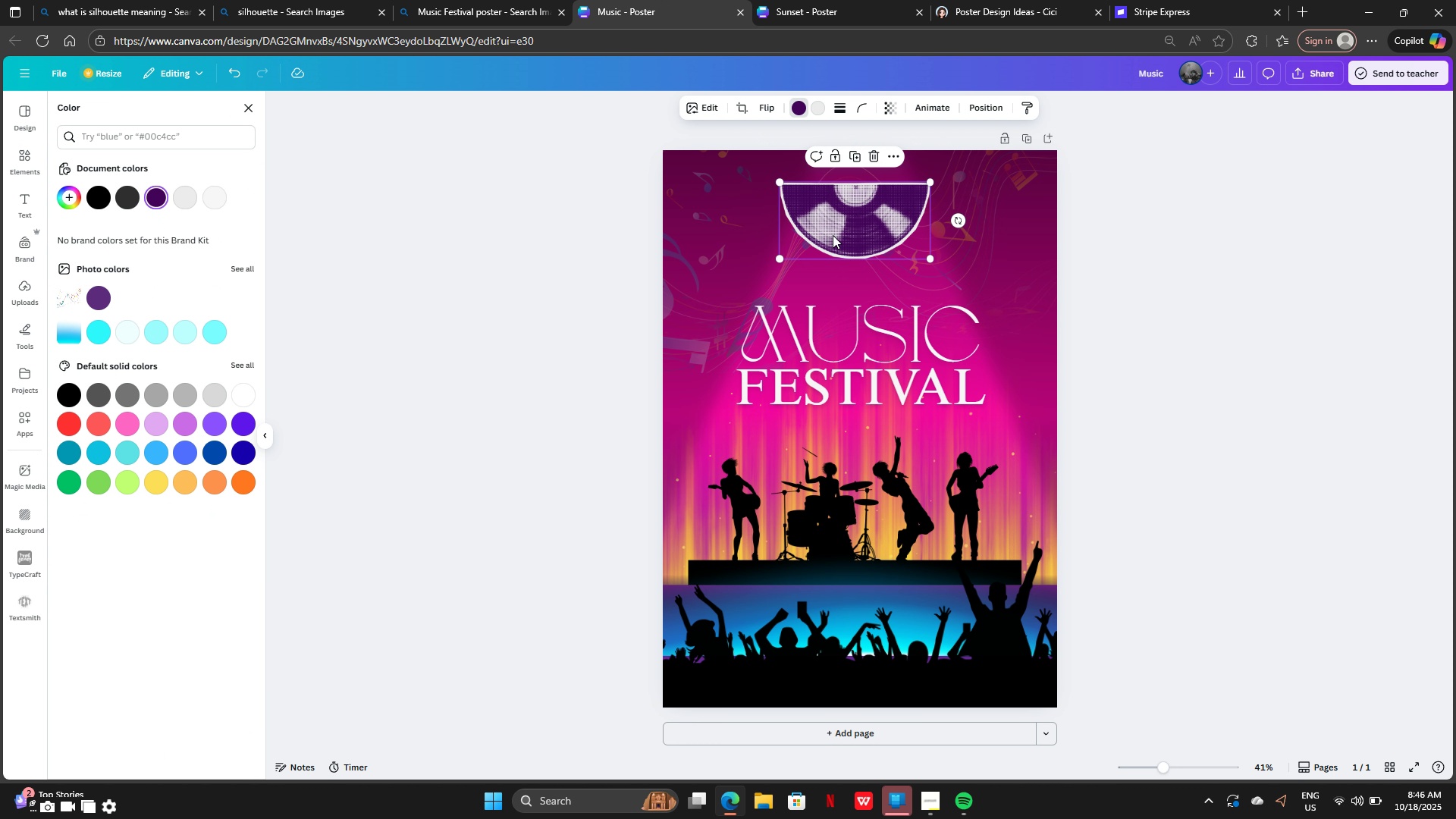 
left_click_drag(start_coordinate=[864, 235], to_coordinate=[924, 560])
 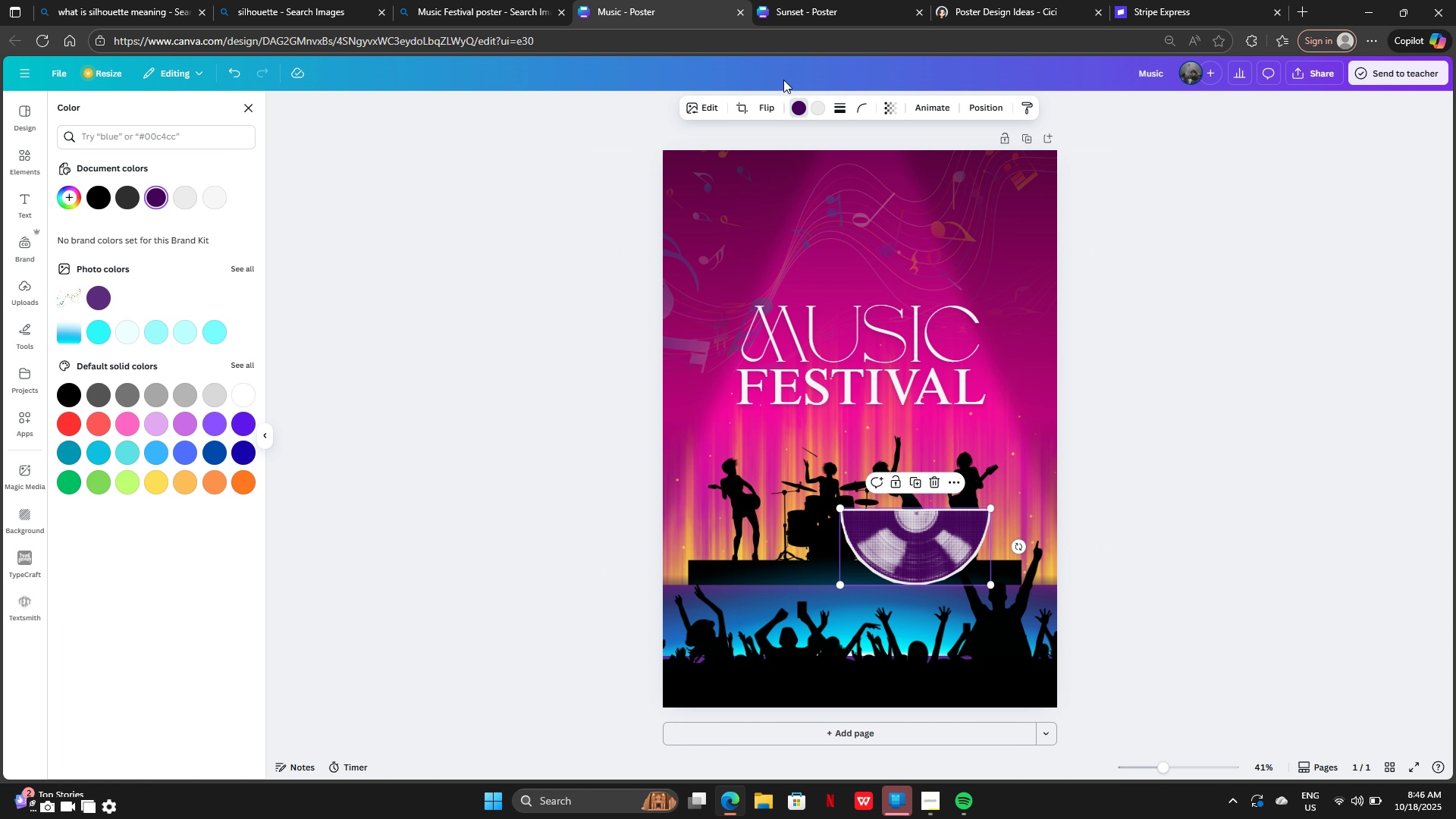 
left_click([759, 111])
 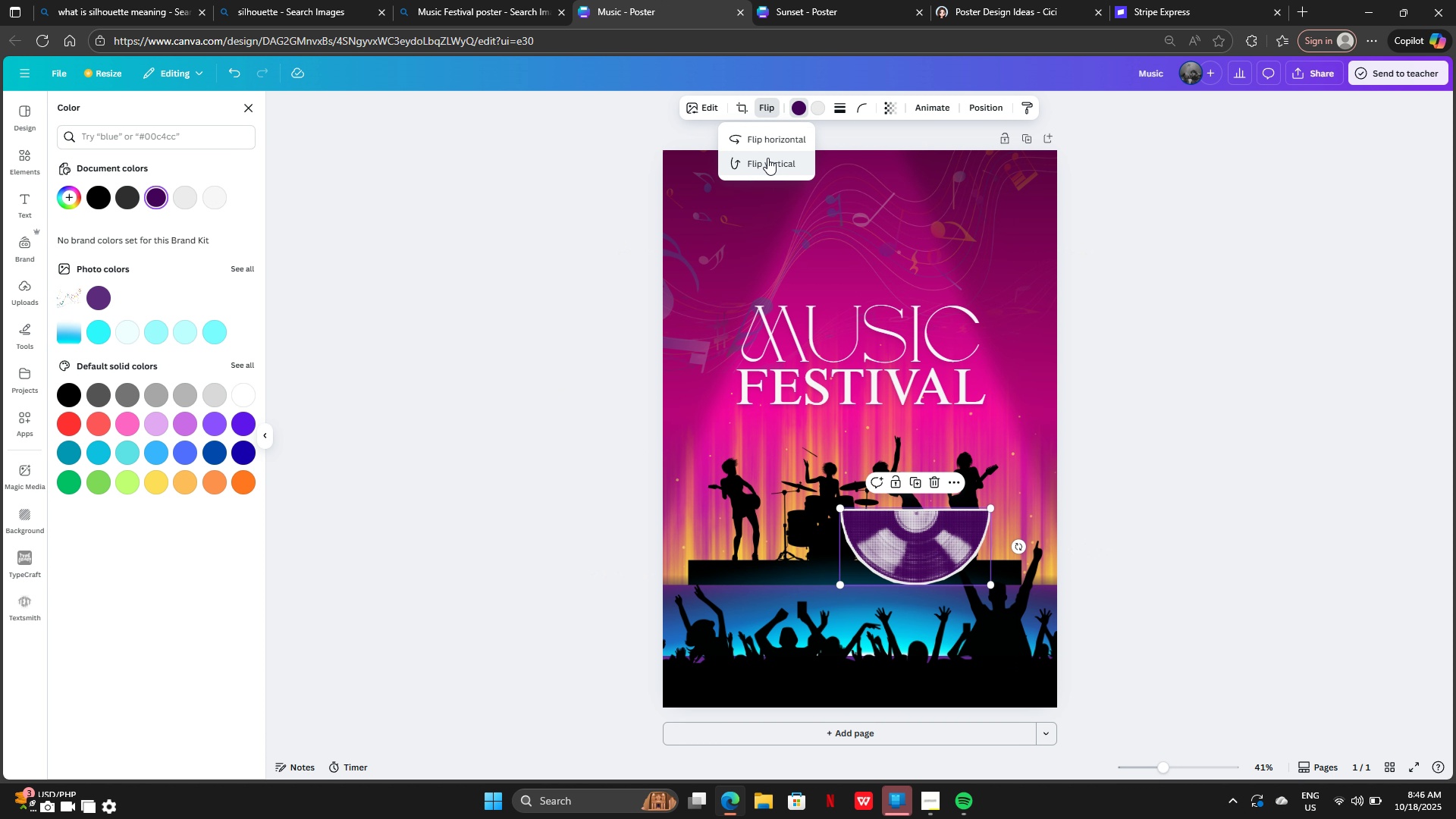 
left_click([767, 158])
 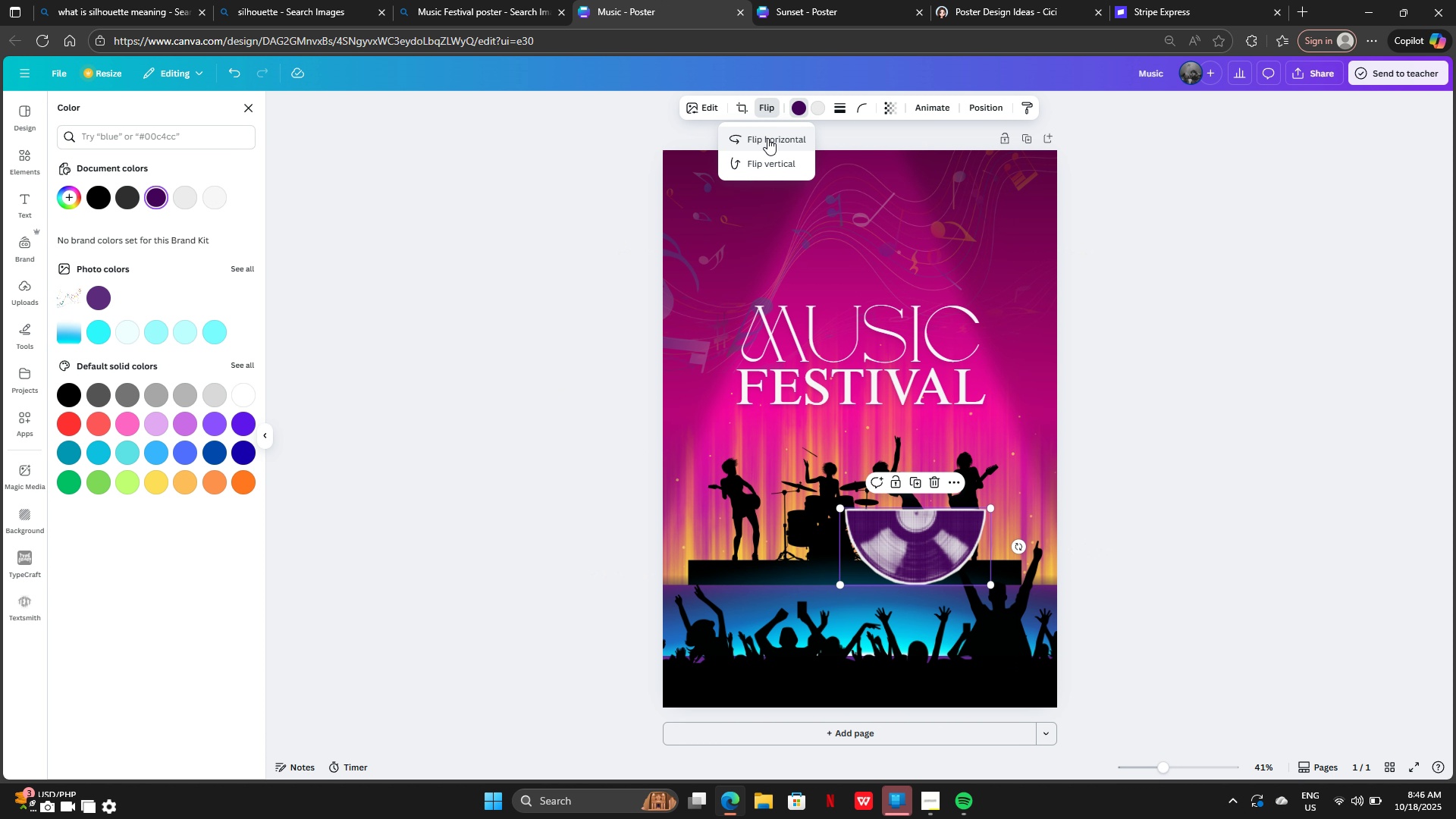 
double_click([767, 138])
 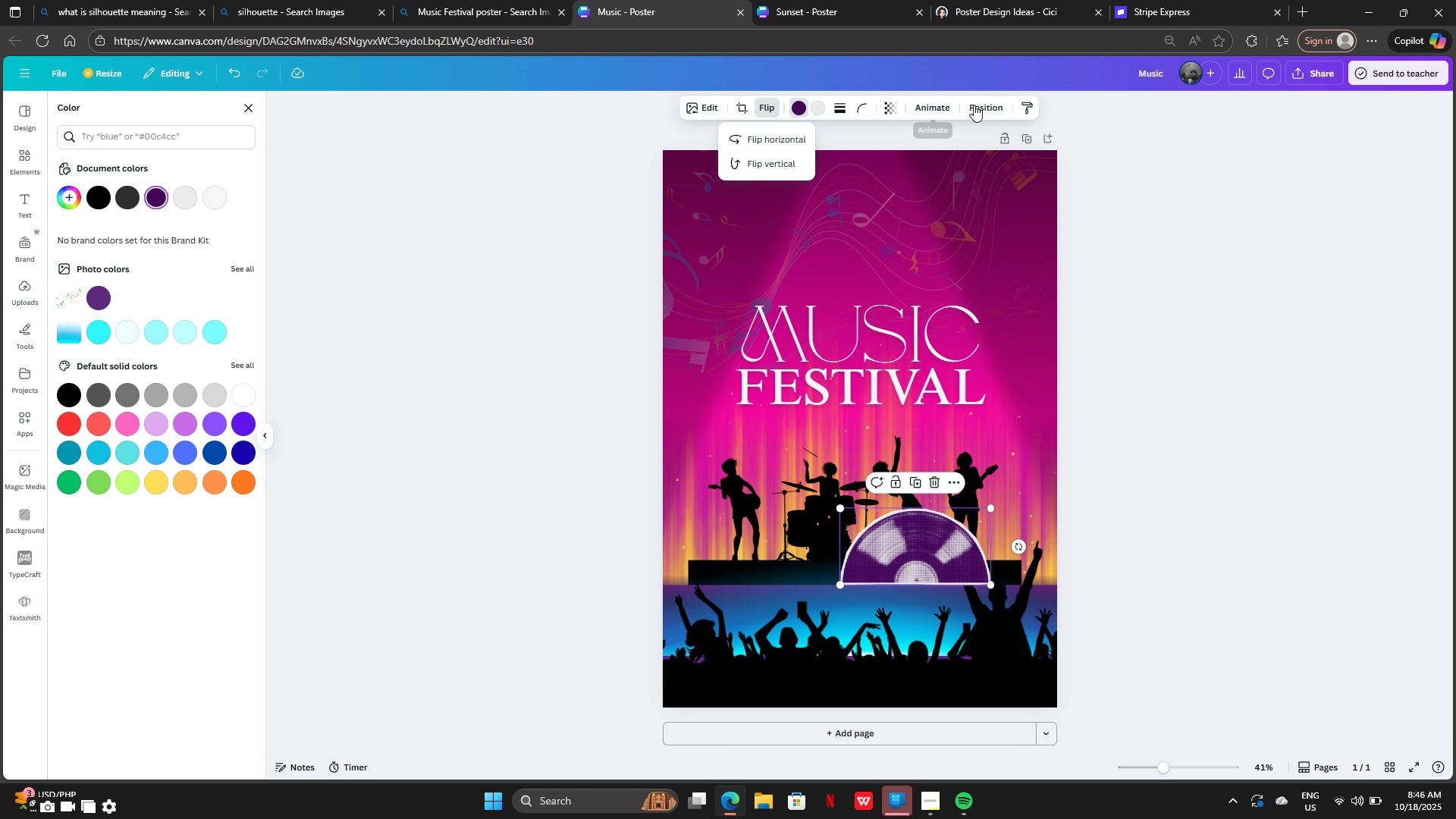 
left_click([974, 105])
 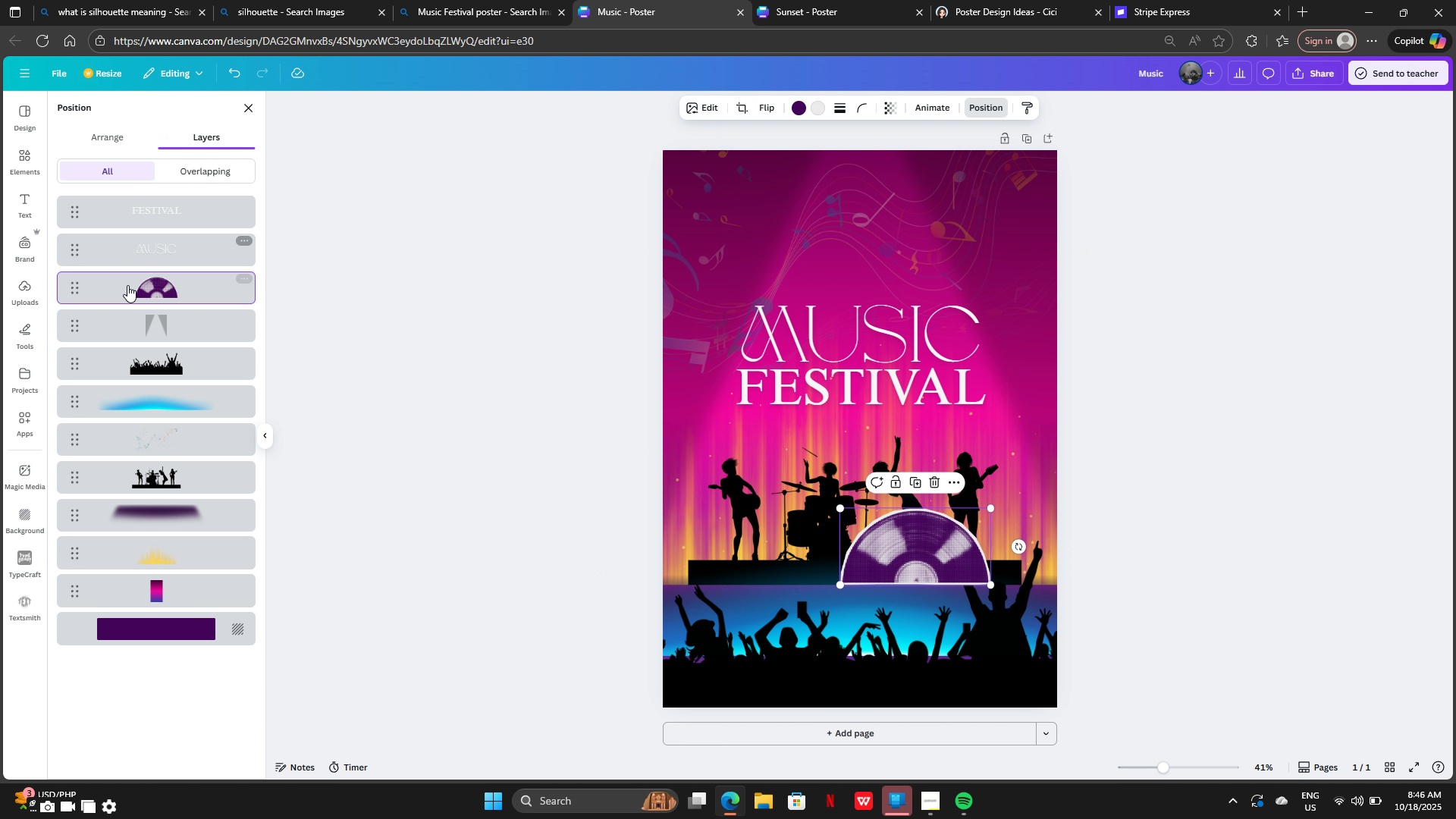 
left_click_drag(start_coordinate=[127, 285], to_coordinate=[120, 492])
 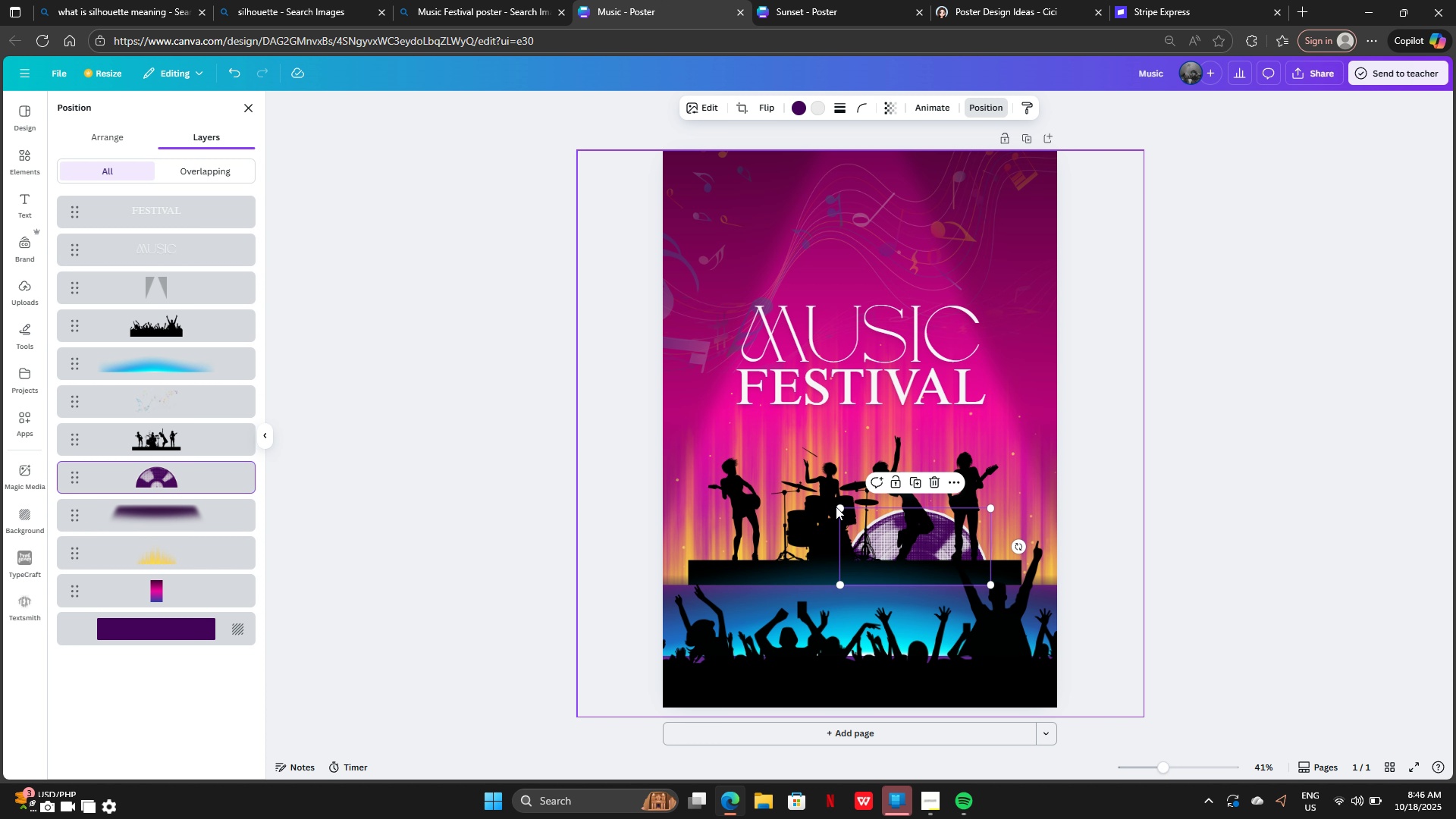 
left_click_drag(start_coordinate=[836, 507], to_coordinate=[684, 404])
 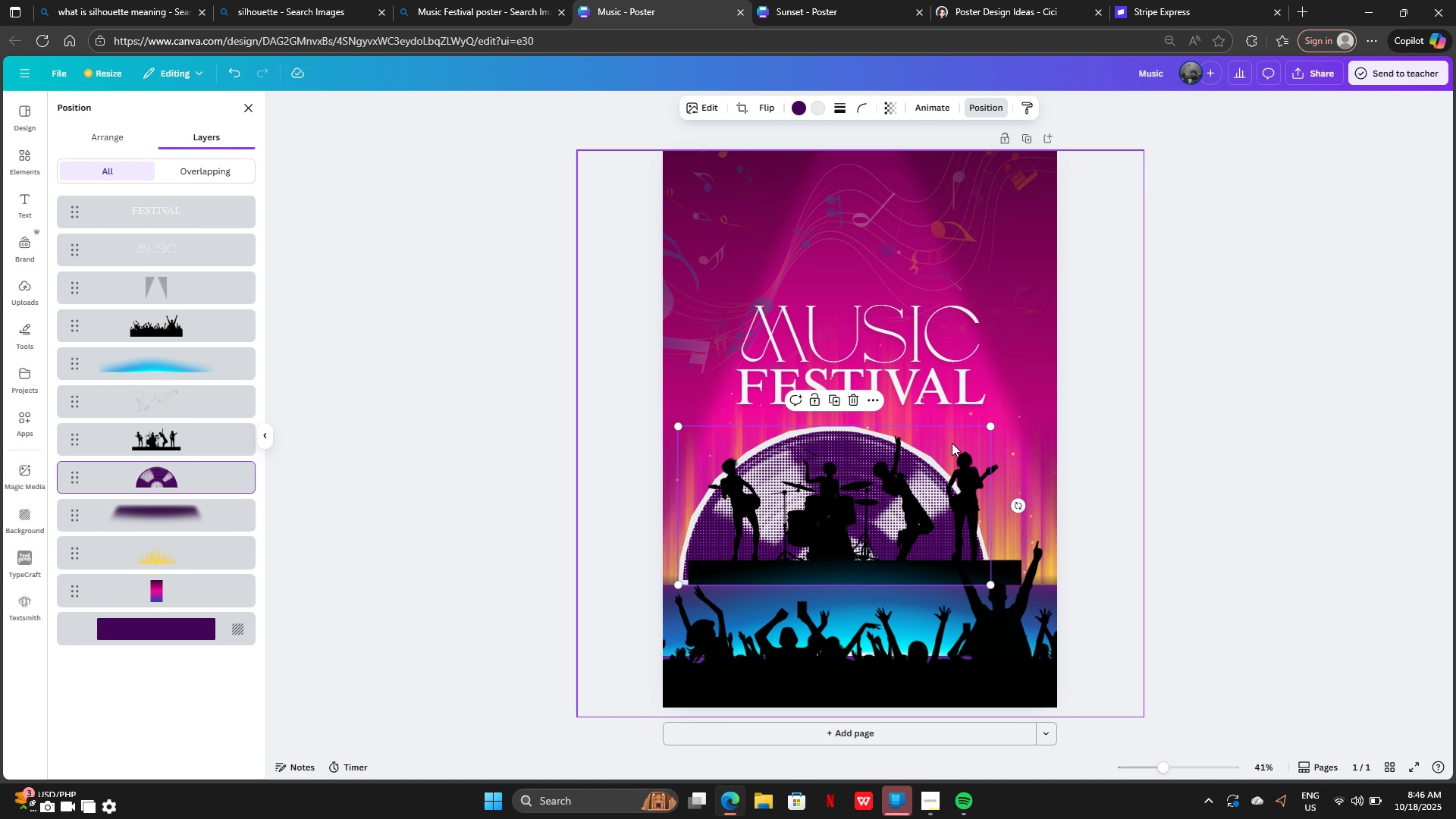 
left_click_drag(start_coordinate=[952, 443], to_coordinate=[963, 422])
 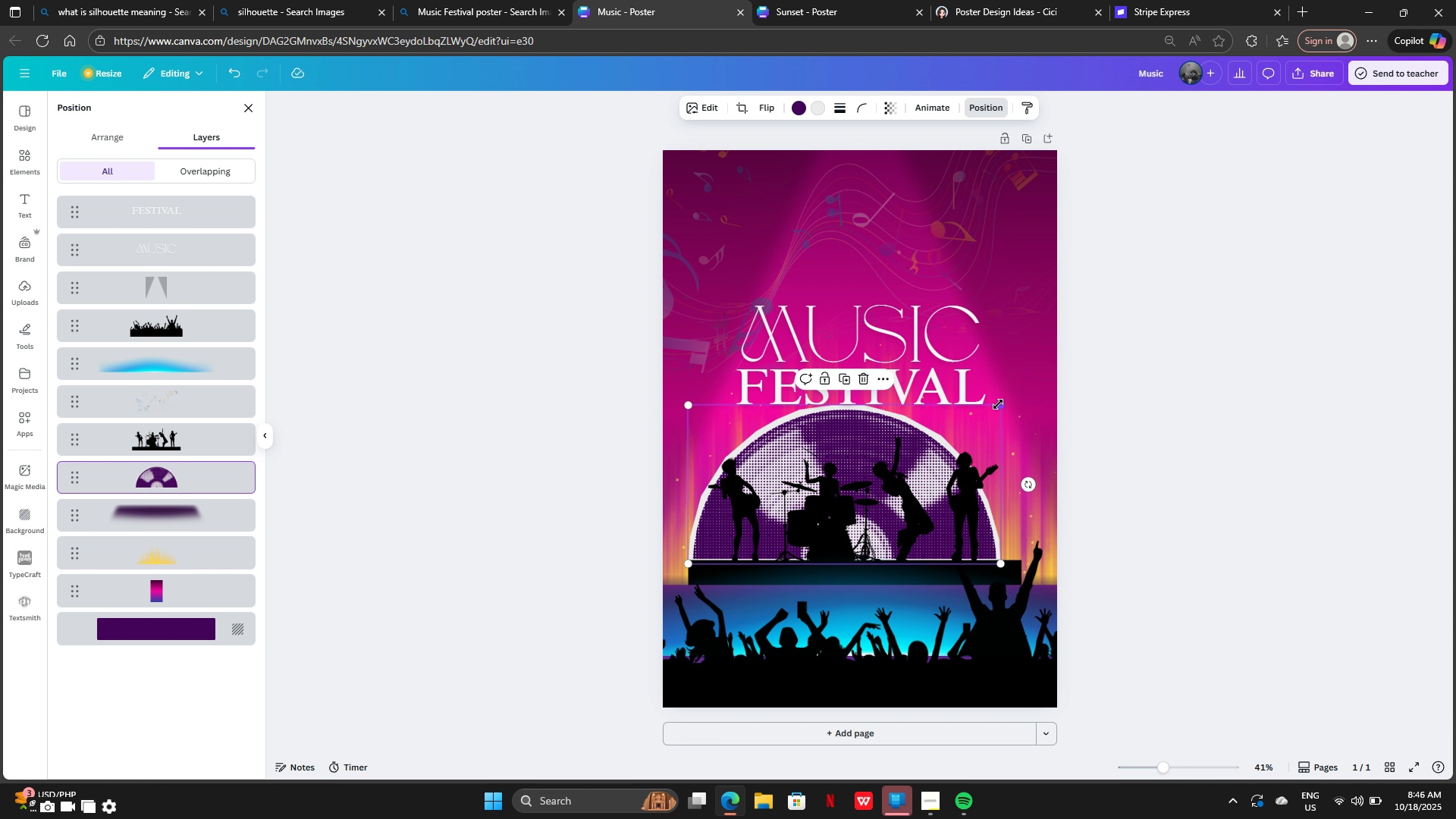 
left_click_drag(start_coordinate=[999, 404], to_coordinate=[1031, 407])
 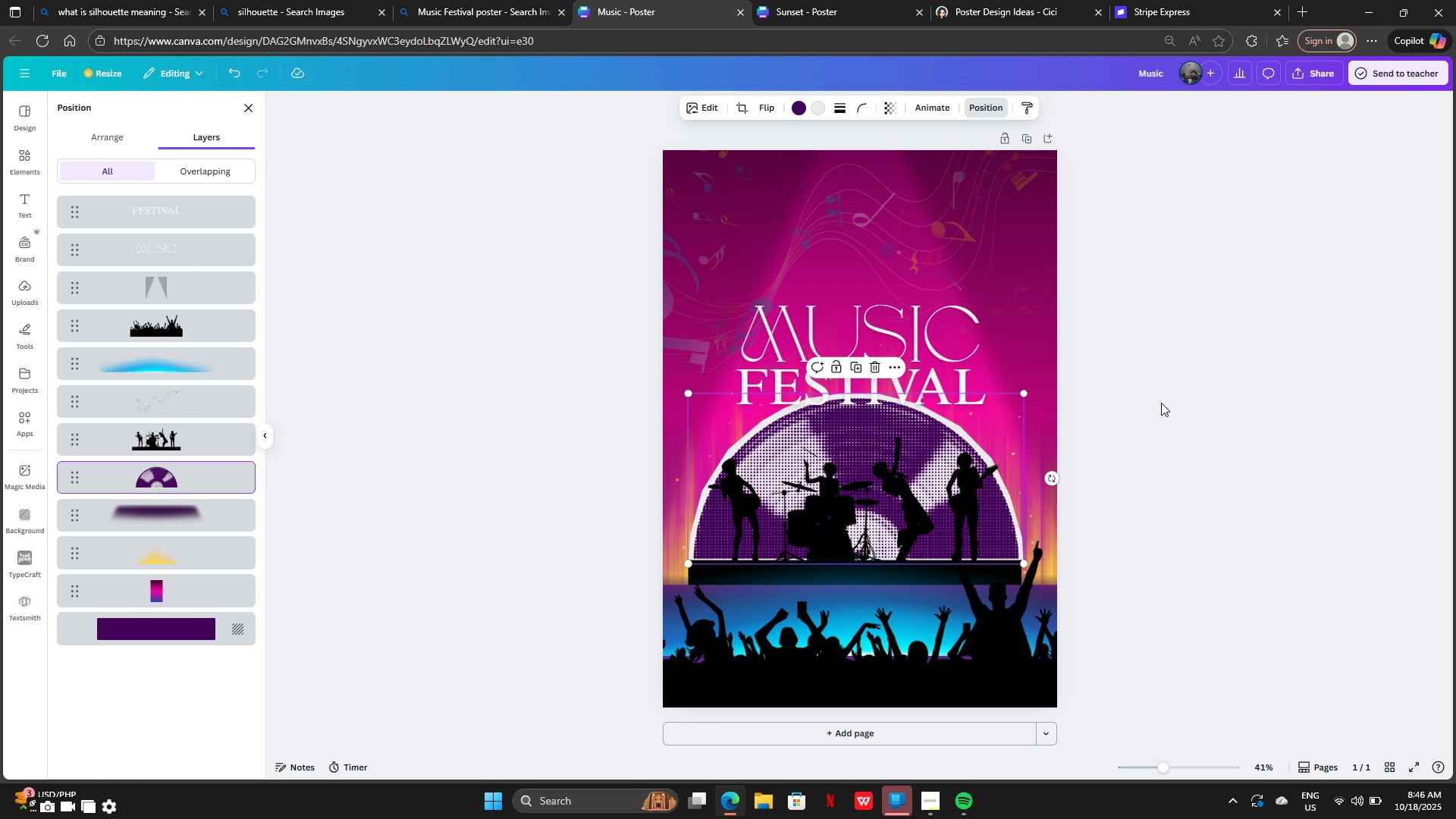 
left_click([1161, 403])
 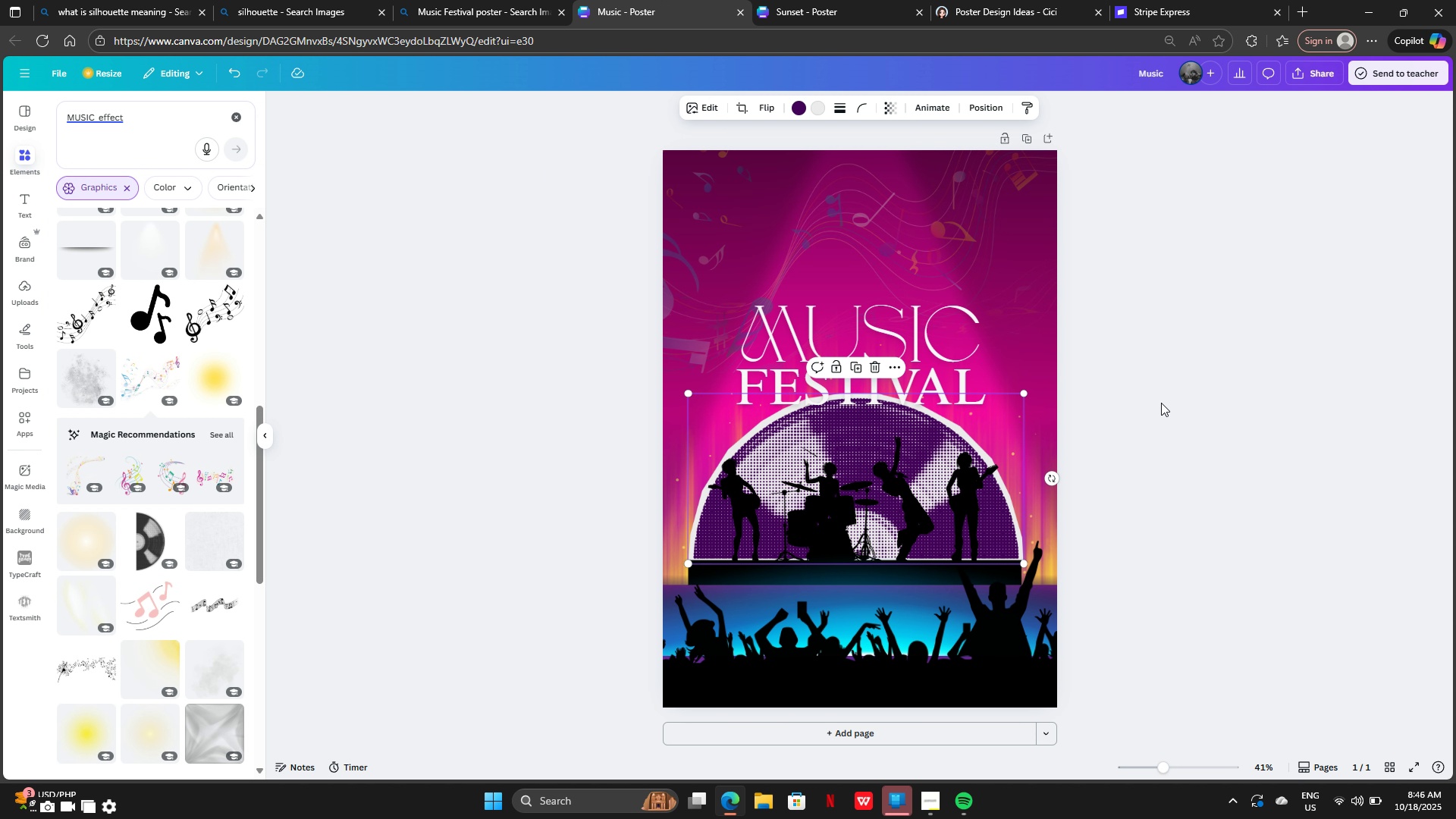 
left_click([1161, 403])
 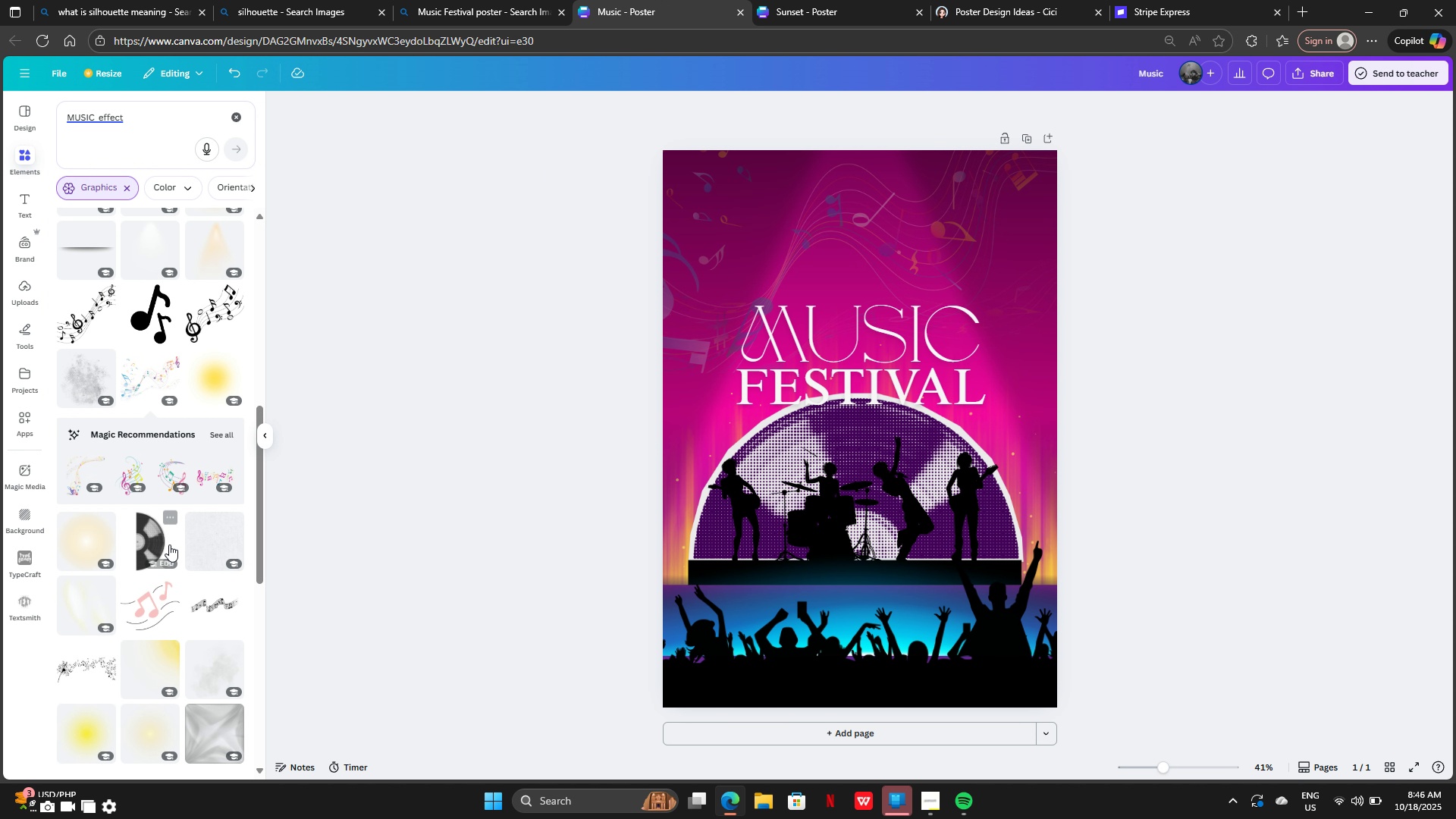 
left_click([173, 521])
 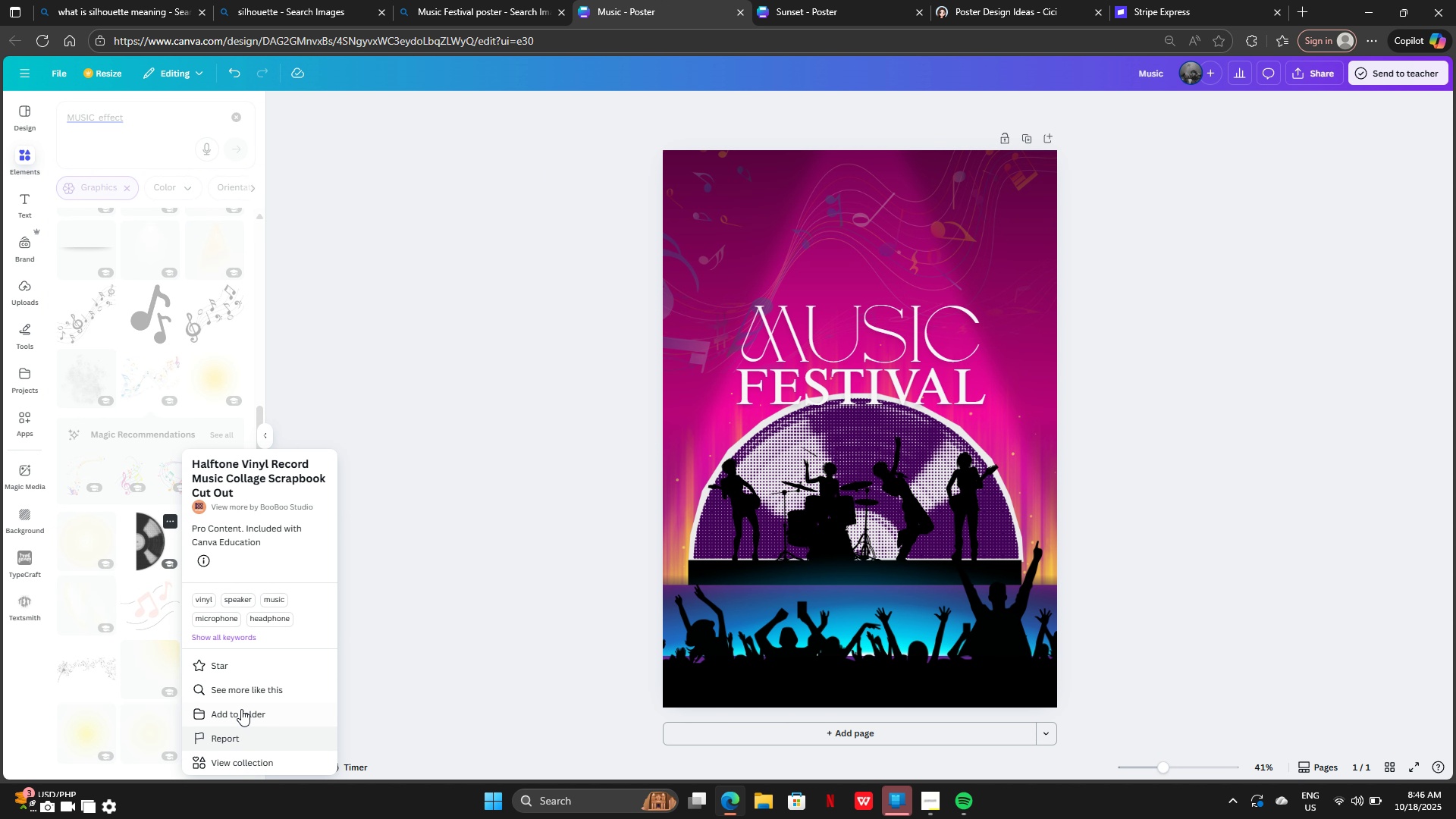 
scroll: coordinate [250, 715], scroll_direction: down, amount: 2.0
 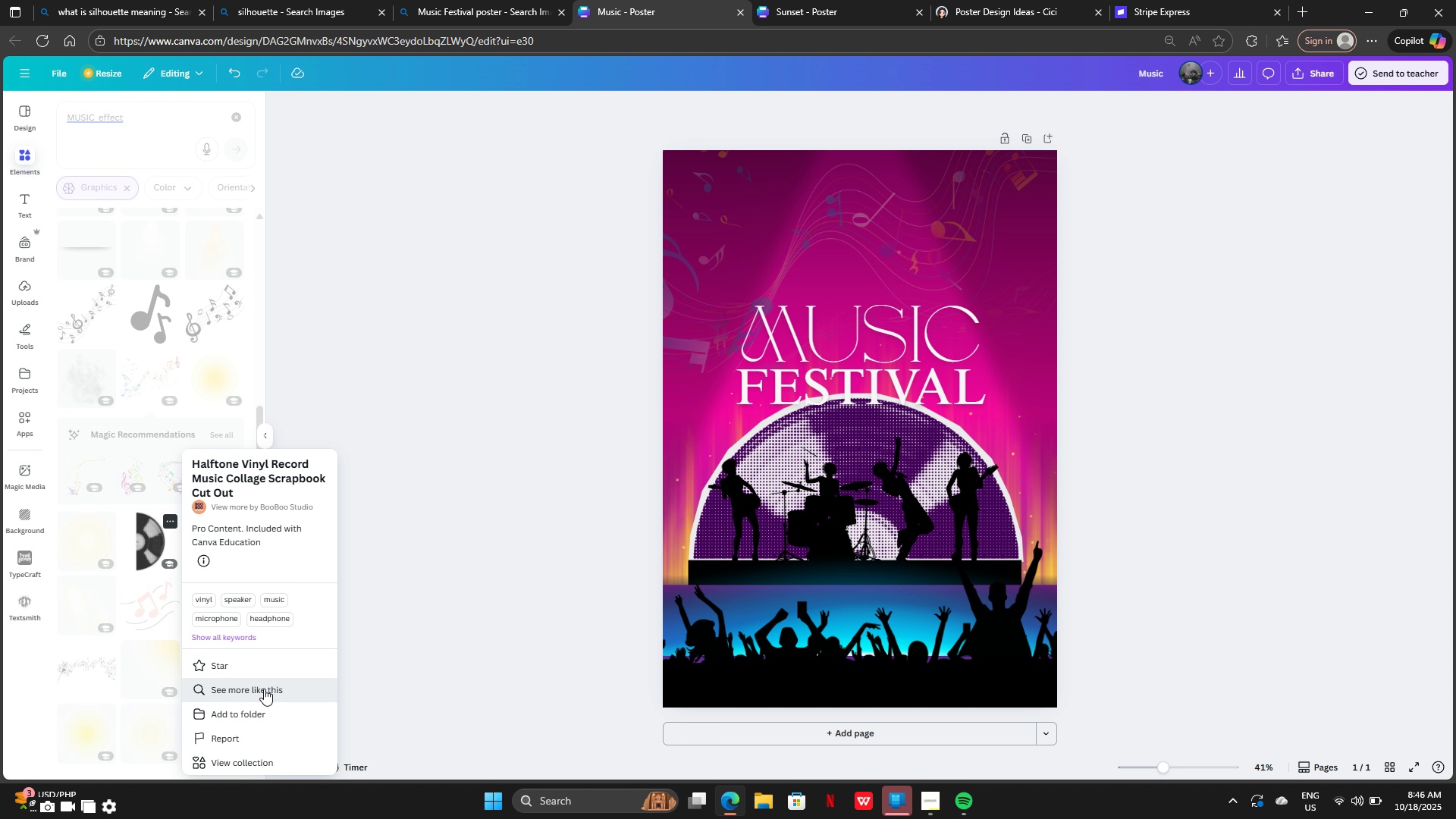 
left_click([264, 689])
 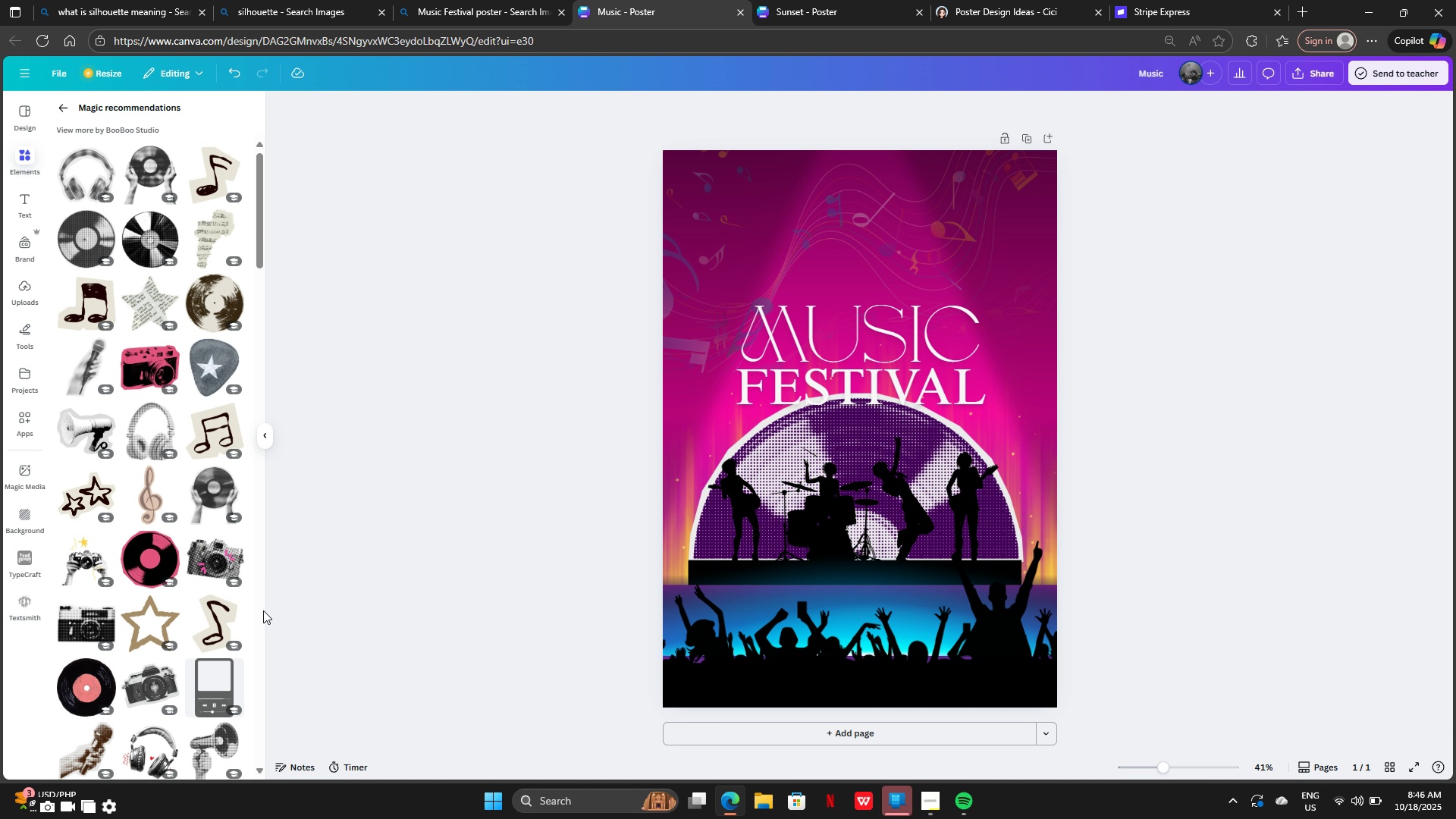 
scroll: coordinate [186, 513], scroll_direction: down, amount: 21.0
 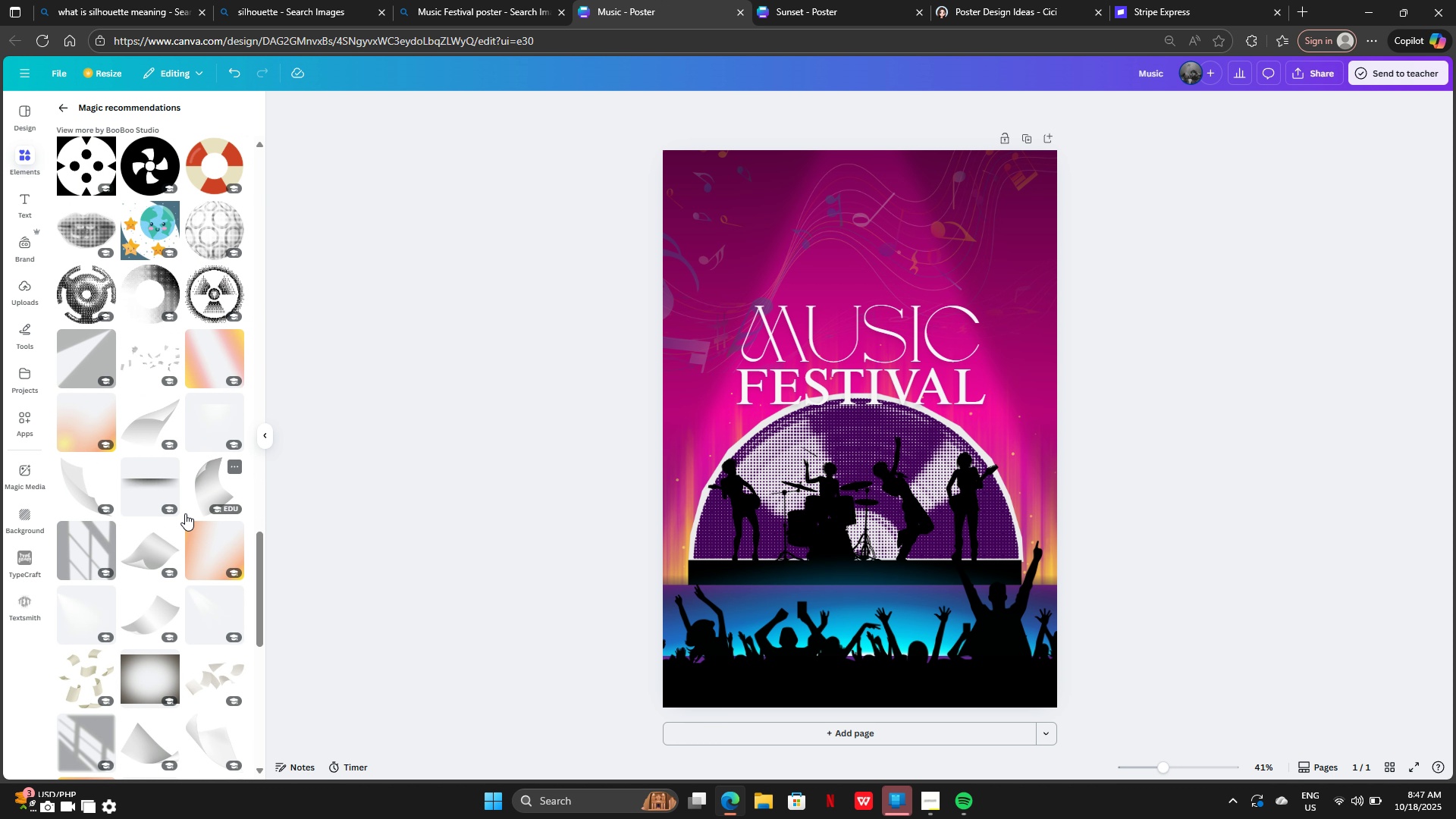 
wait(5.81)
 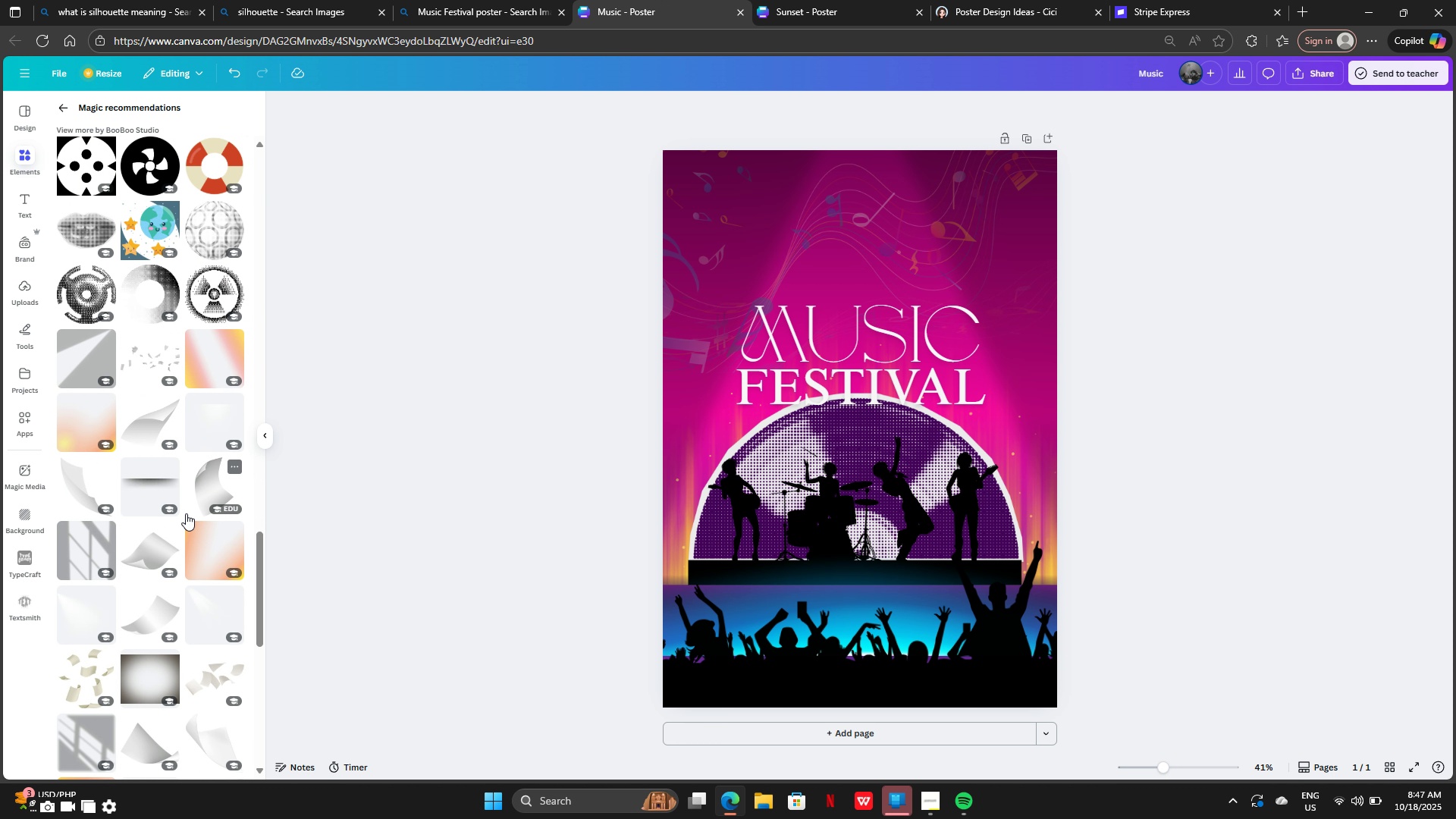 
scroll: coordinate [185, 513], scroll_direction: down, amount: 4.0
 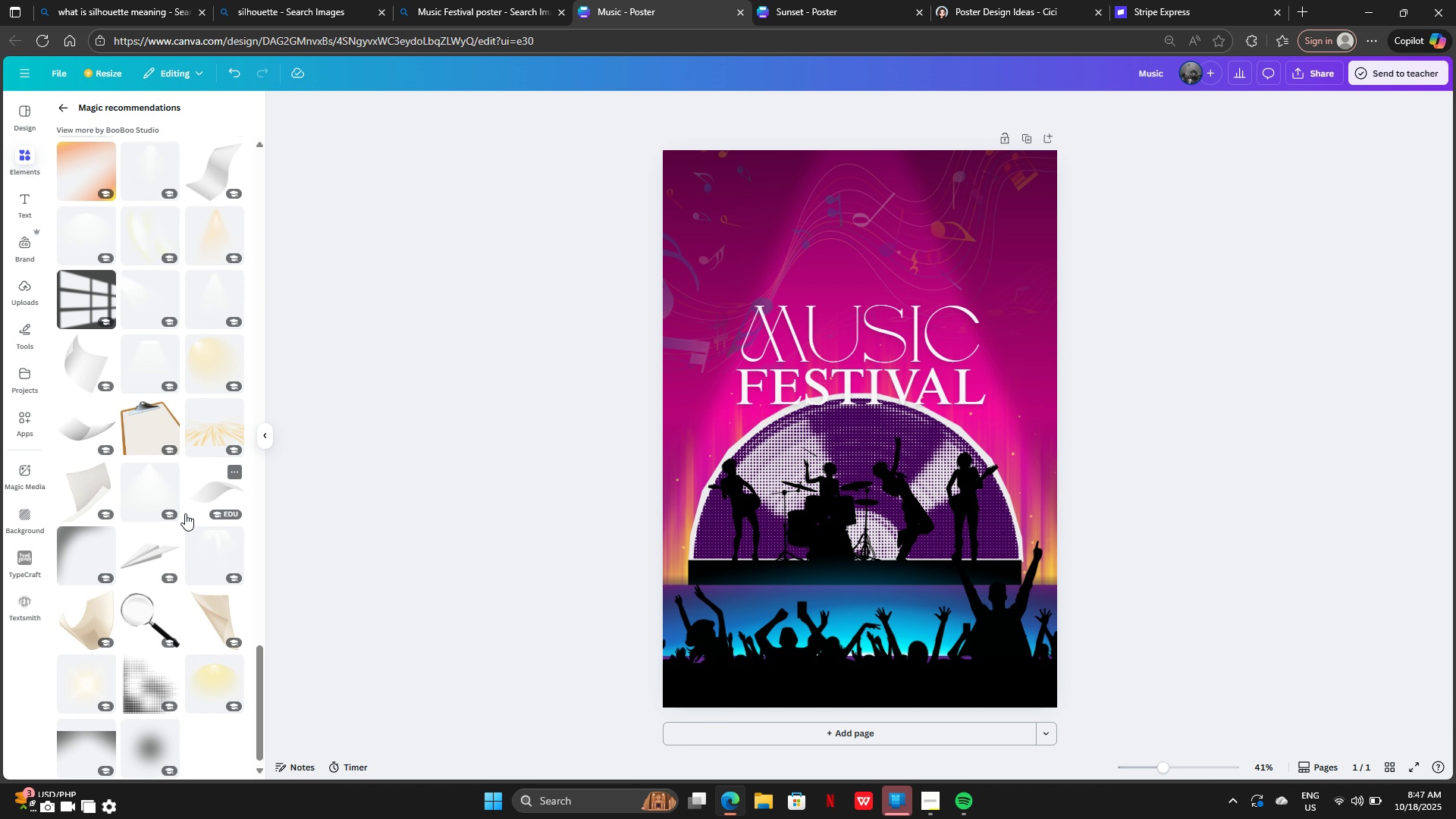 
scroll: coordinate [74, 380], scroll_direction: up, amount: 35.0
 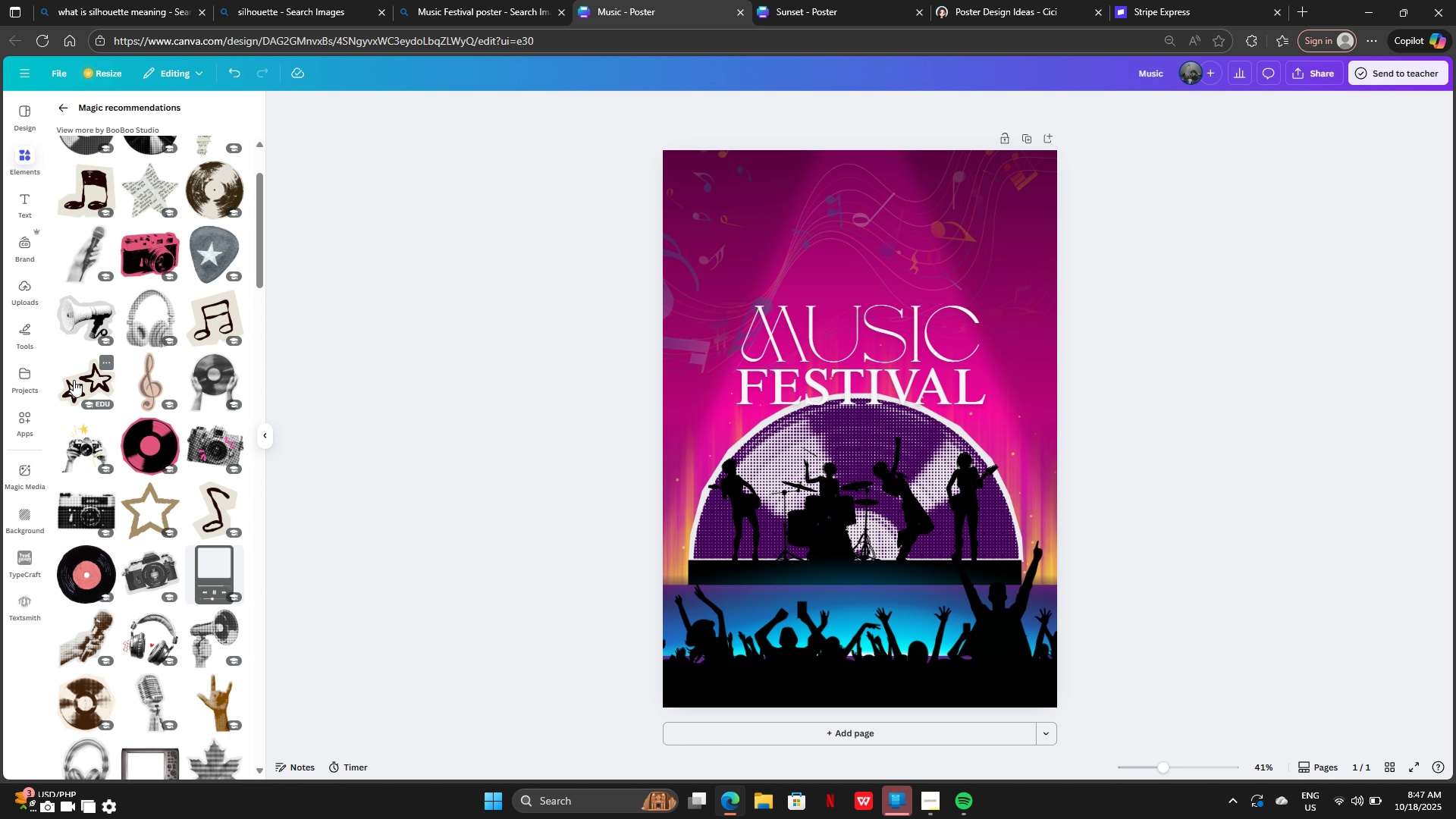 
scroll: coordinate [74, 380], scroll_direction: up, amount: 10.0
 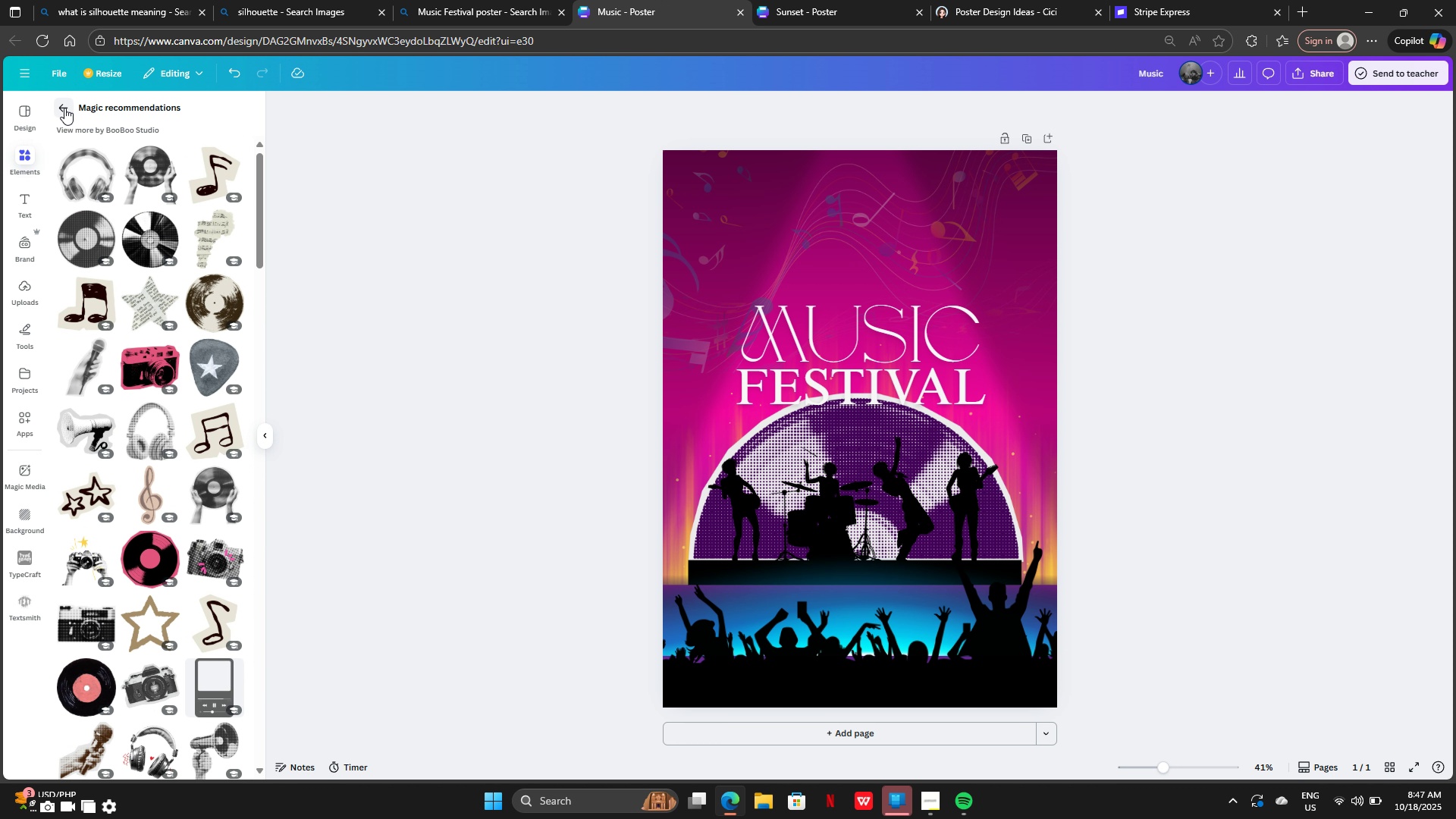 
left_click([61, 108])
 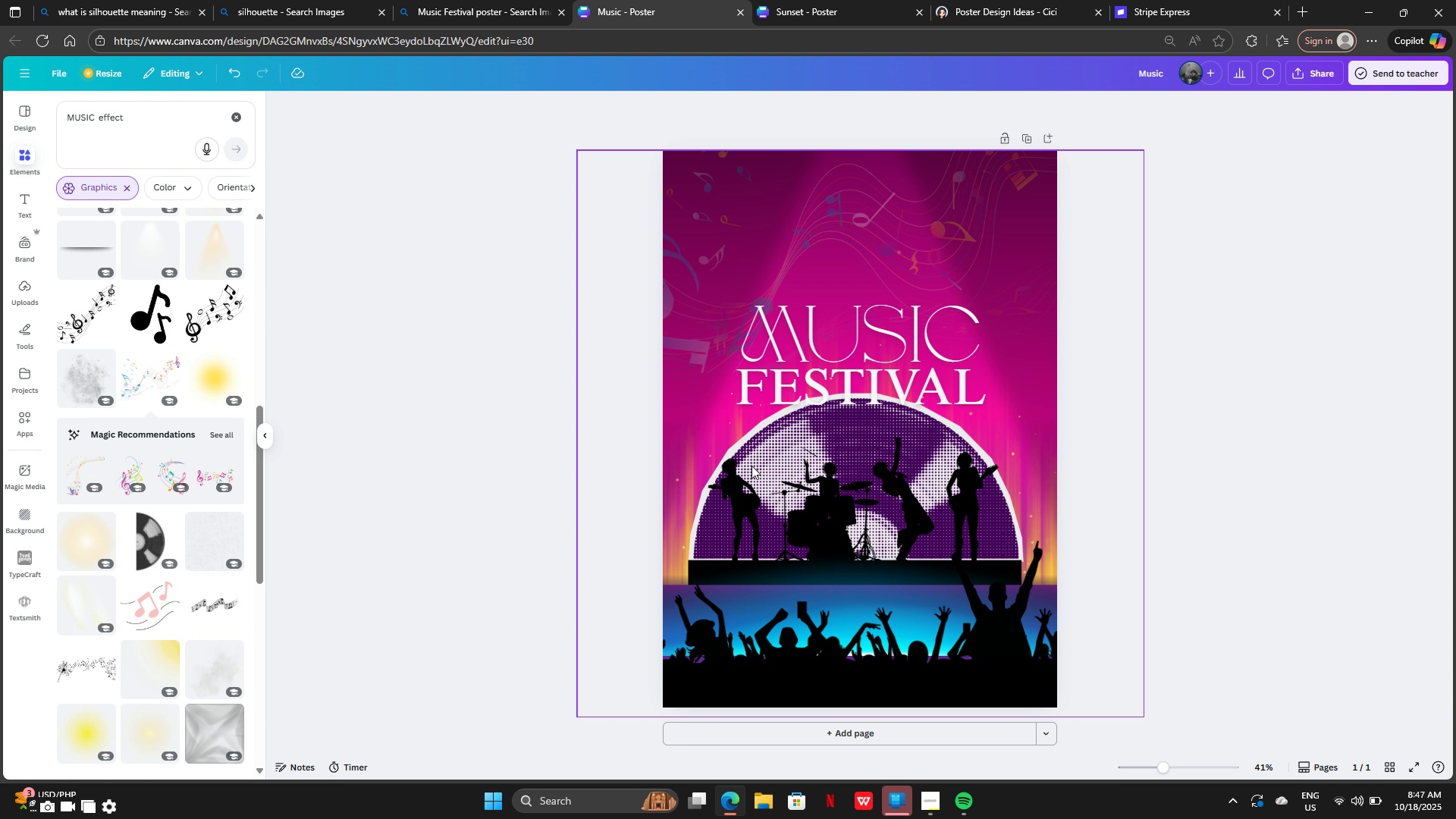 
key(Control+Z)
 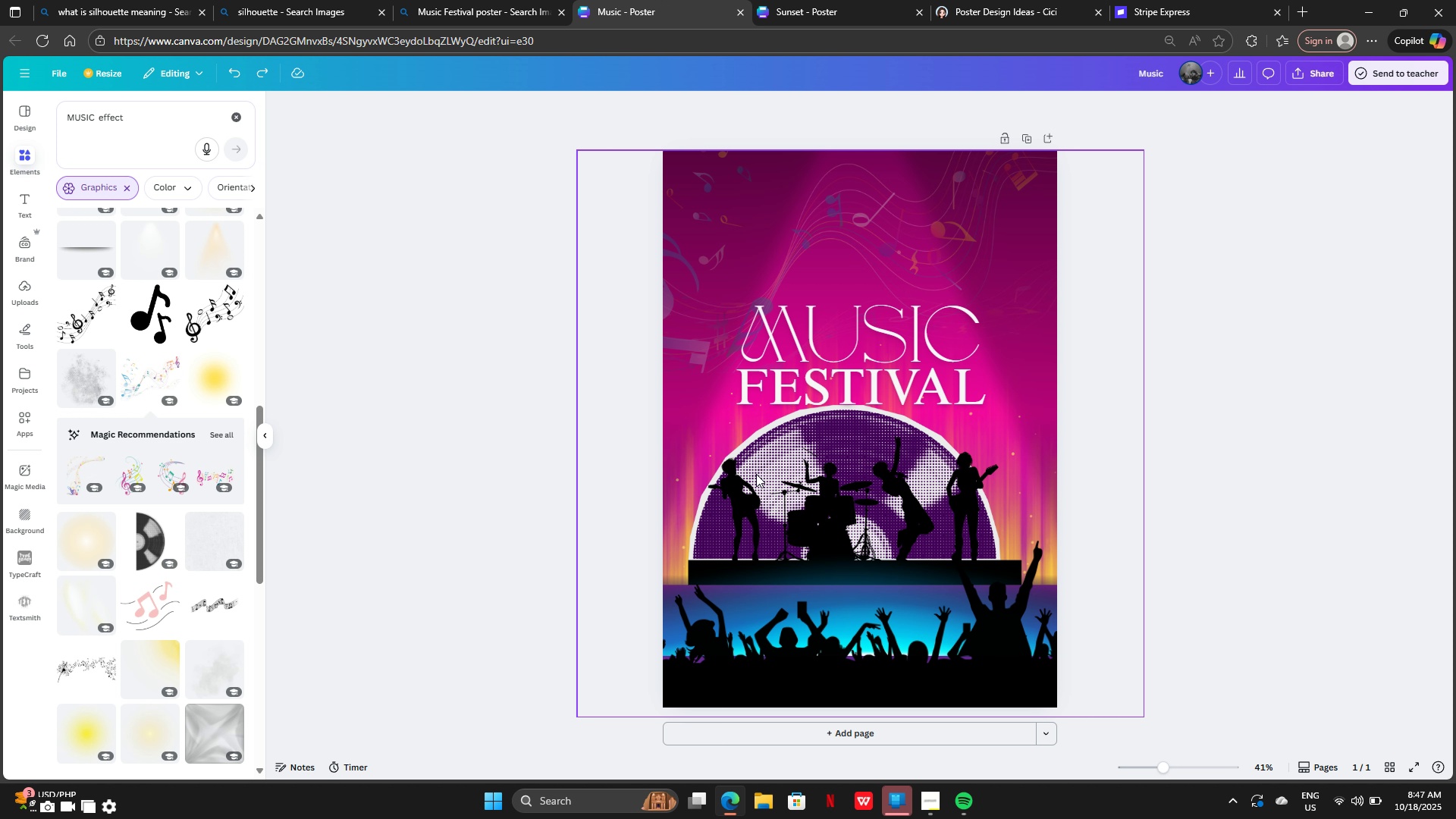 
key(Control+Z)
 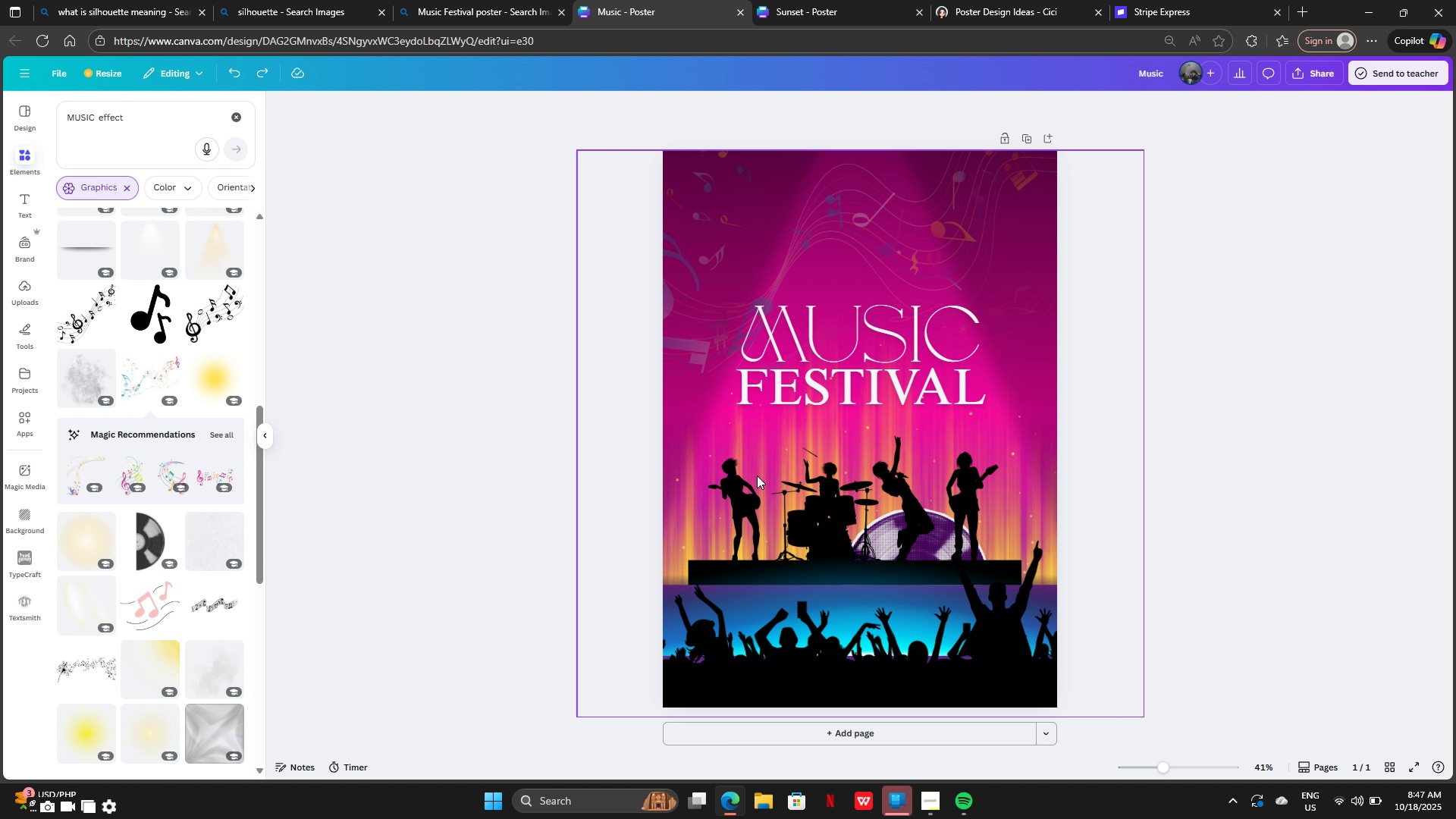 
key(Control+Z)
 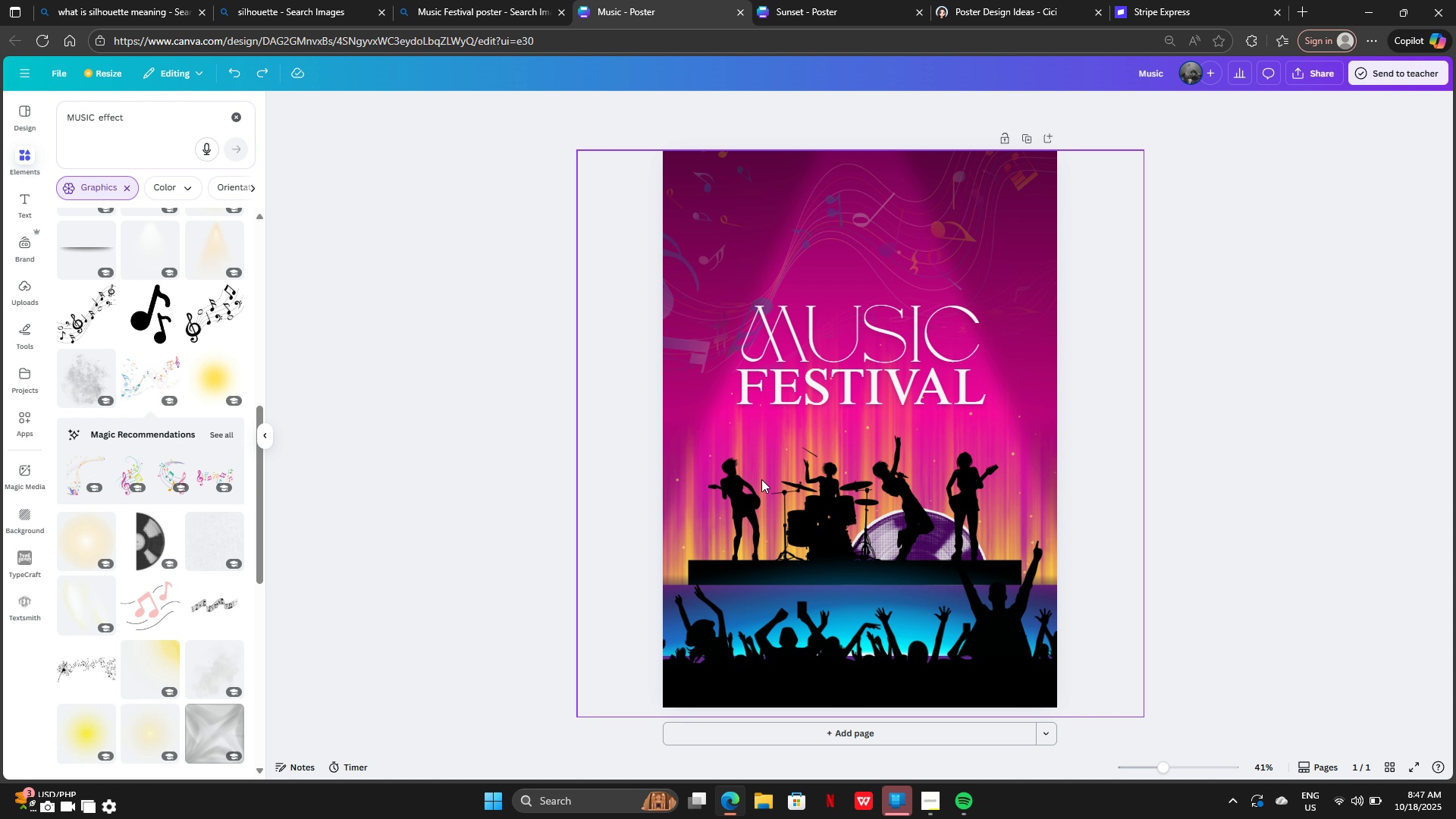 
key(Control+Z)
 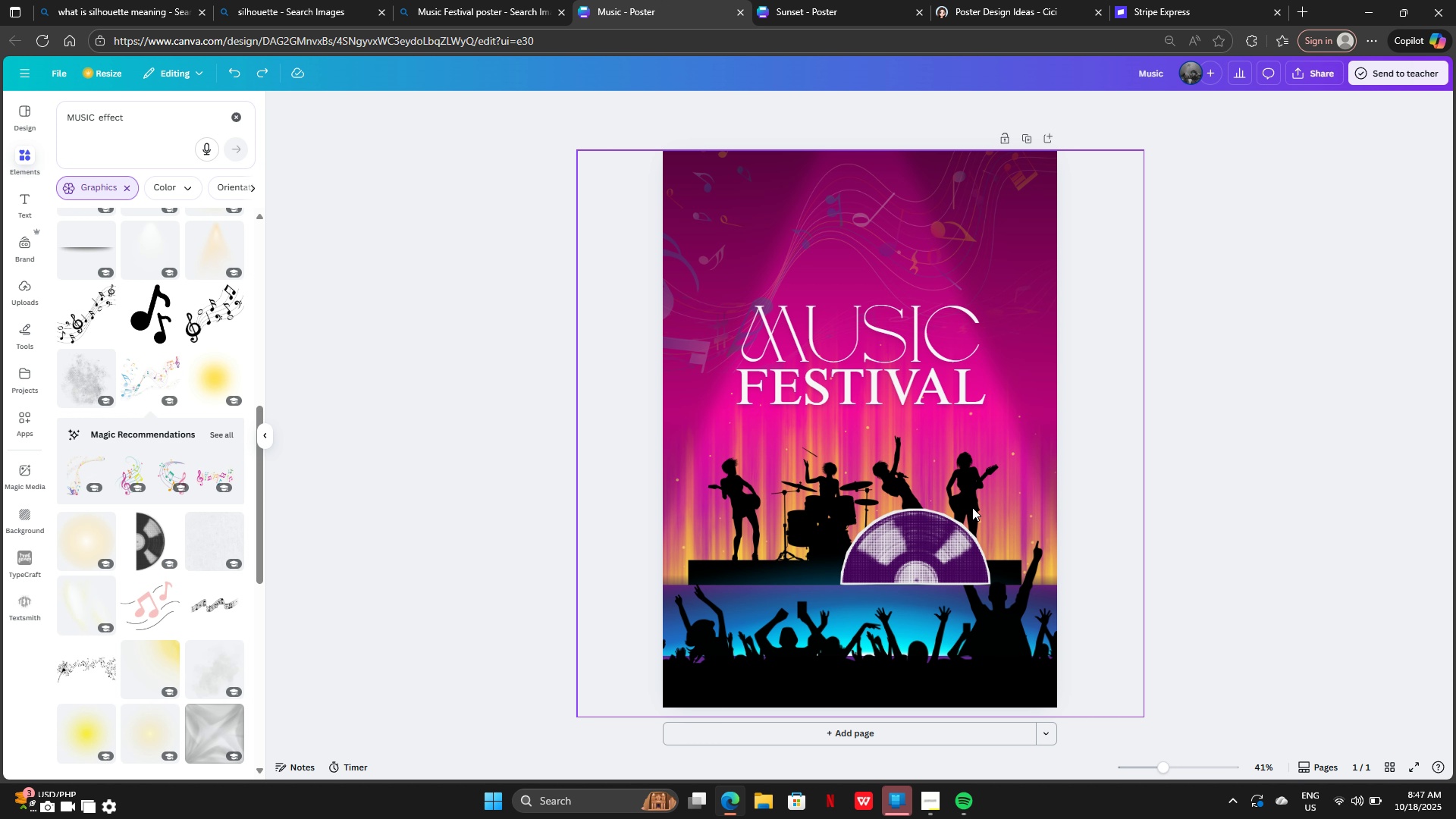 
key(Control+Z)
 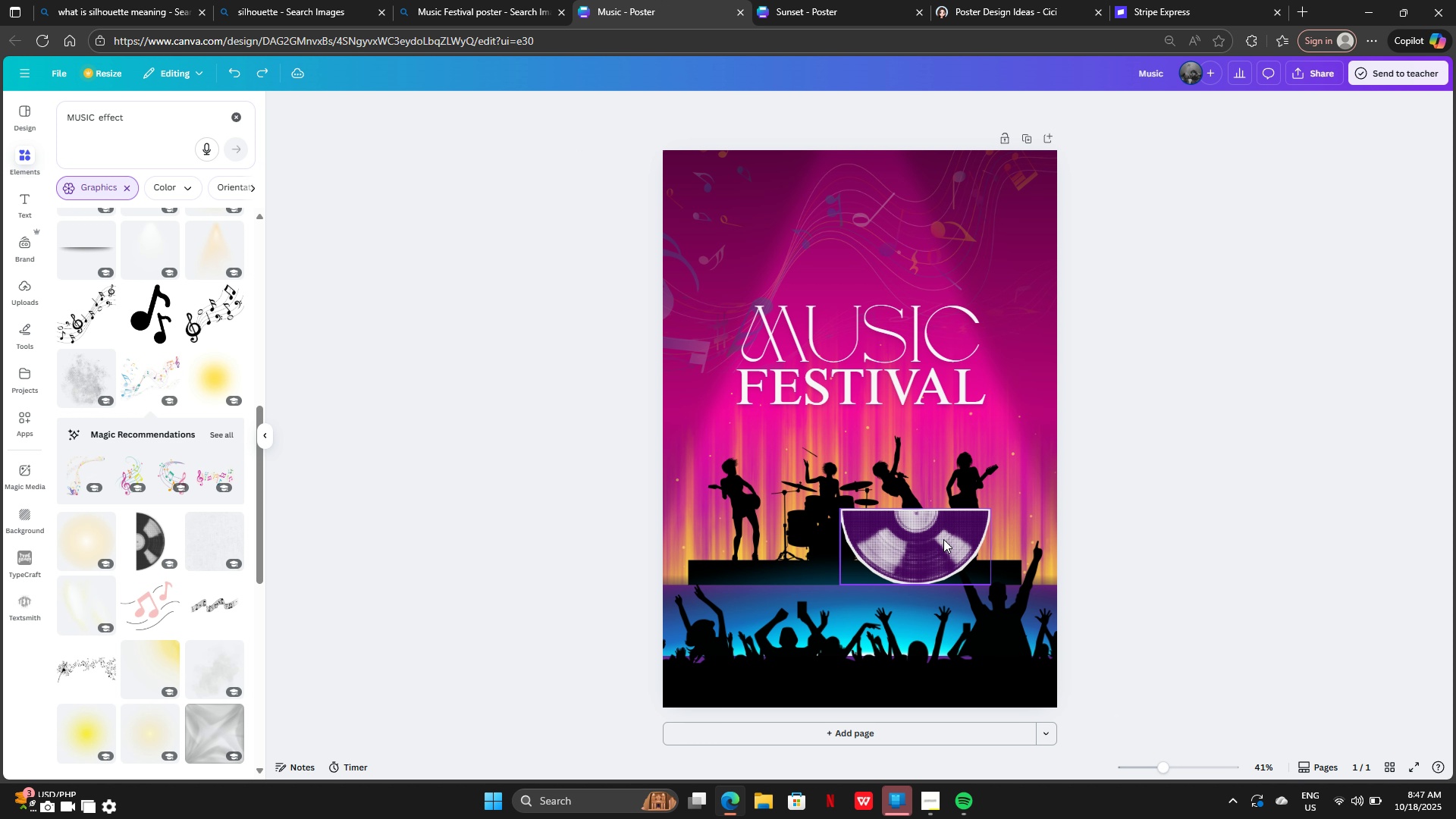 
left_click([943, 539])
 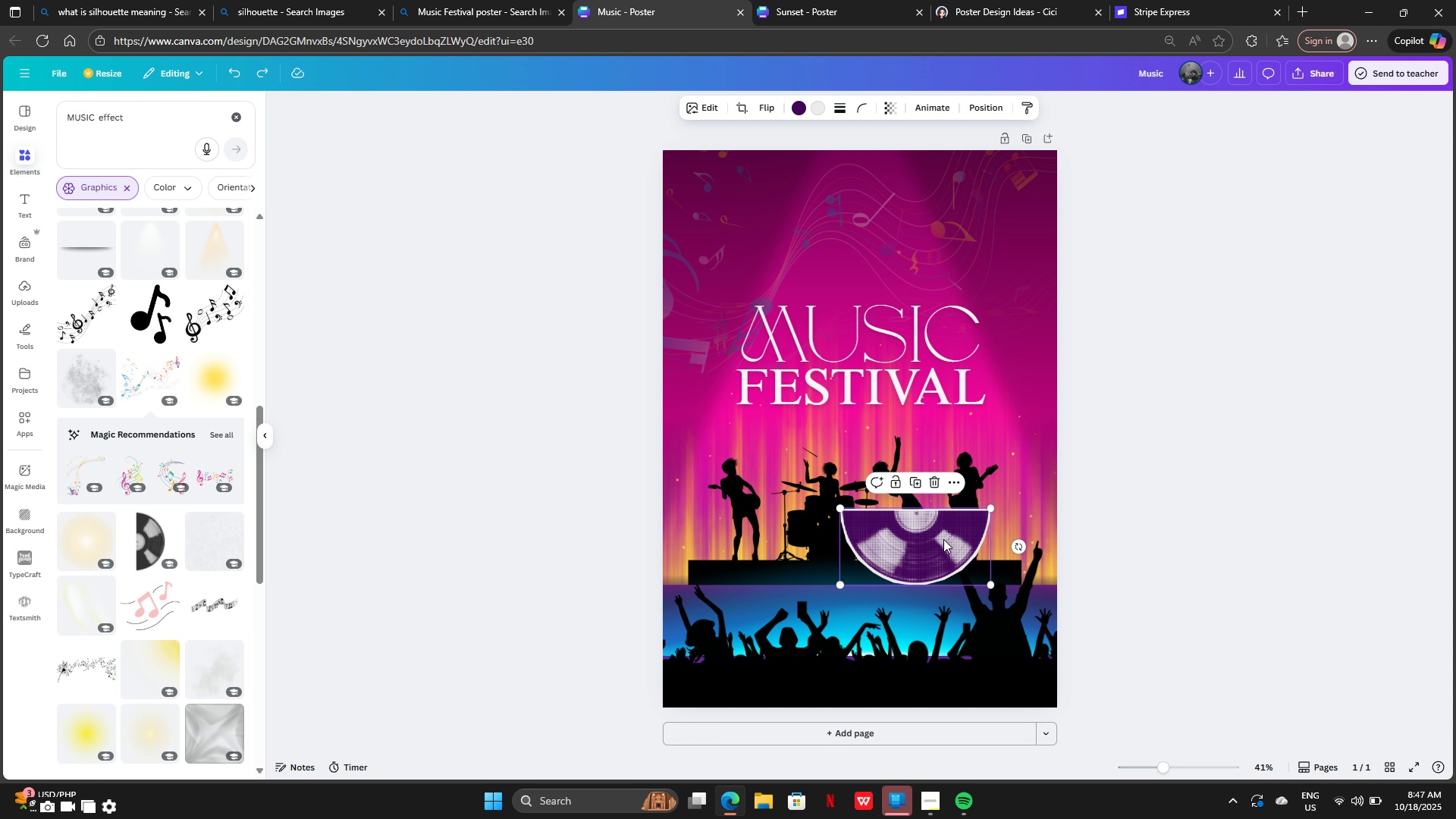 
key(Backspace)
 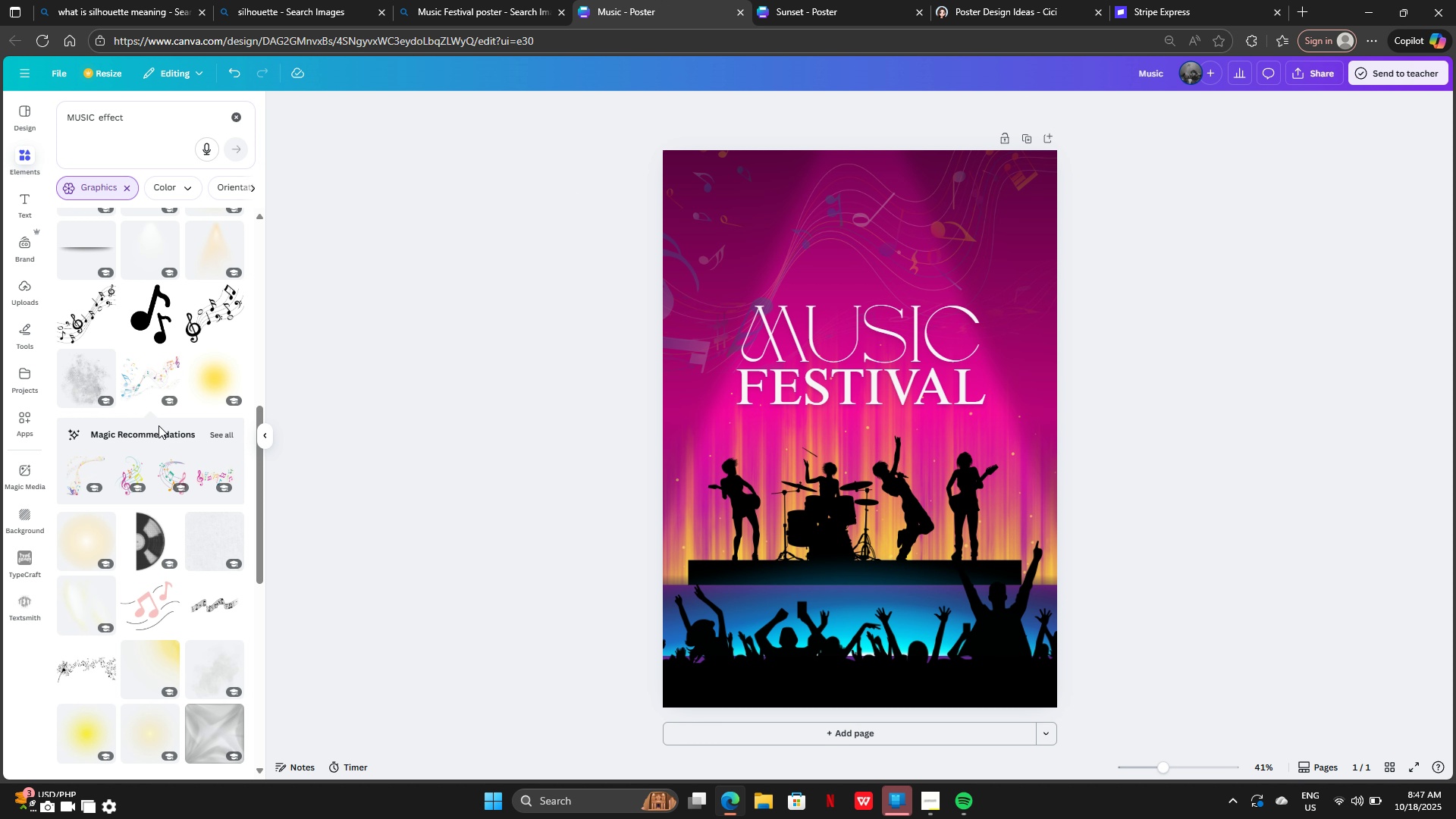 
scroll: coordinate [182, 450], scroll_direction: down, amount: 9.0
 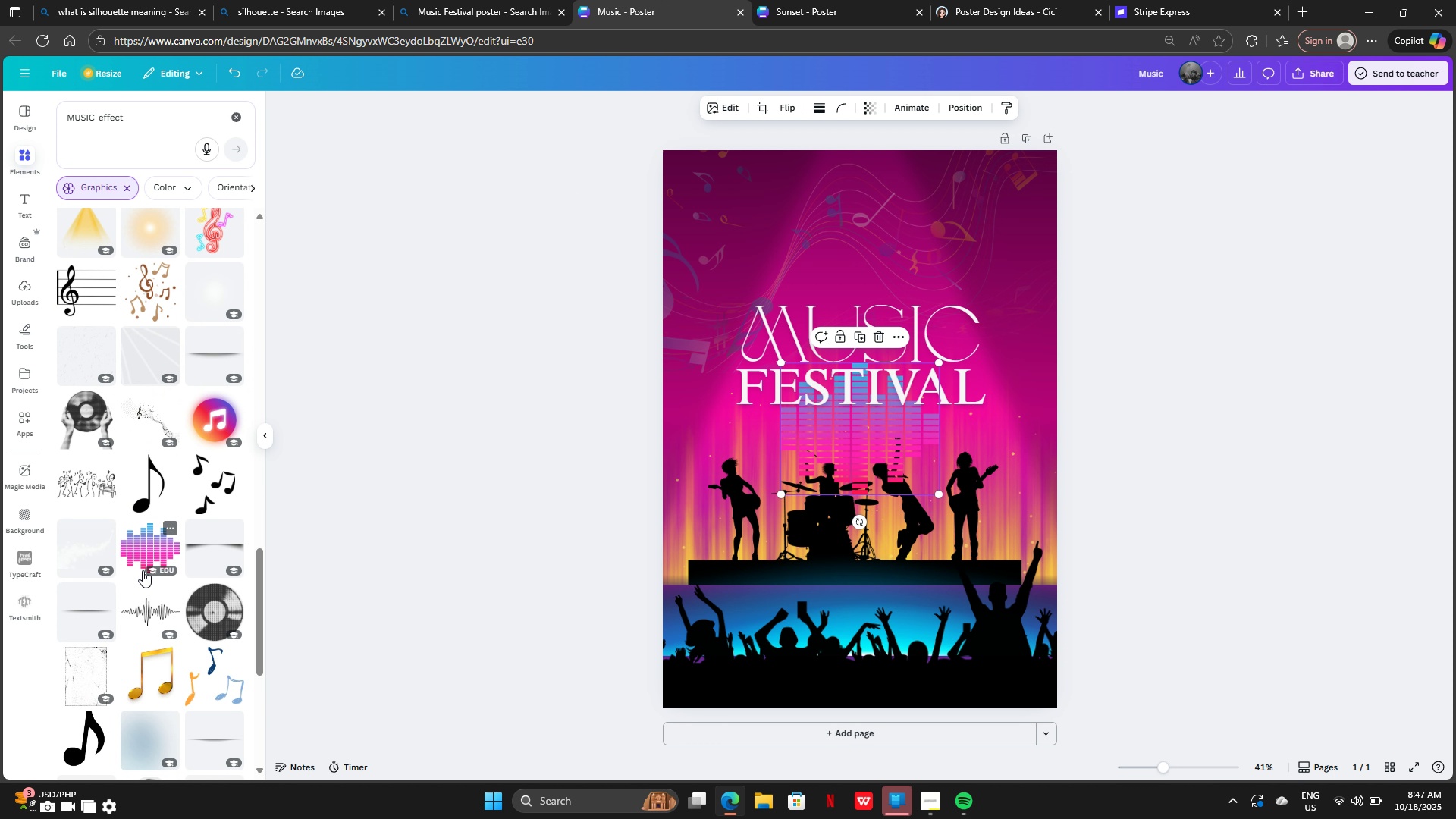 
left_click_drag(start_coordinate=[846, 447], to_coordinate=[852, 245])
 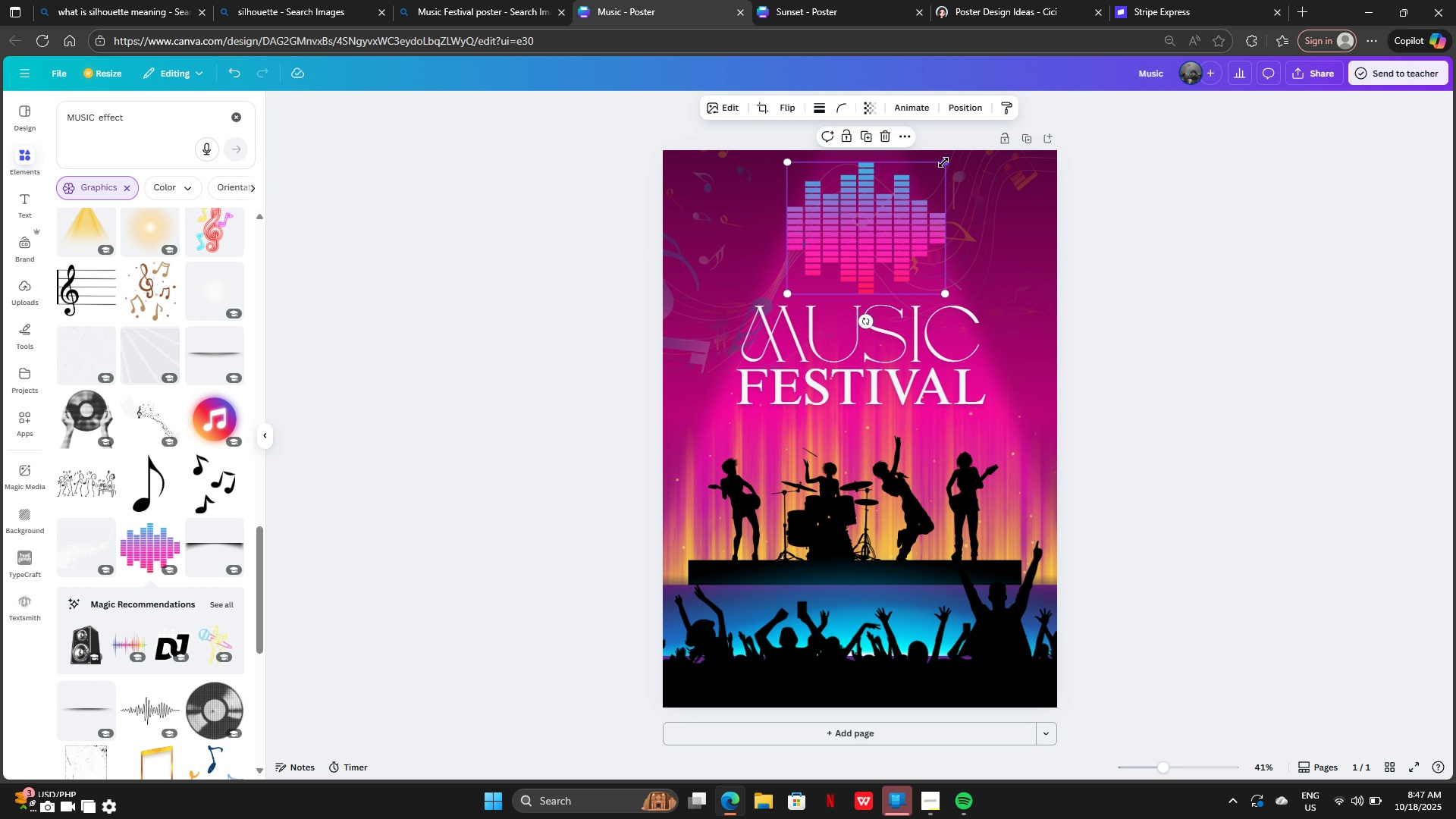 
left_click_drag(start_coordinate=[944, 162], to_coordinate=[890, 257])
 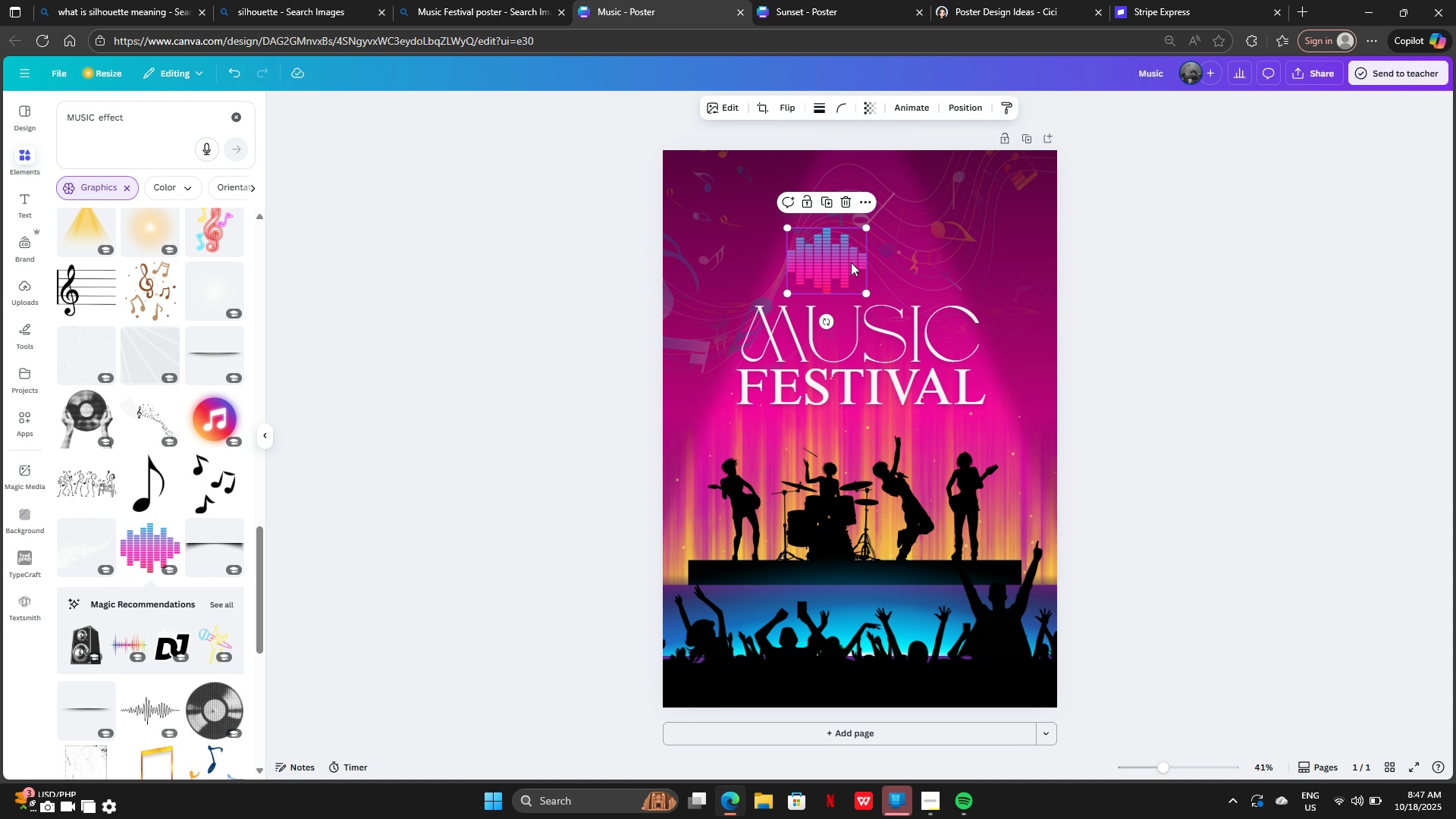 
left_click_drag(start_coordinate=[851, 262], to_coordinate=[882, 264])
 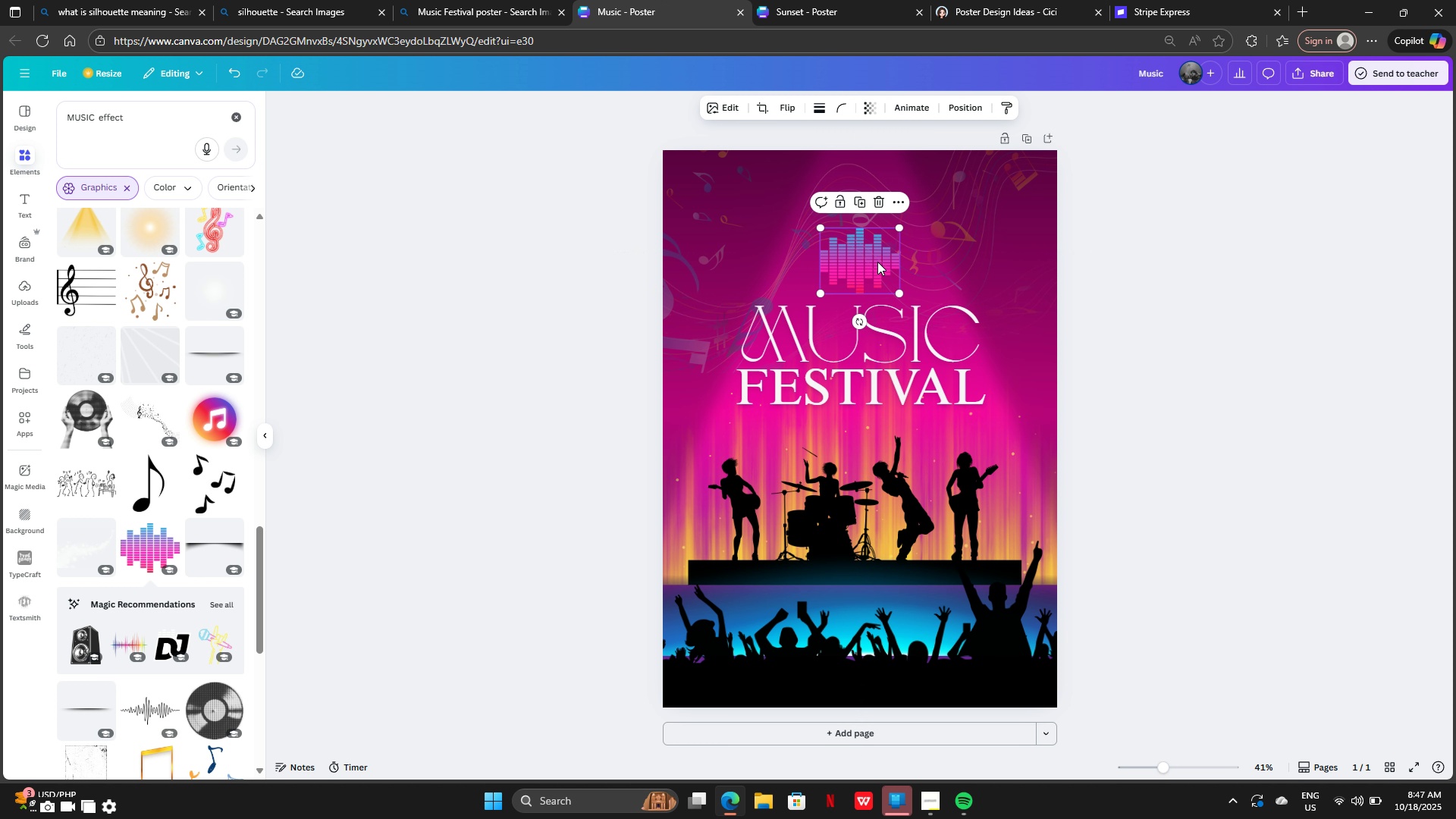 
left_click_drag(start_coordinate=[877, 262], to_coordinate=[867, 489])
 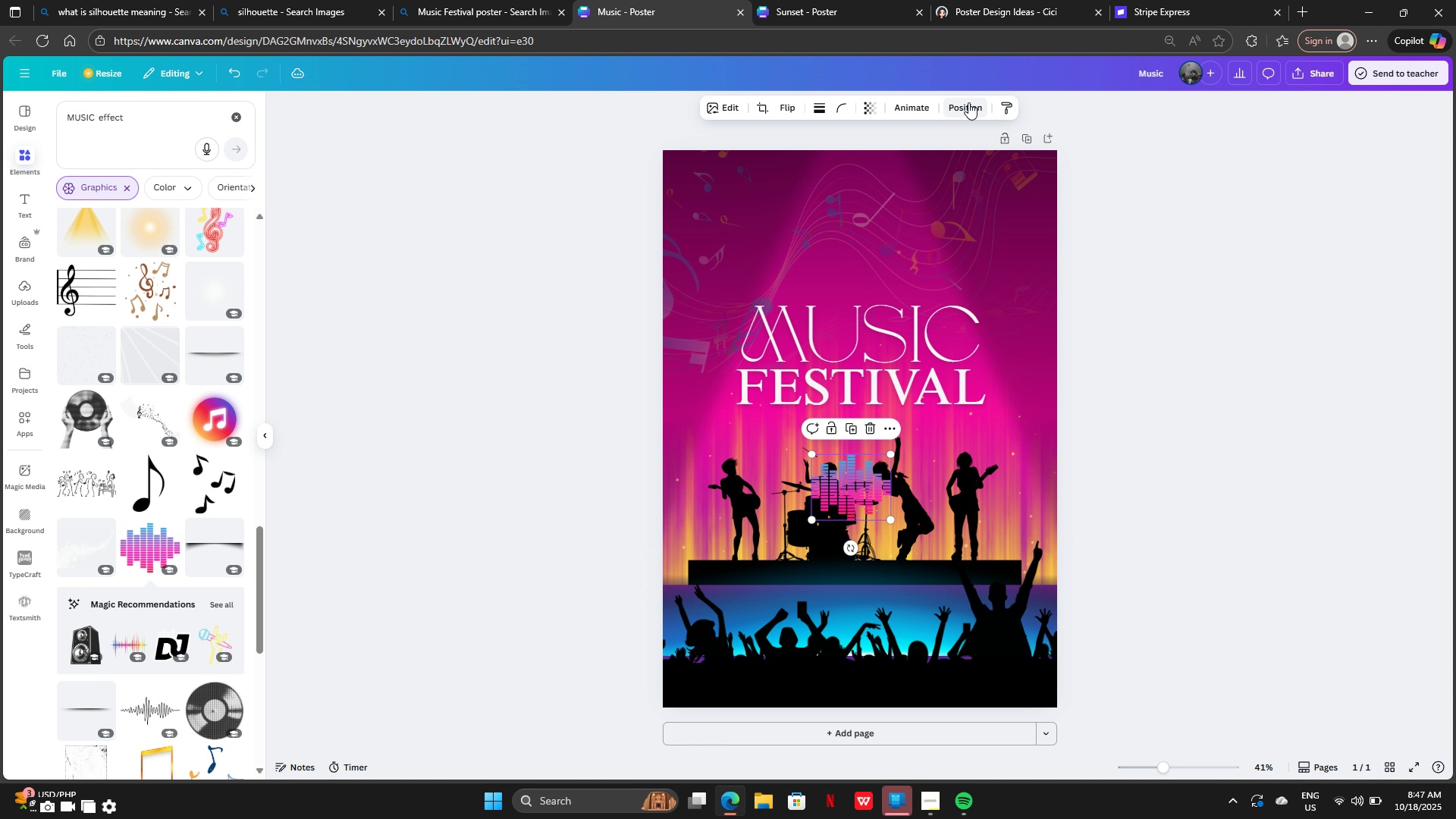 
left_click([968, 102])
 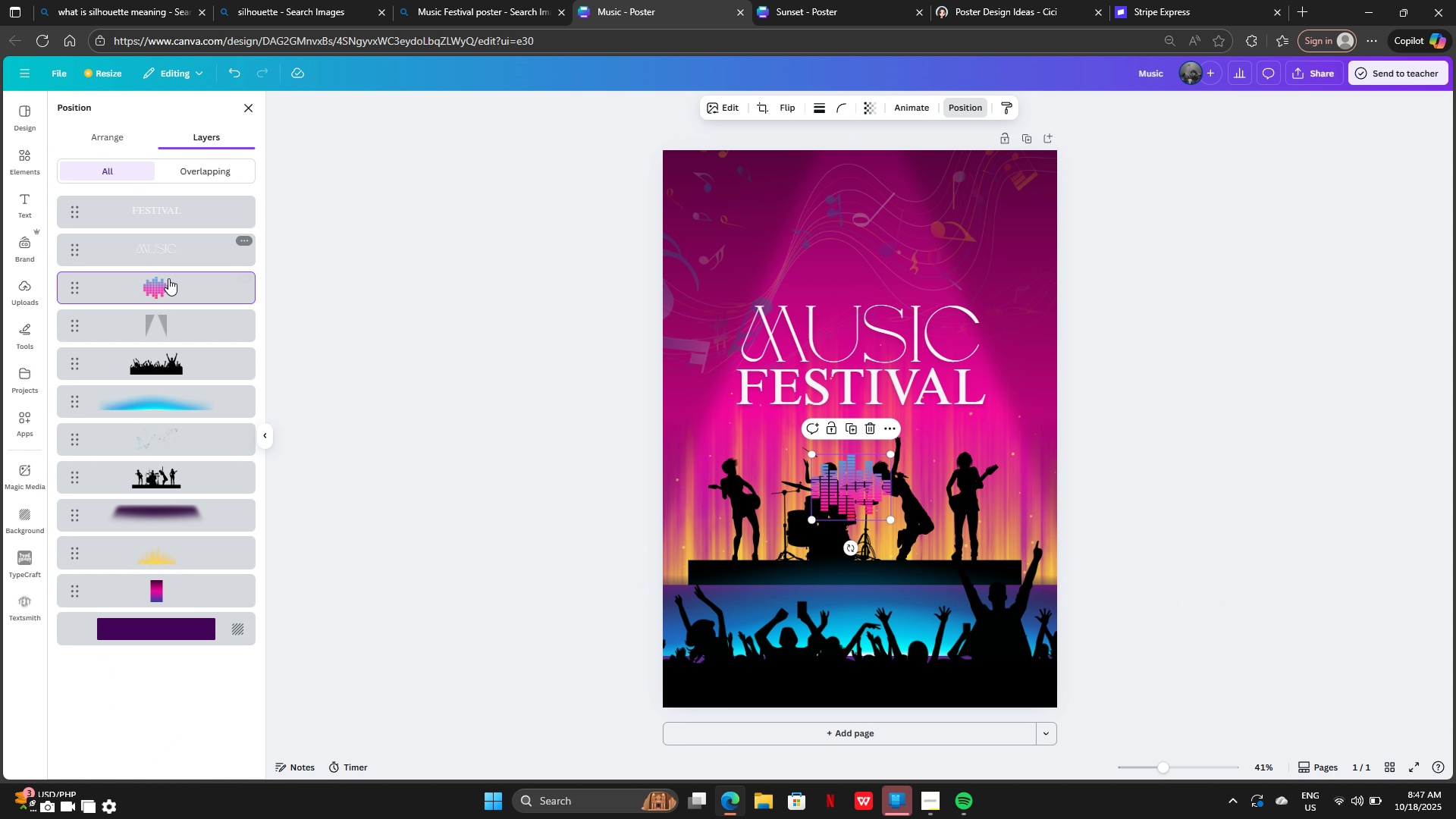 
left_click_drag(start_coordinate=[169, 280], to_coordinate=[168, 482])
 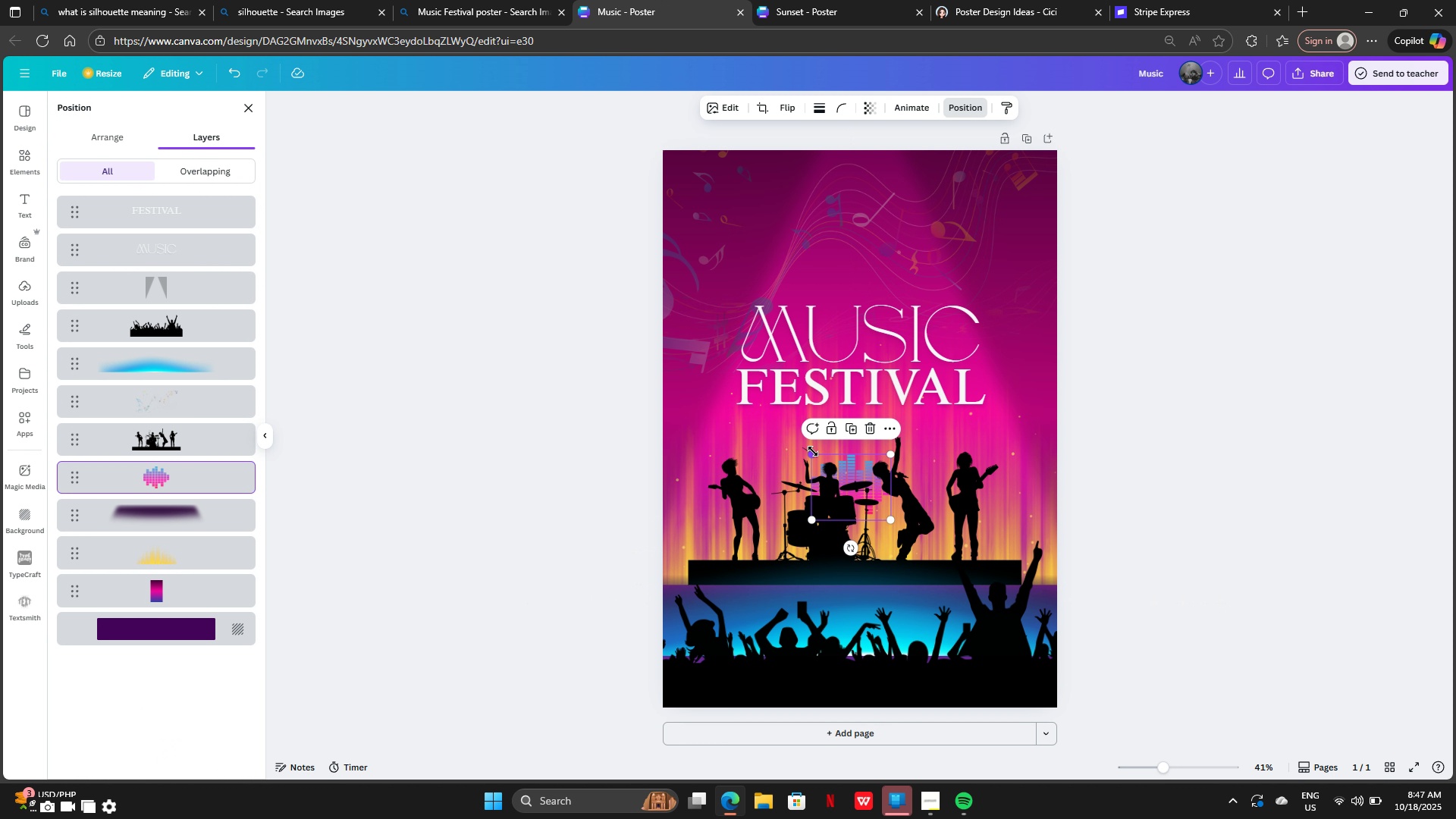 
left_click_drag(start_coordinate=[813, 451], to_coordinate=[598, 406])
 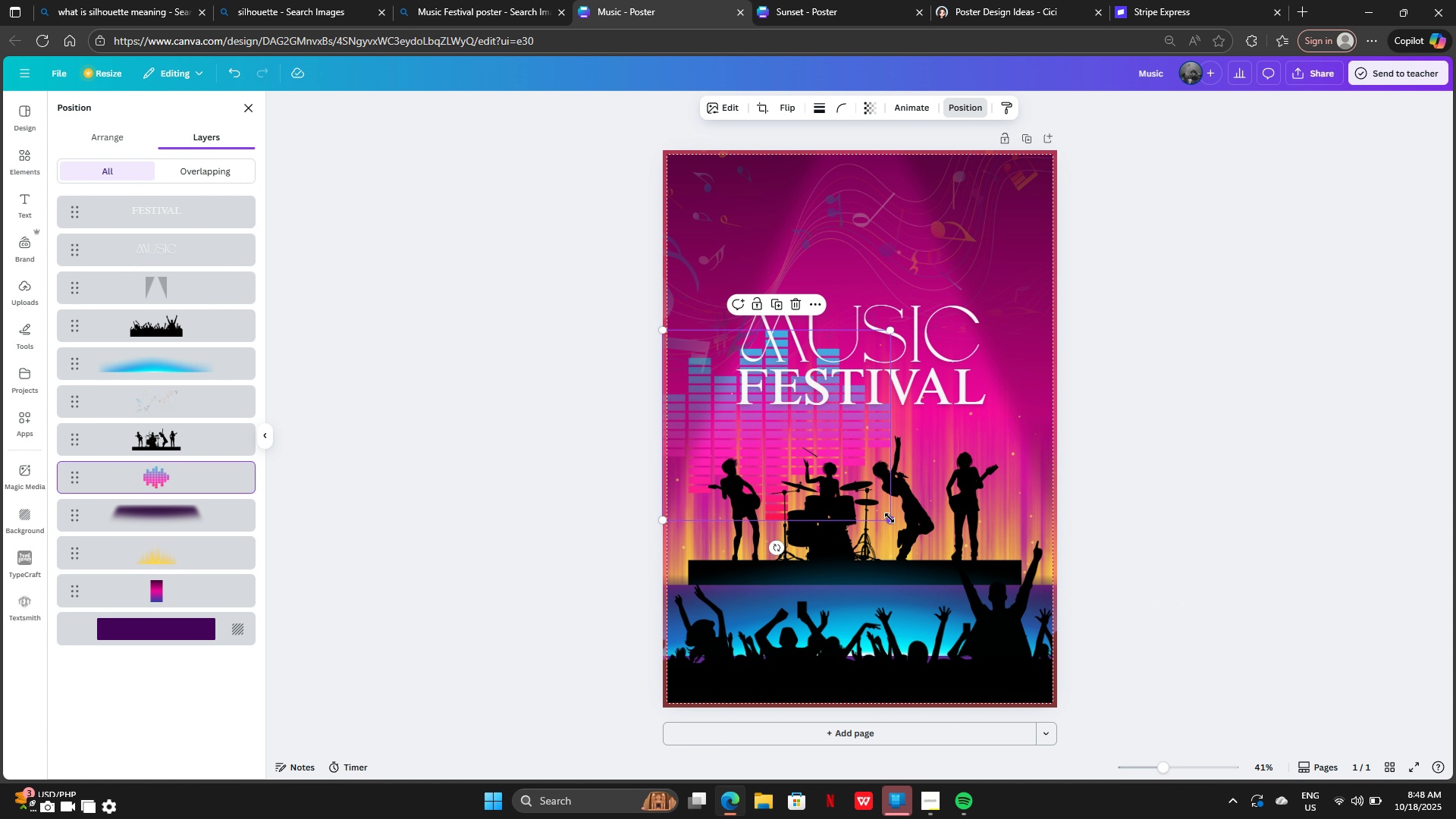 
left_click_drag(start_coordinate=[890, 518], to_coordinate=[1156, 604])
 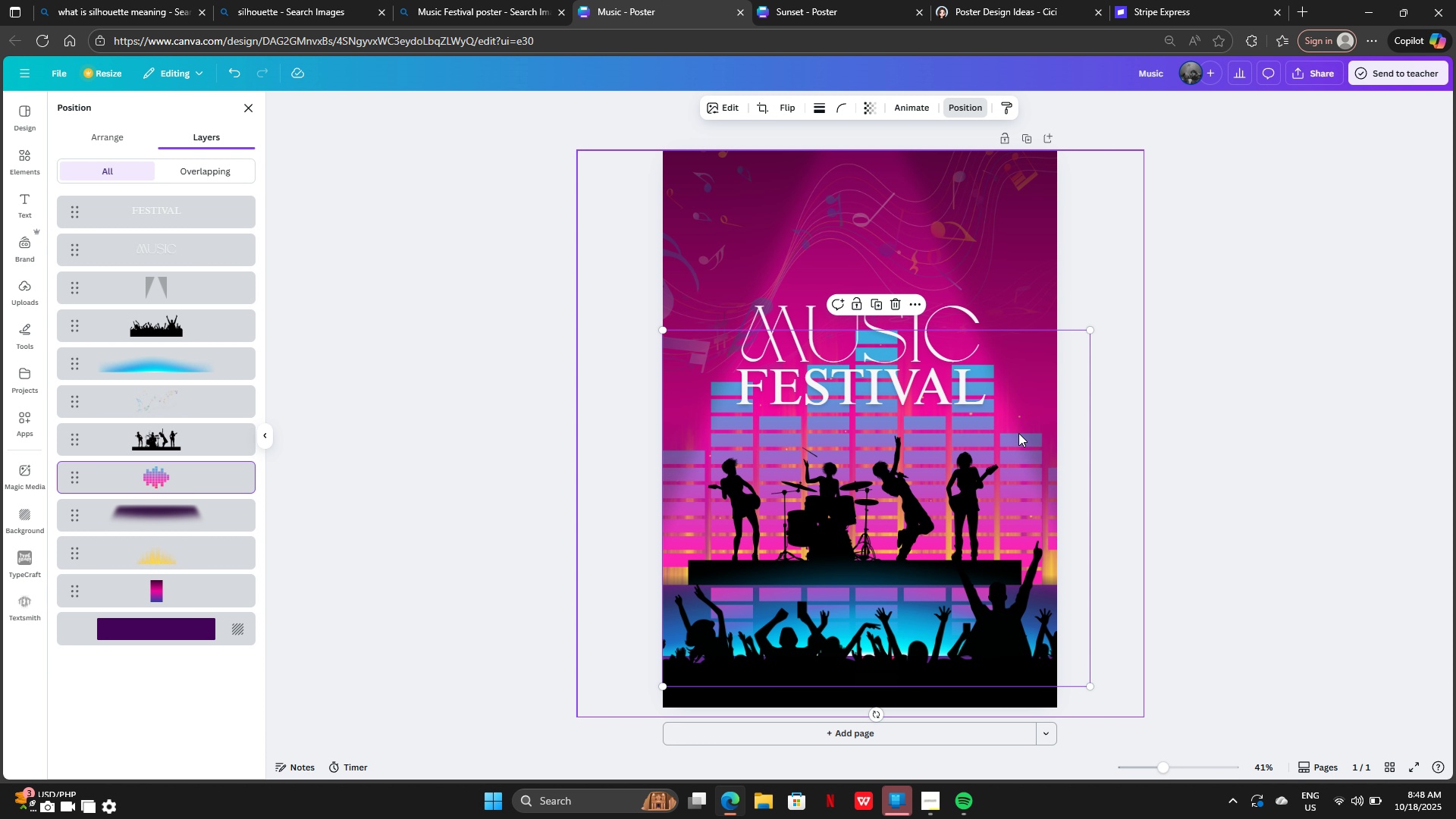 
left_click_drag(start_coordinate=[1019, 433], to_coordinate=[1023, 508])
 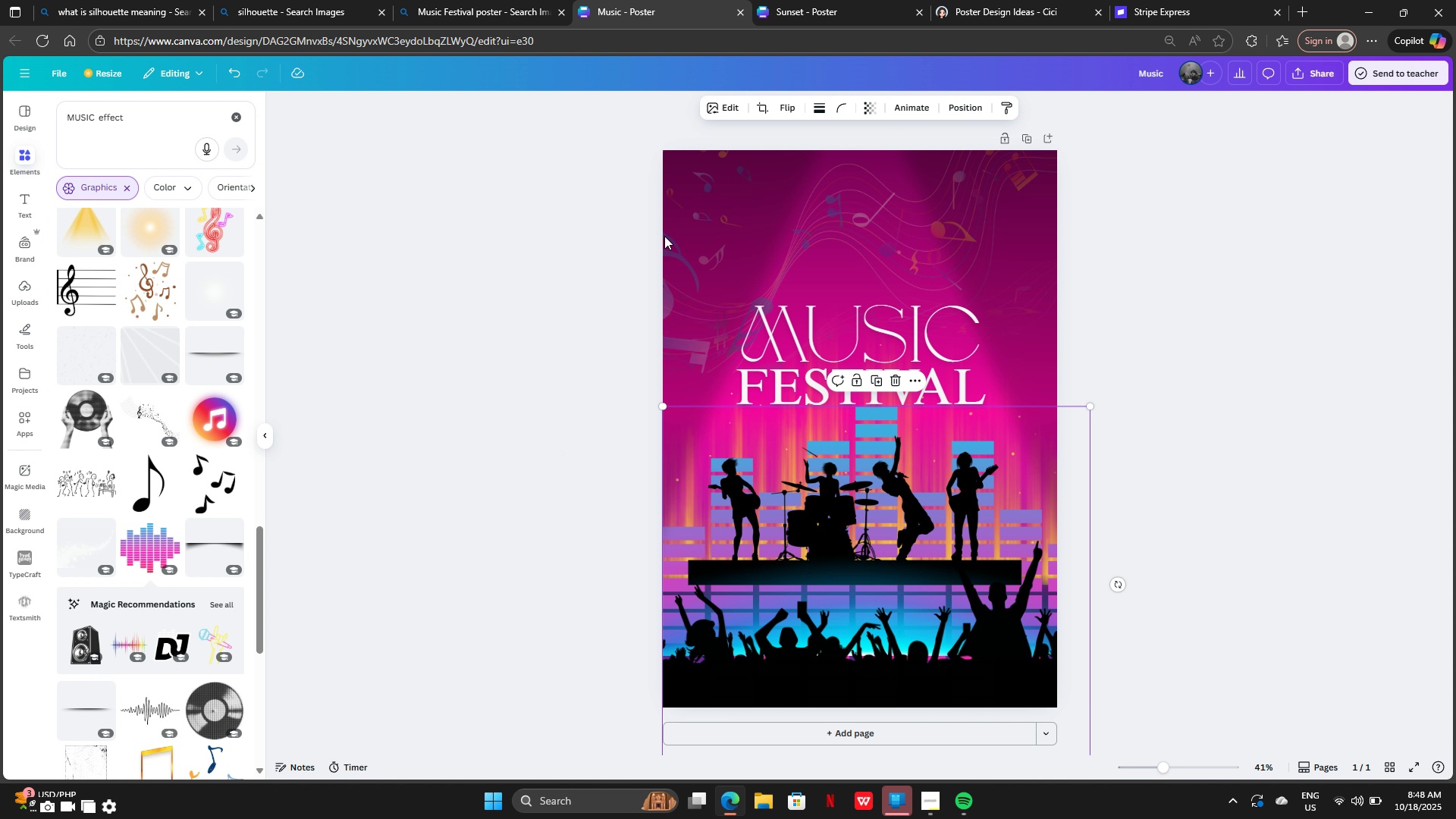 
left_click([968, 104])
 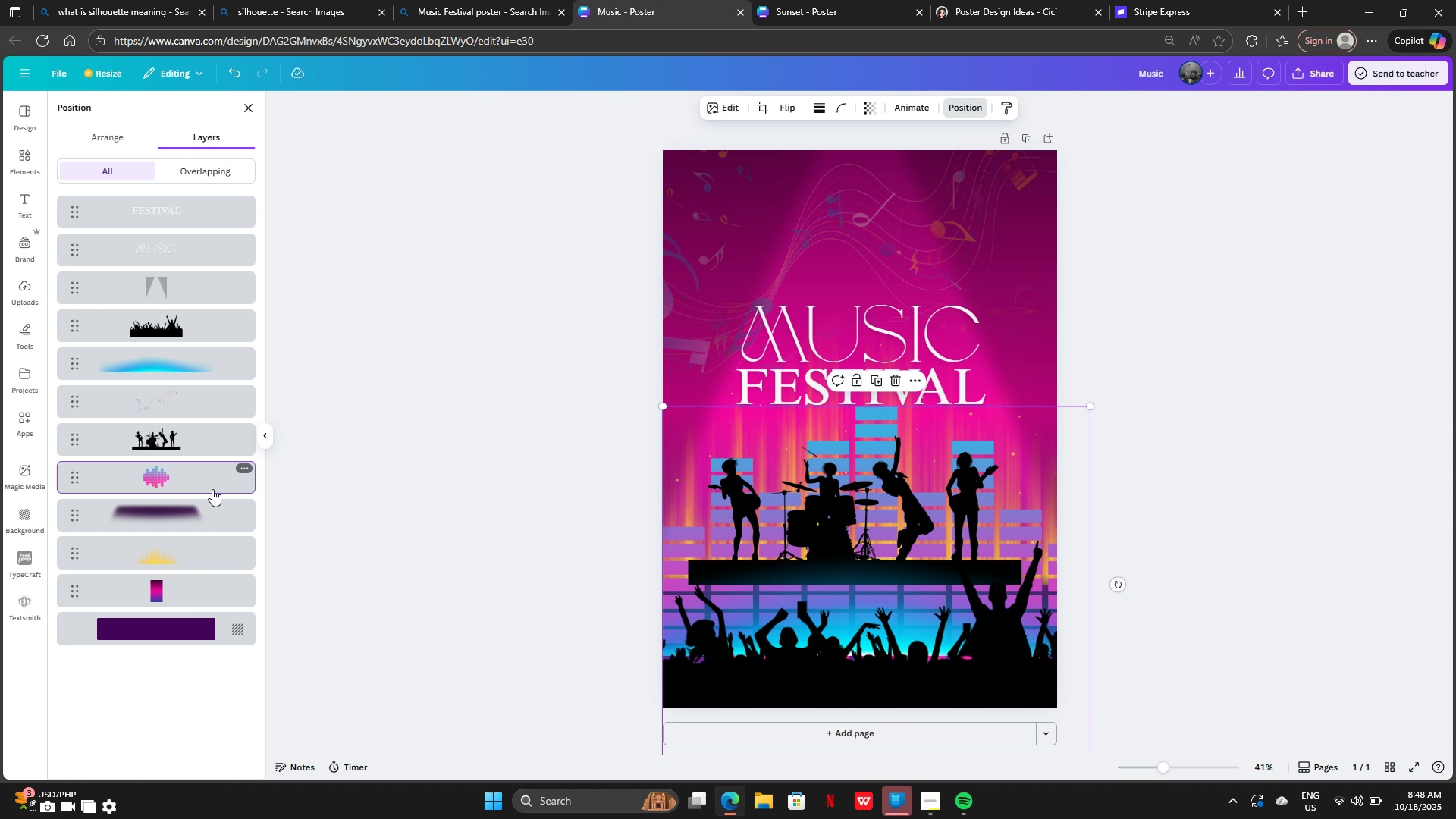 
left_click_drag(start_coordinate=[196, 471], to_coordinate=[198, 560])
 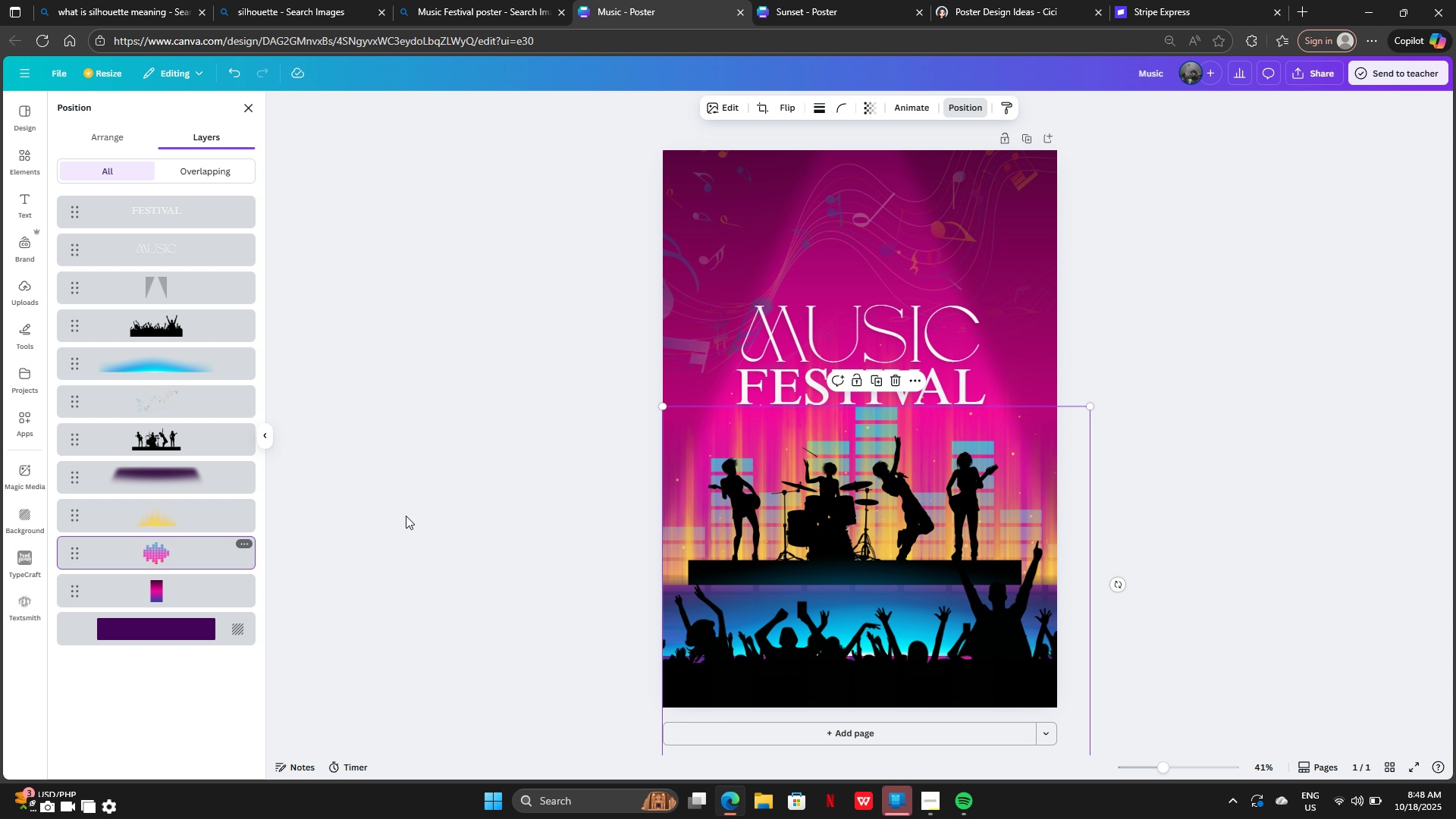 
wait(5.72)
 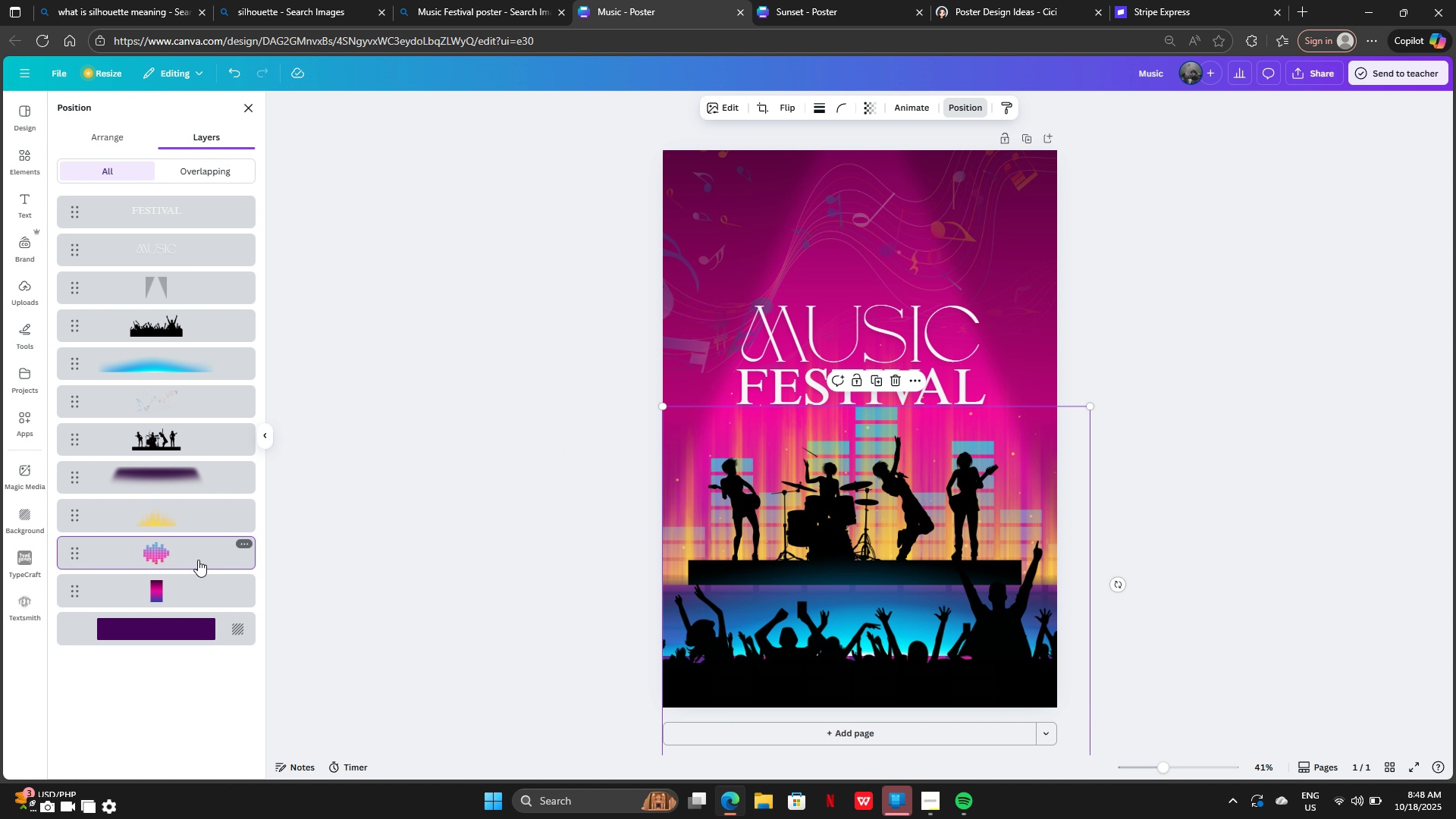 
left_click_drag(start_coordinate=[849, 152], to_coordinate=[855, 154])
 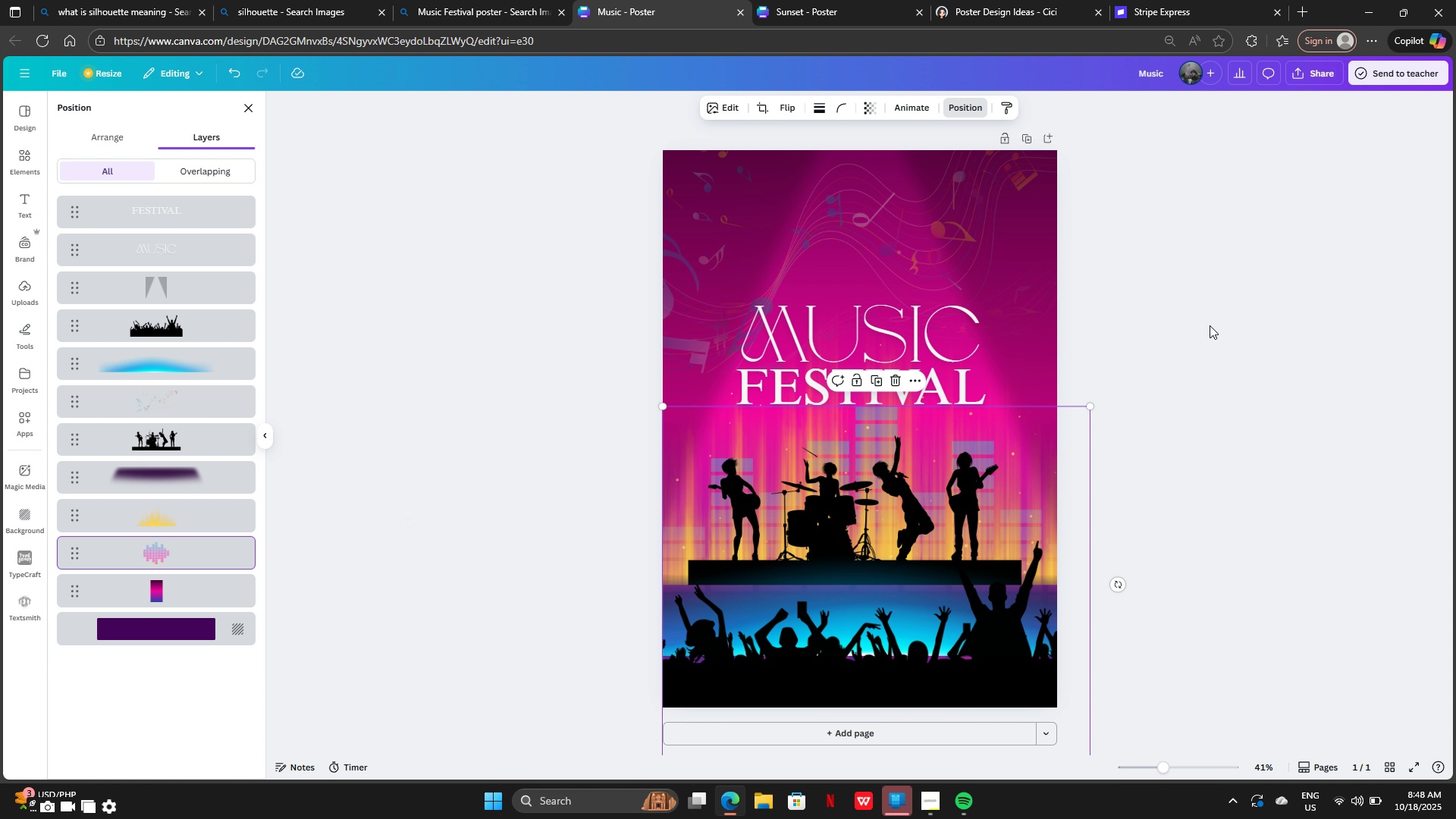 
double_click([1210, 325])
 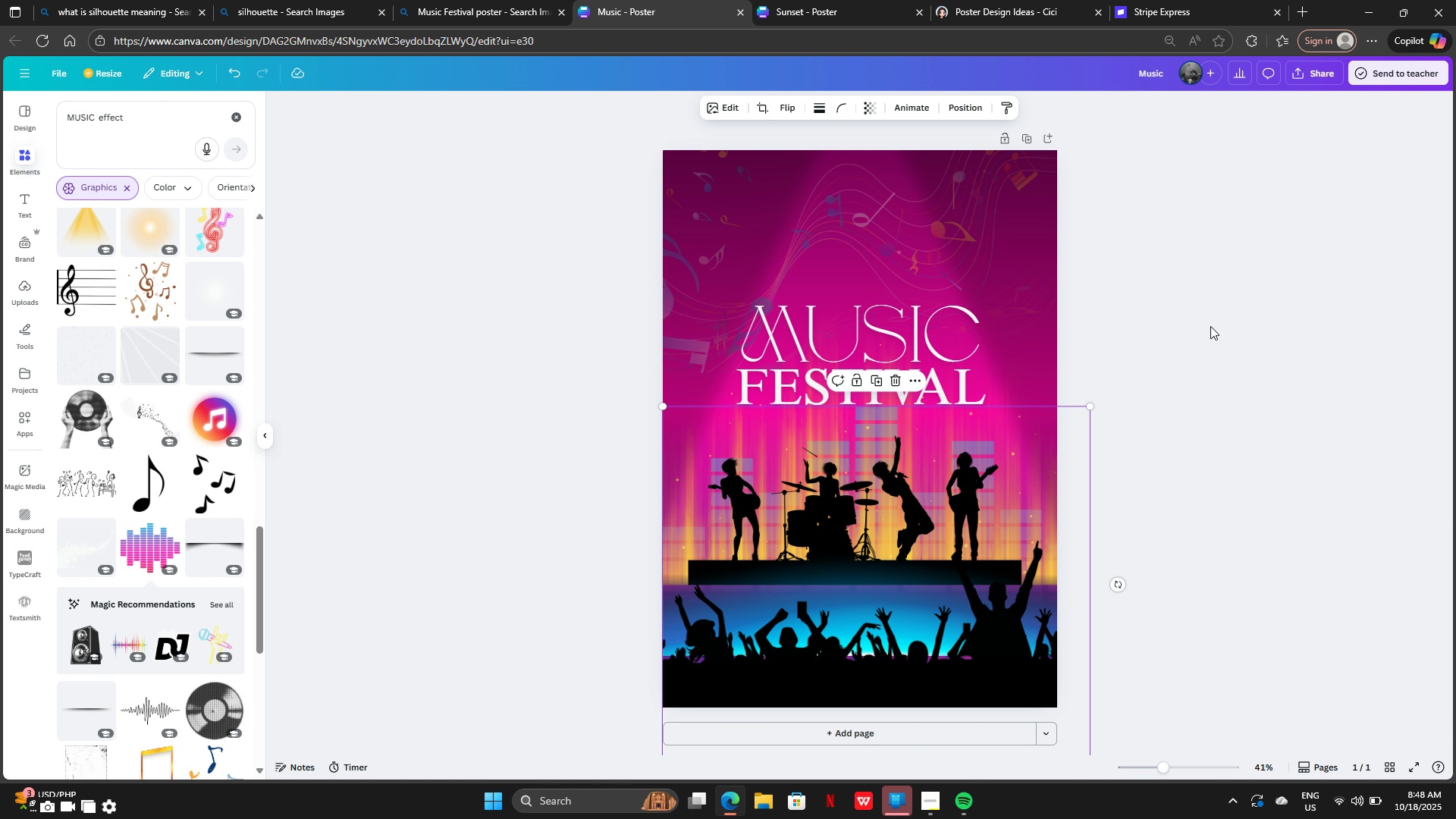 
left_click([1210, 326])
 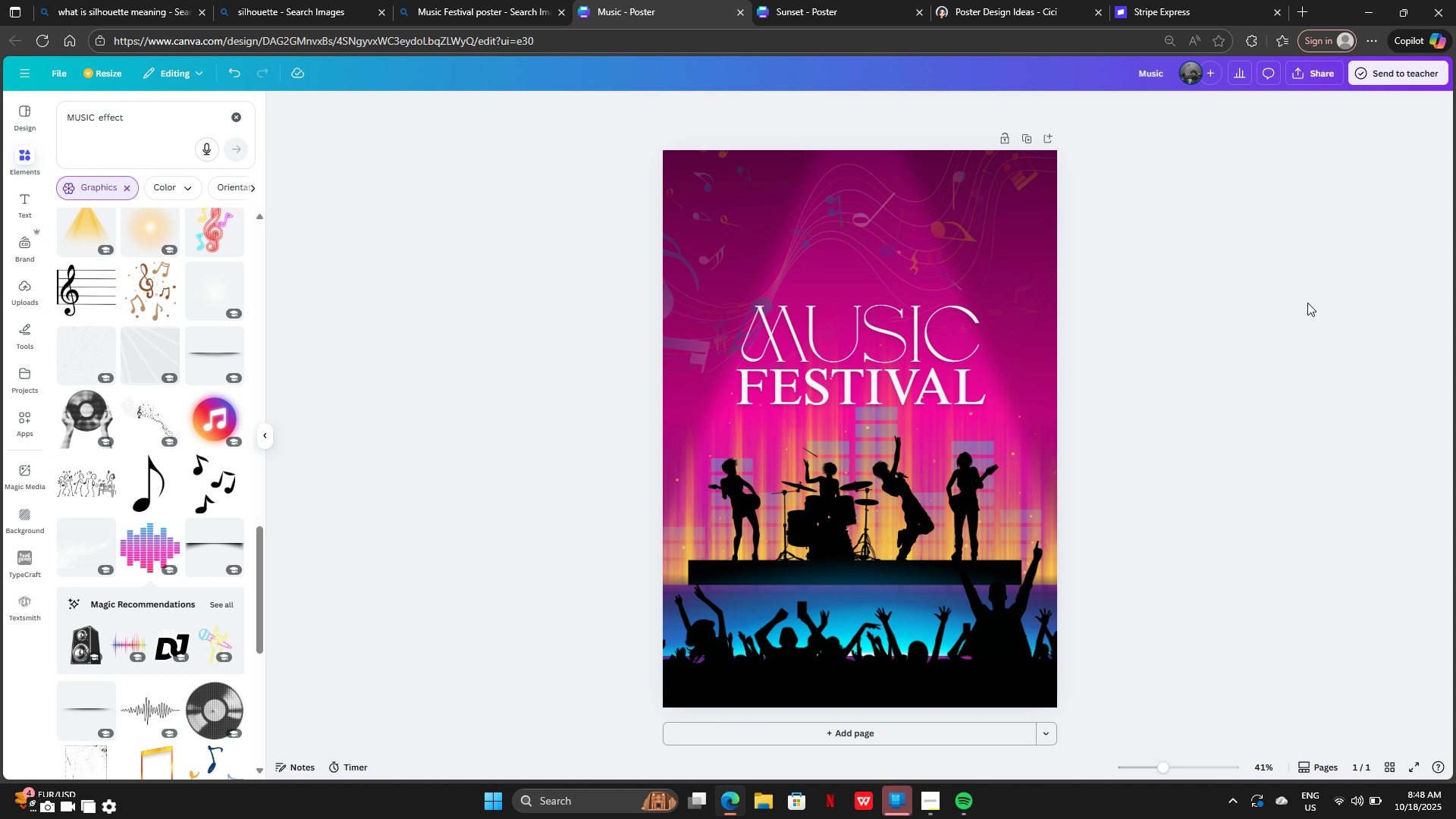 
scroll: coordinate [218, 540], scroll_direction: down, amount: 3.0
 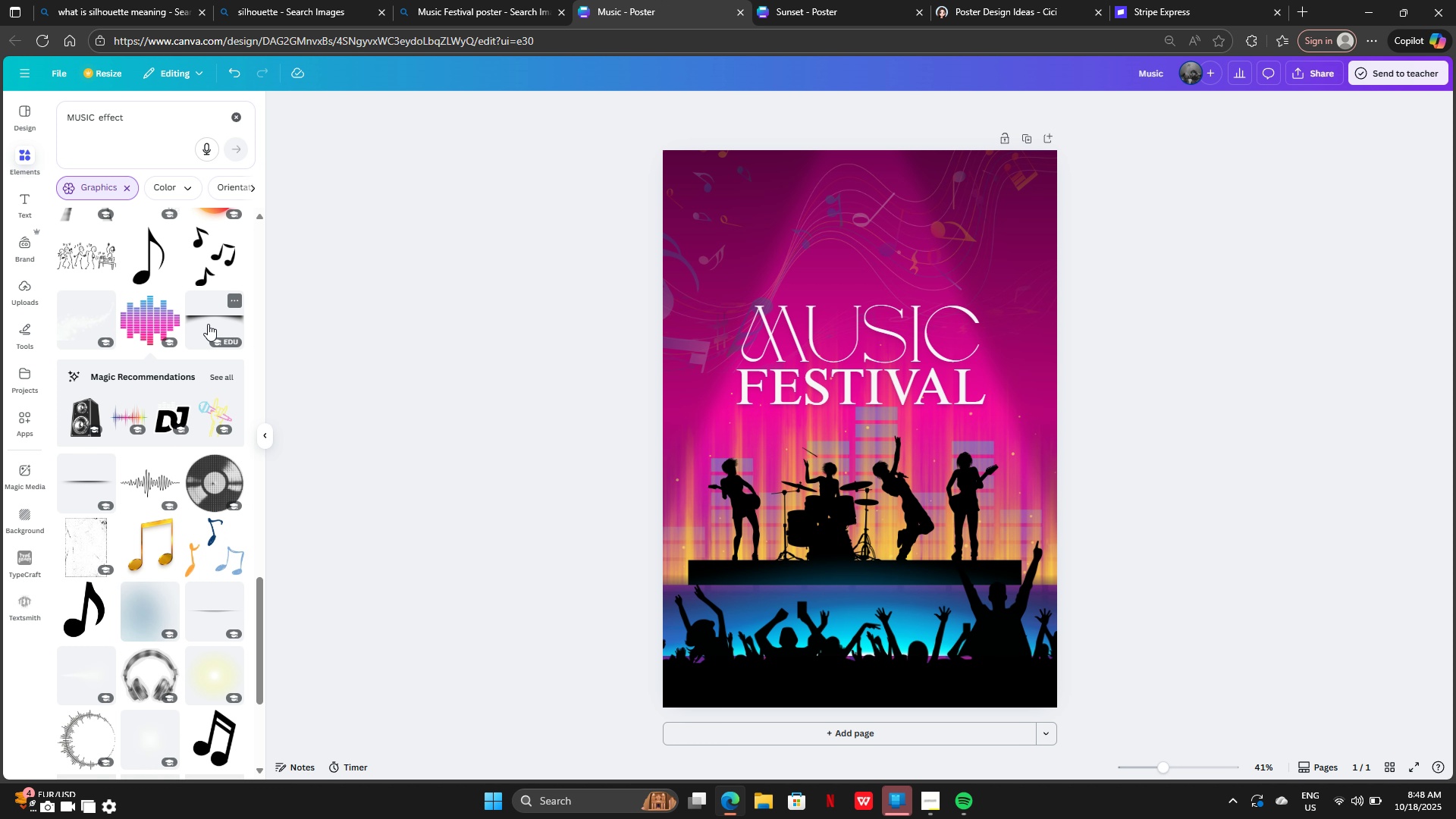 
left_click([208, 324])
 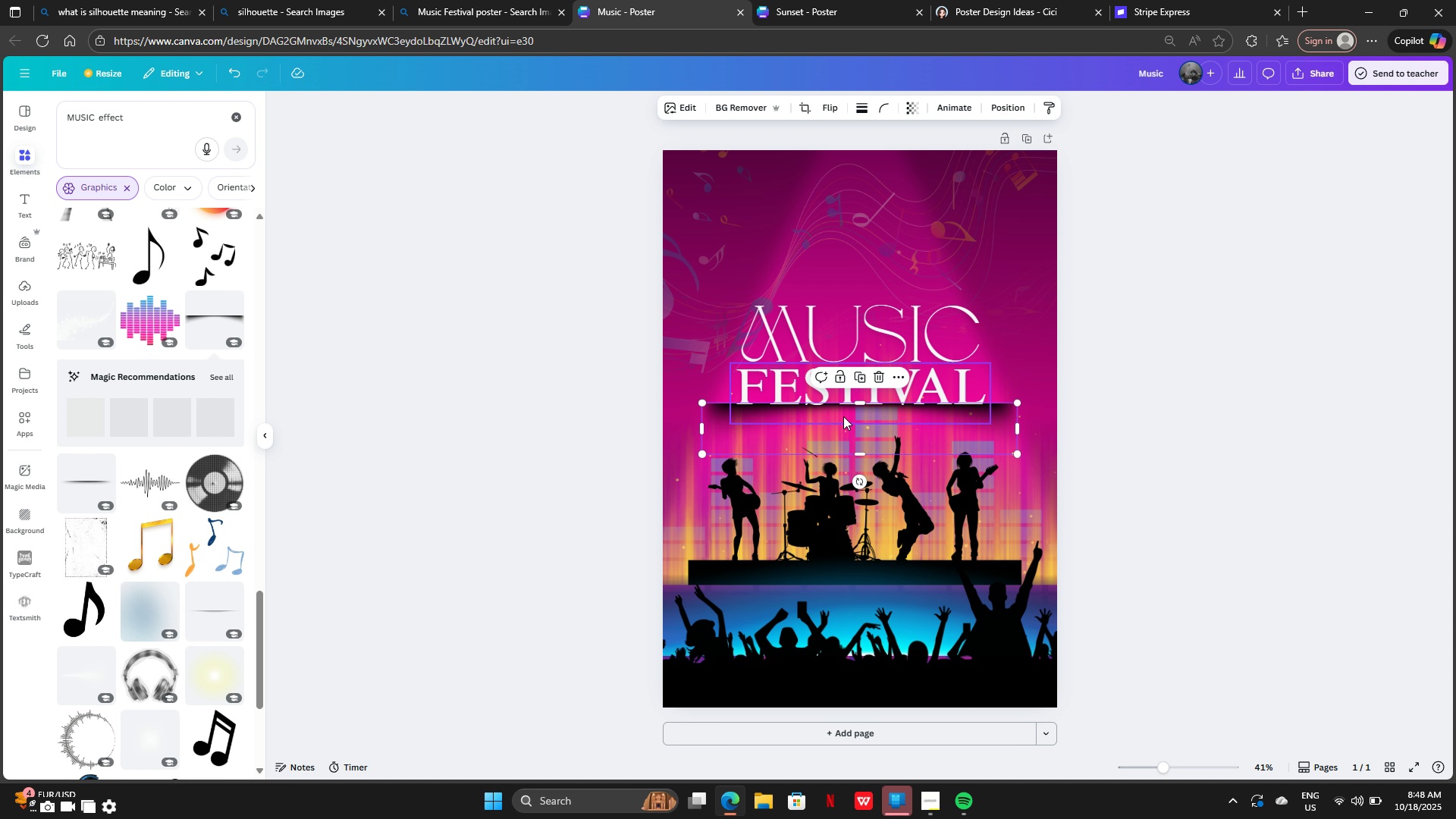 
left_click_drag(start_coordinate=[843, 416], to_coordinate=[789, 159])
 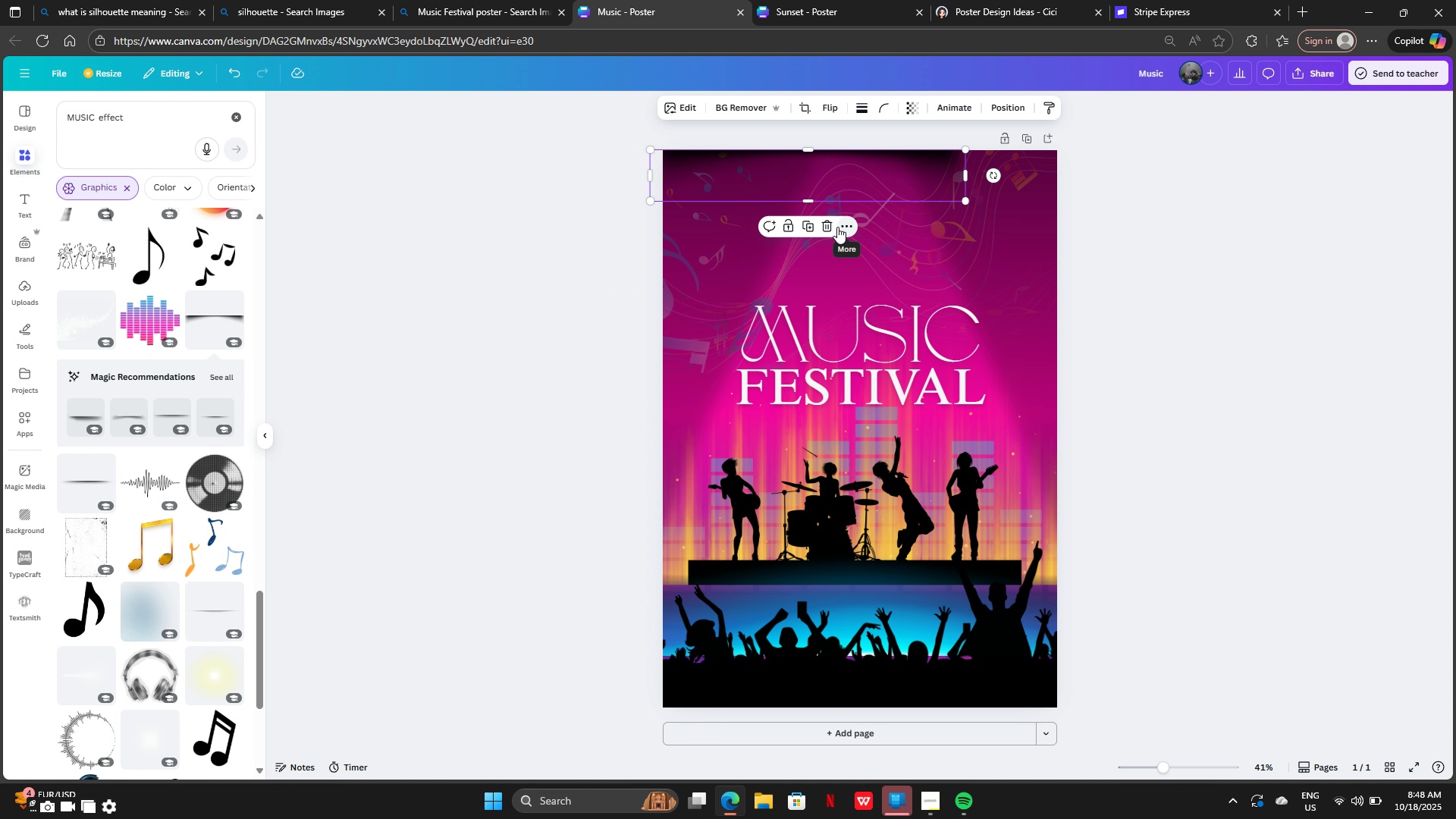 
left_click([835, 227])
 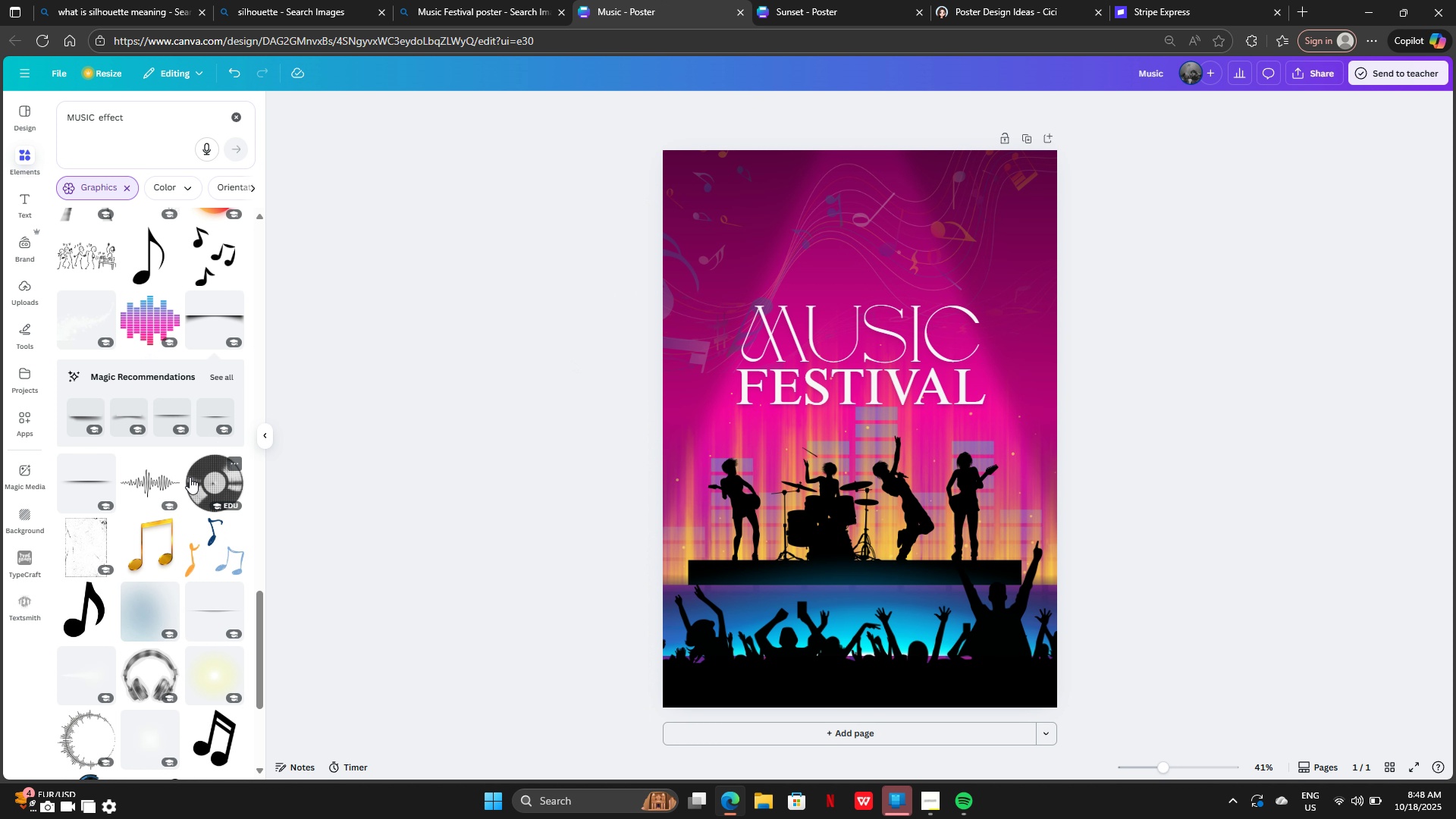 
scroll: coordinate [184, 466], scroll_direction: down, amount: 21.0
 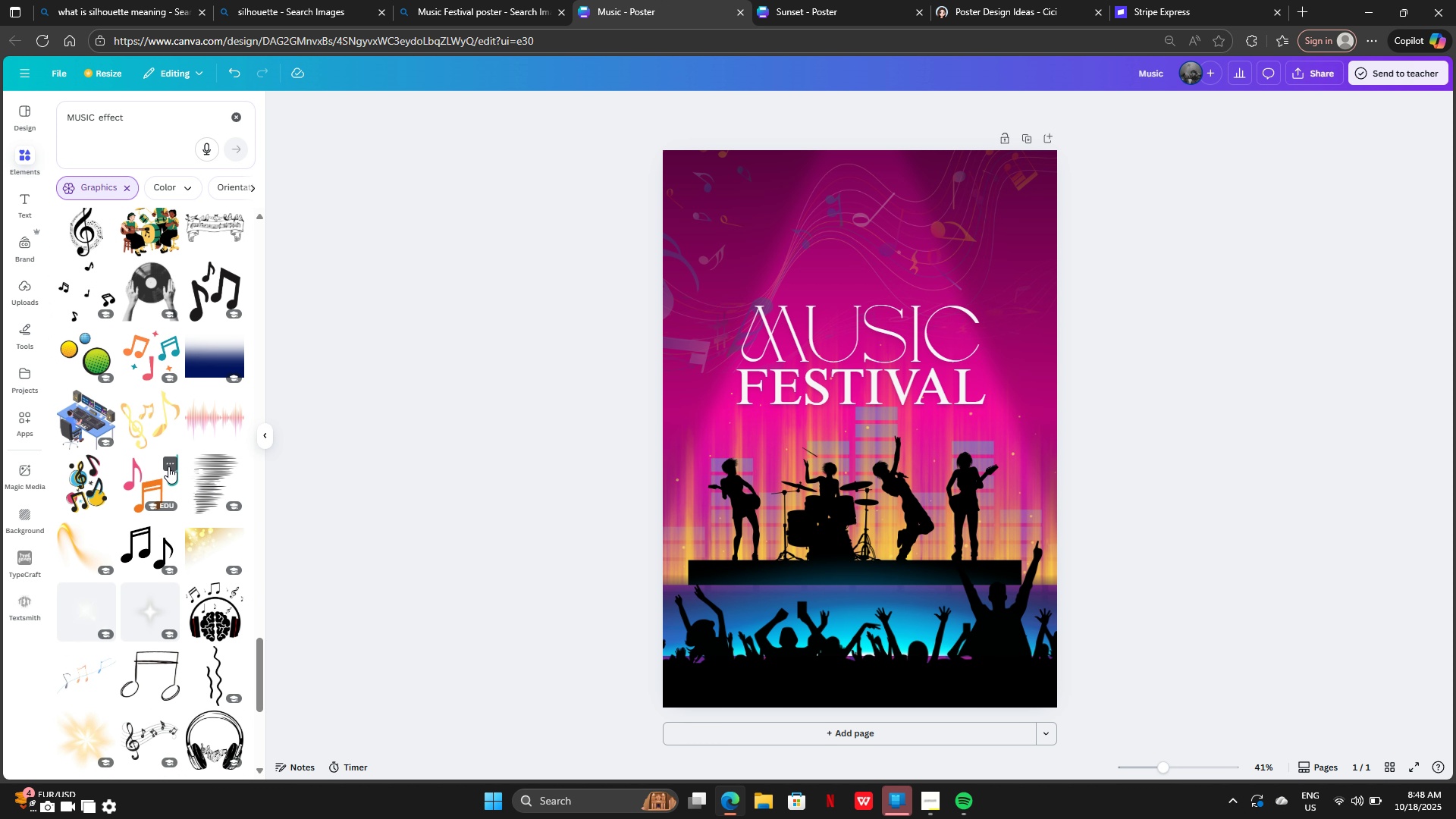 
scroll: coordinate [109, 488], scroll_direction: down, amount: 4.0
 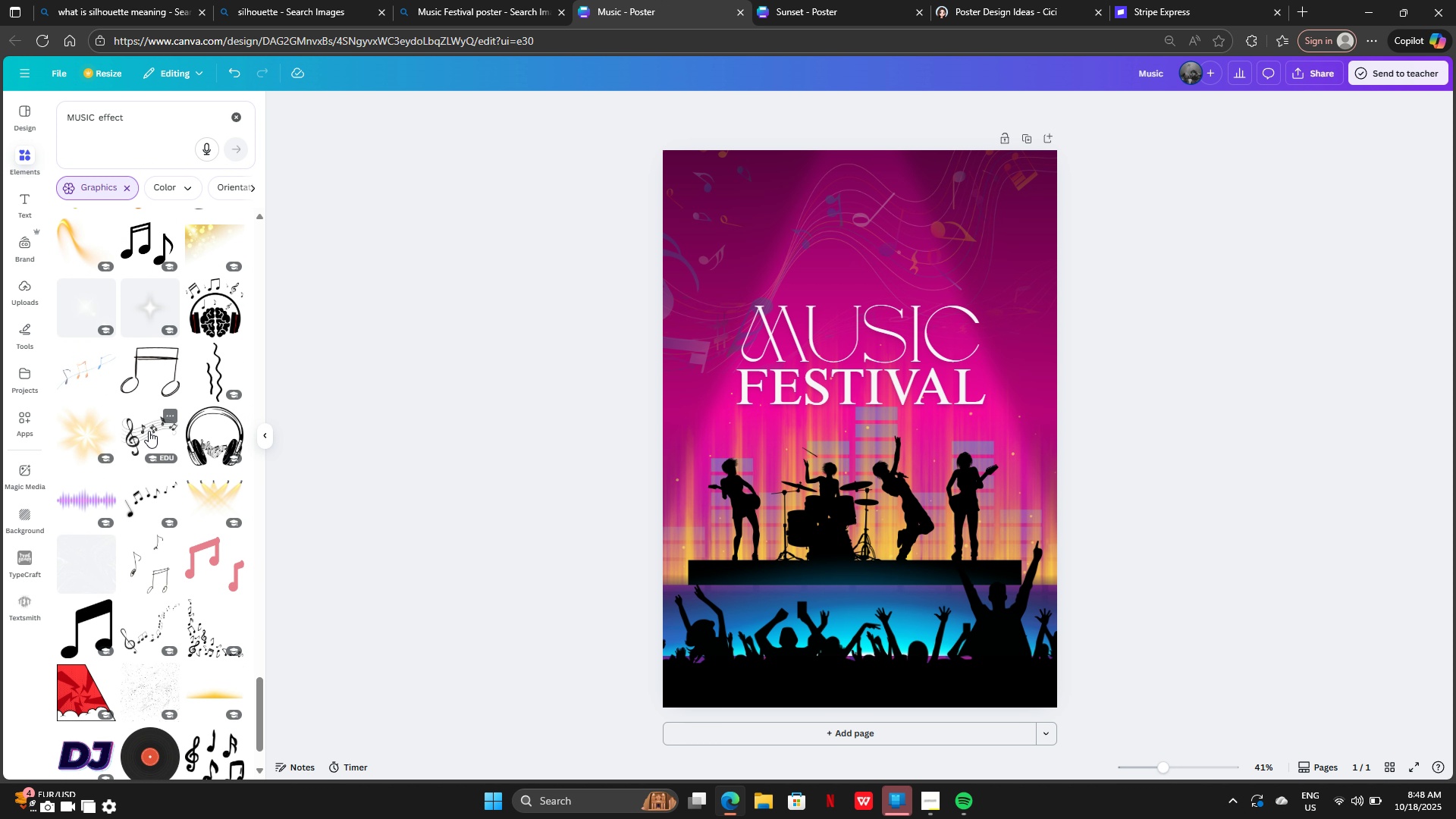 
left_click([149, 431])
 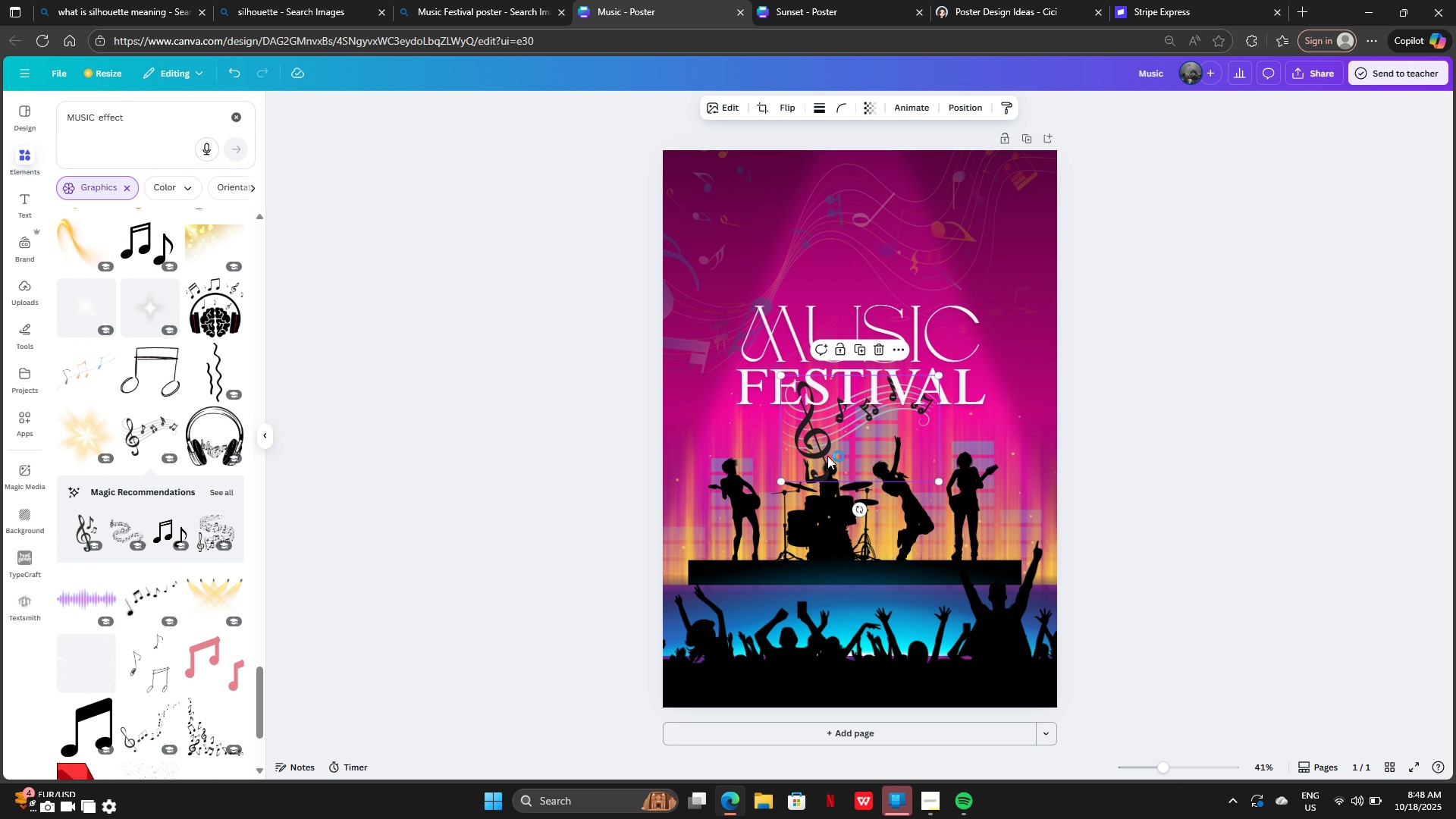 
left_click_drag(start_coordinate=[827, 456], to_coordinate=[845, 303])
 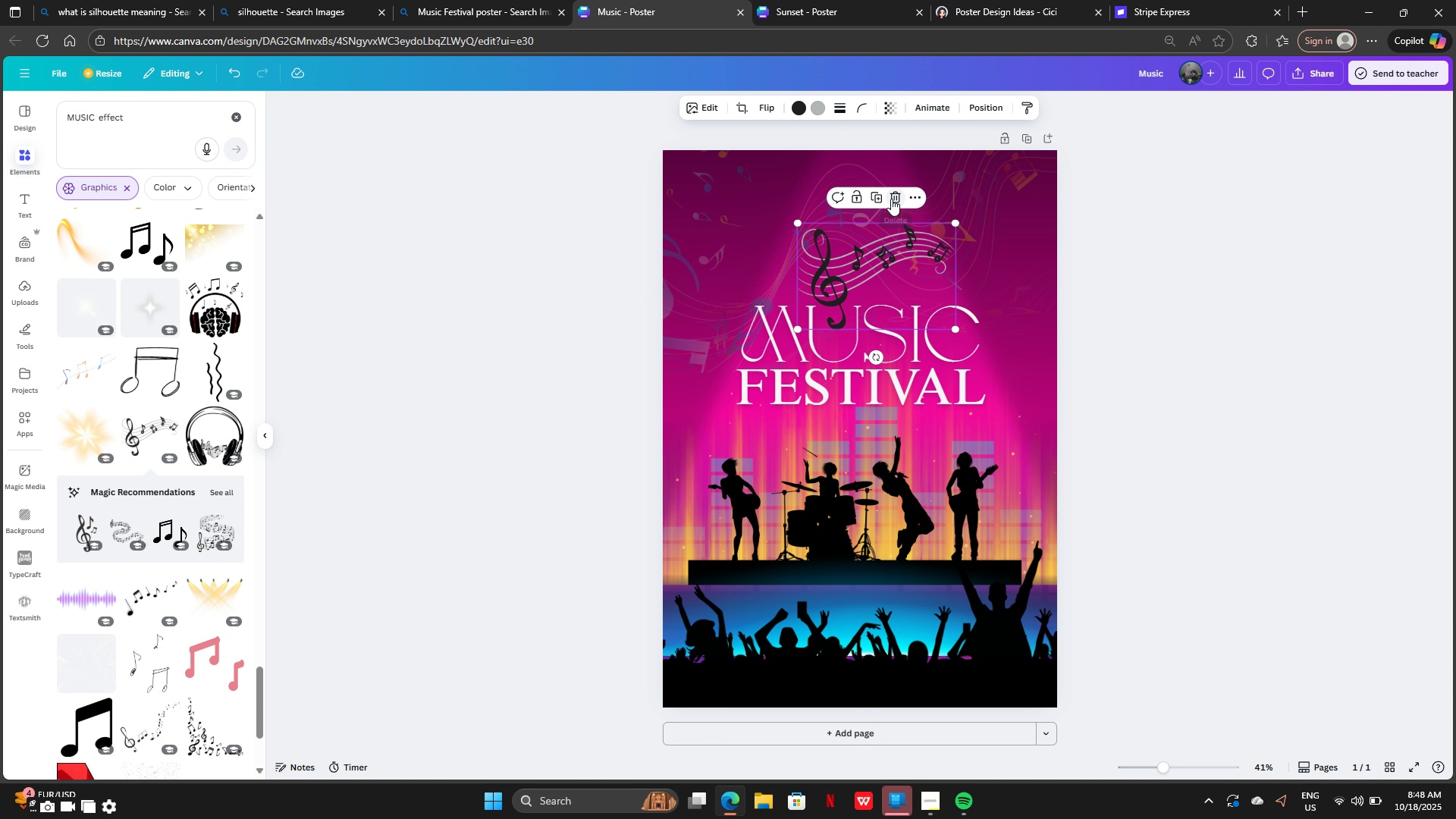 
left_click([891, 199])
 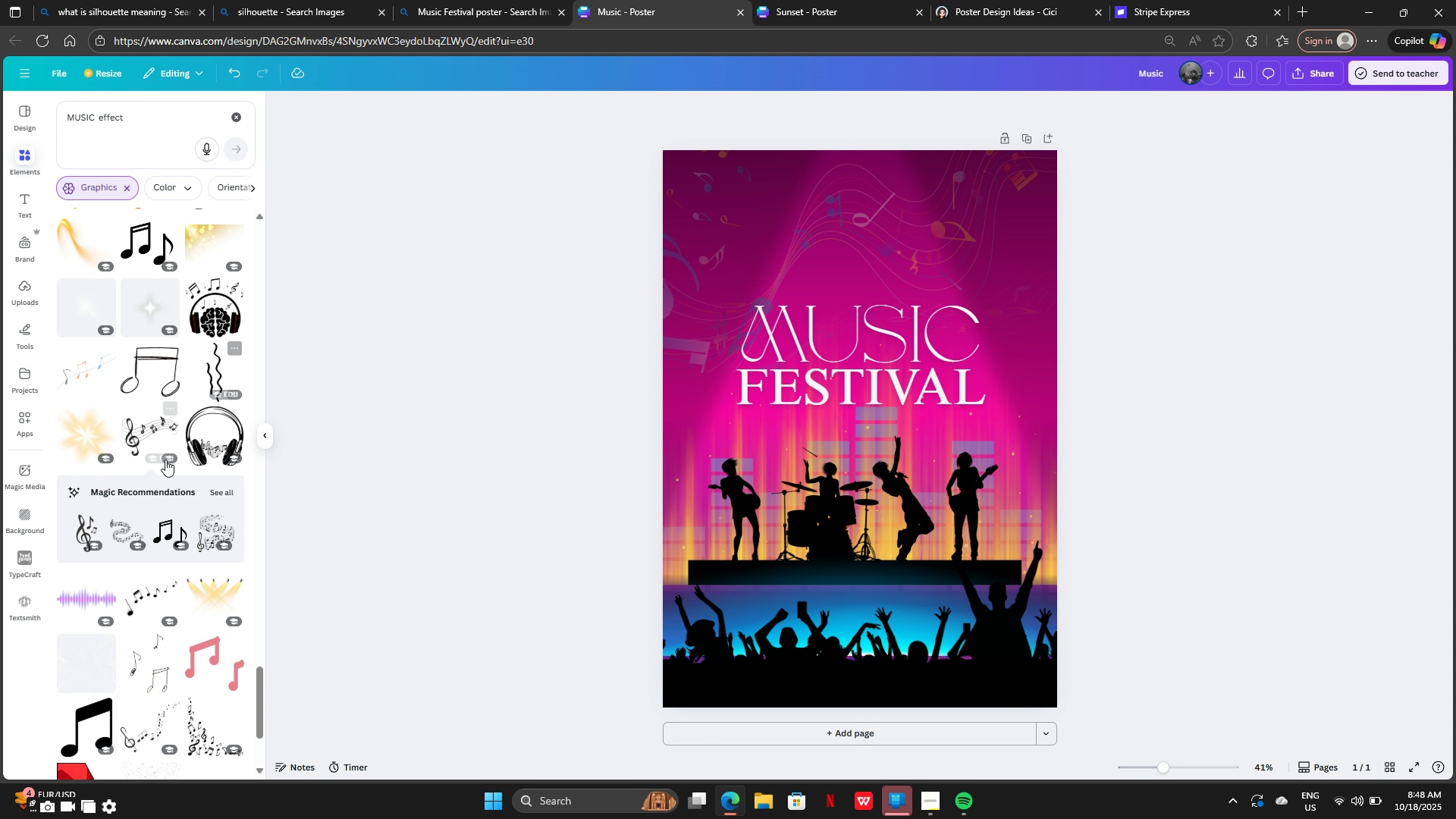 
scroll: coordinate [184, 494], scroll_direction: down, amount: 13.0
 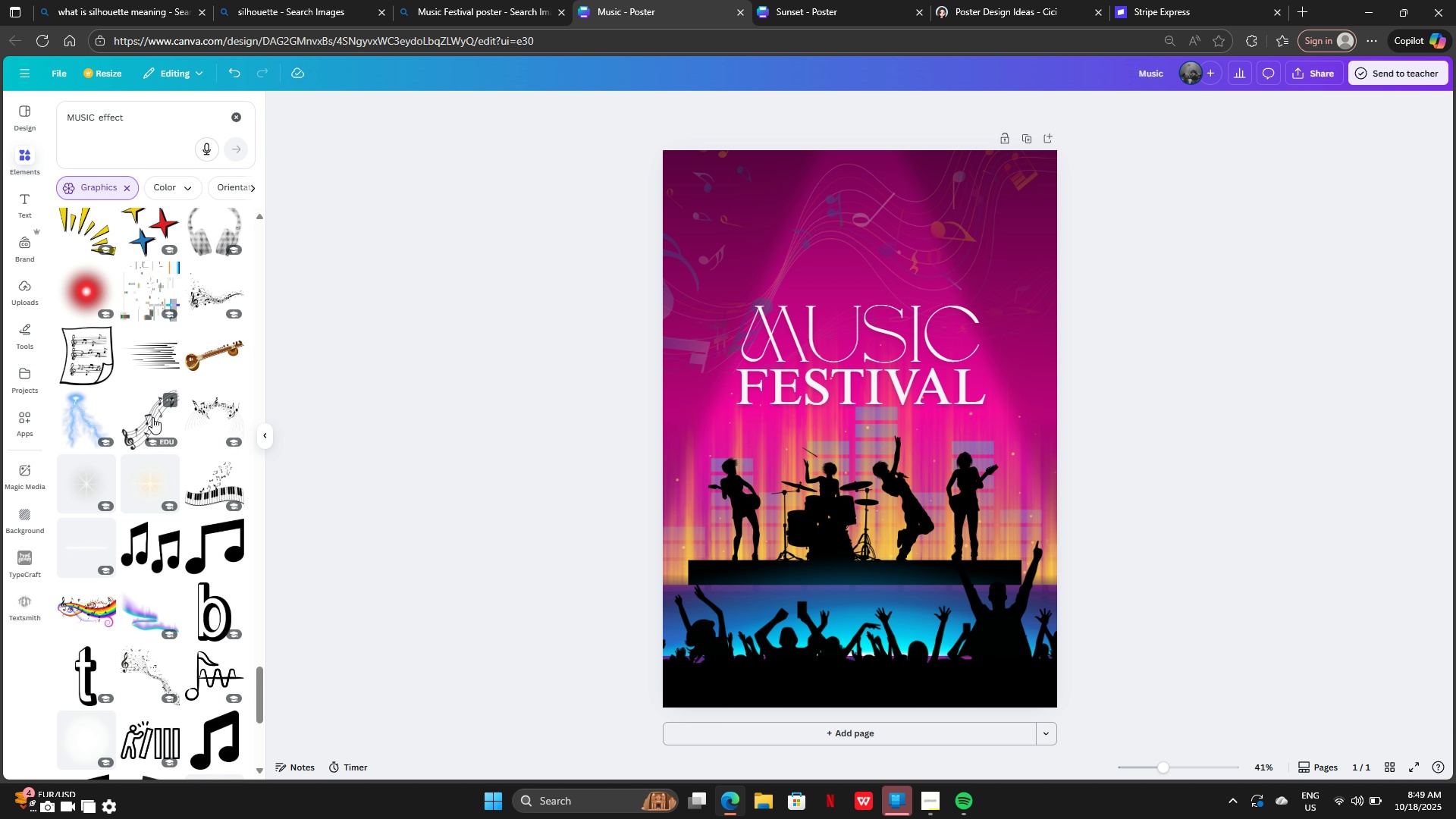 
left_click([202, 498])
 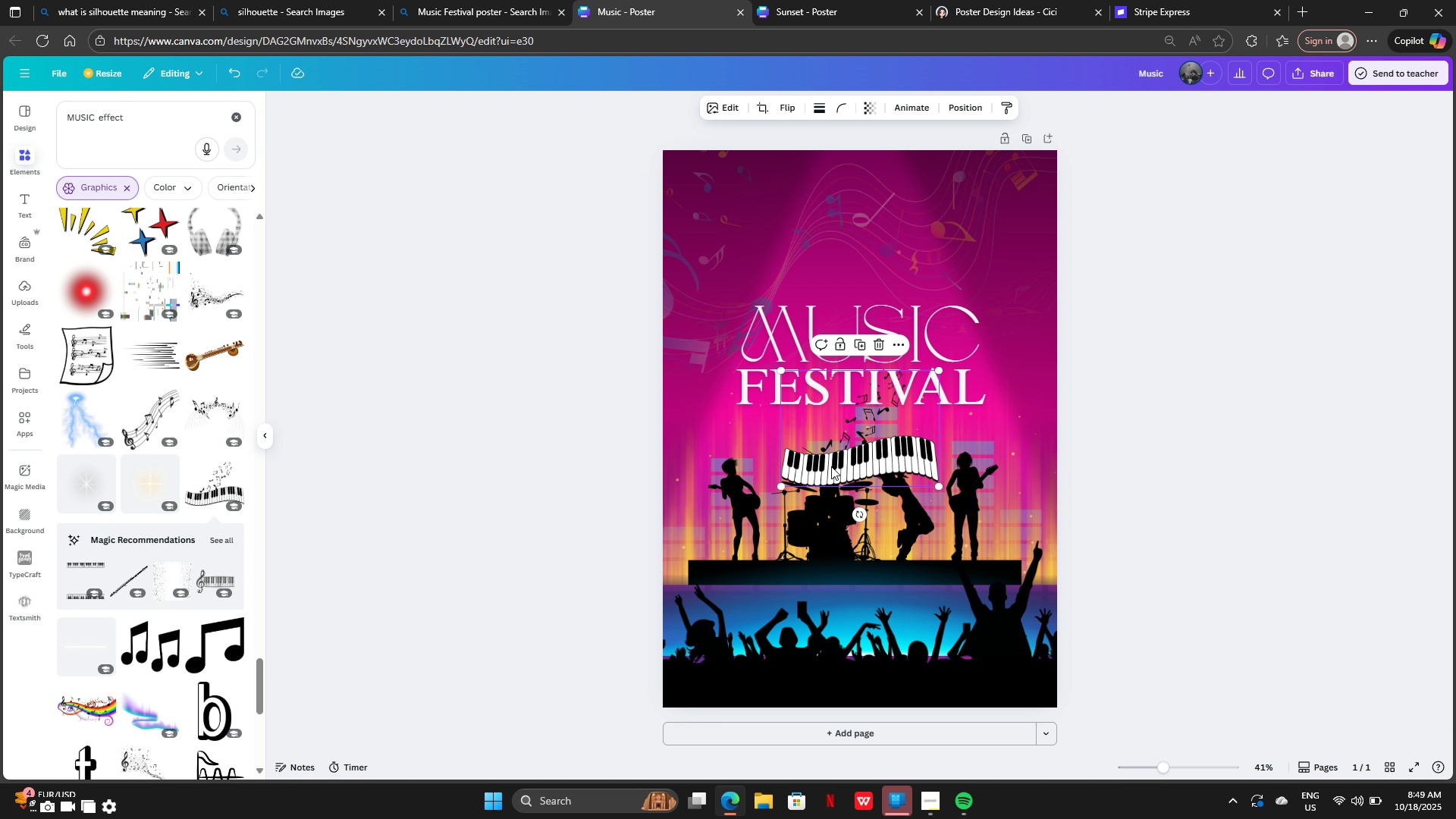 
left_click_drag(start_coordinate=[832, 466], to_coordinate=[838, 278])
 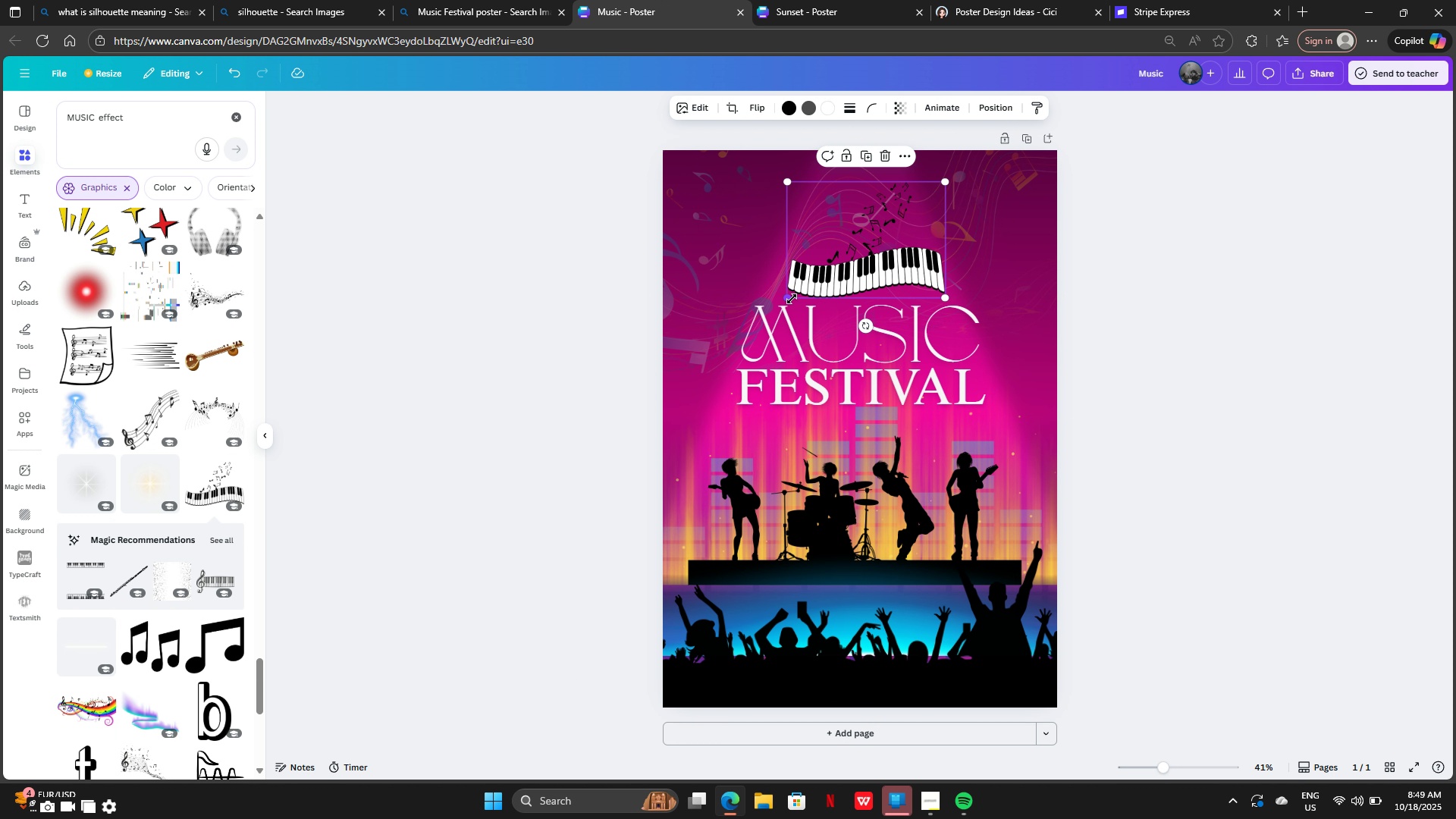 
left_click_drag(start_coordinate=[791, 299], to_coordinate=[537, 339])
 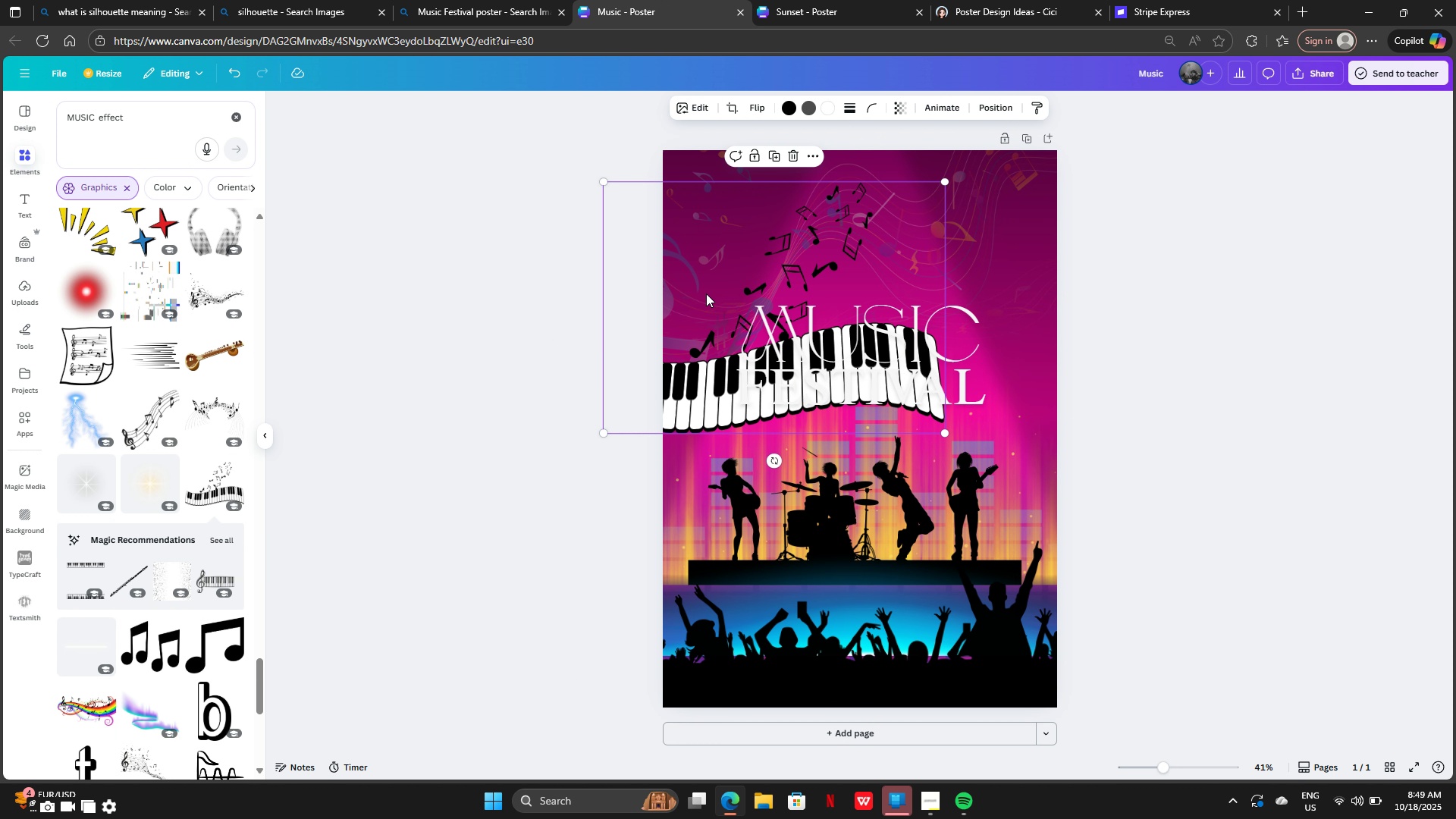 
left_click_drag(start_coordinate=[706, 293], to_coordinate=[798, 274])
 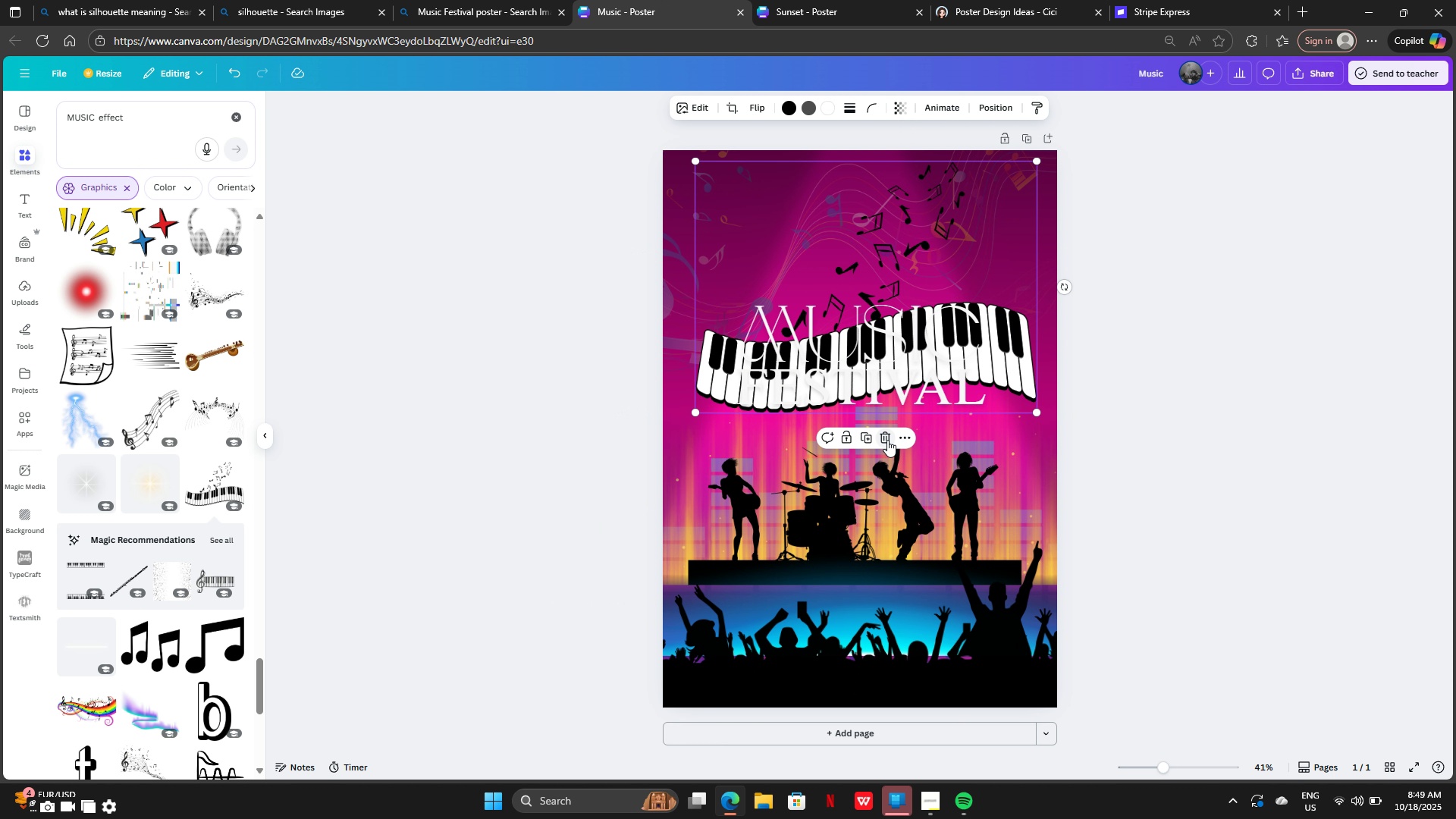 
left_click([887, 440])
 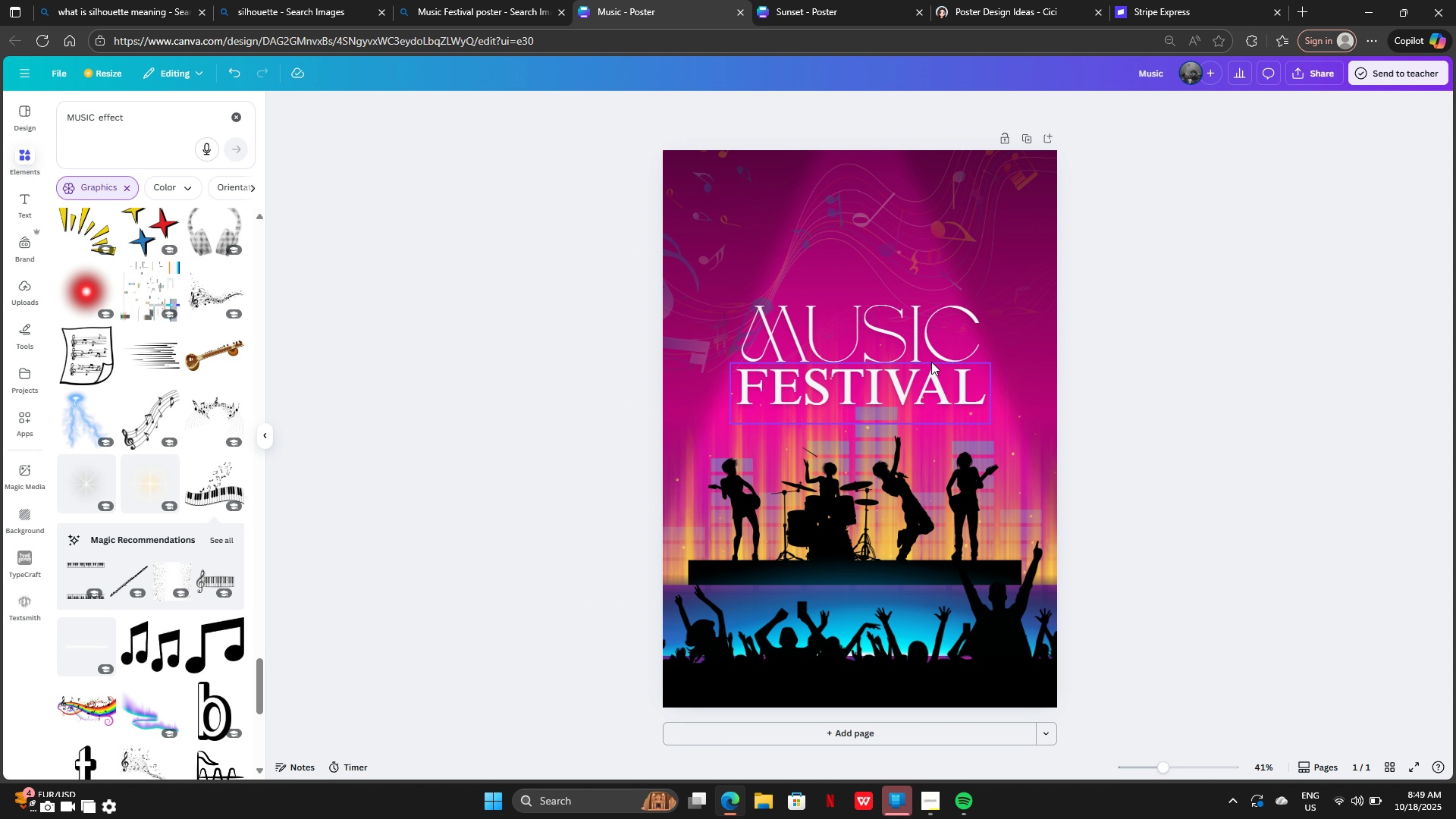 
left_click([902, 332])
 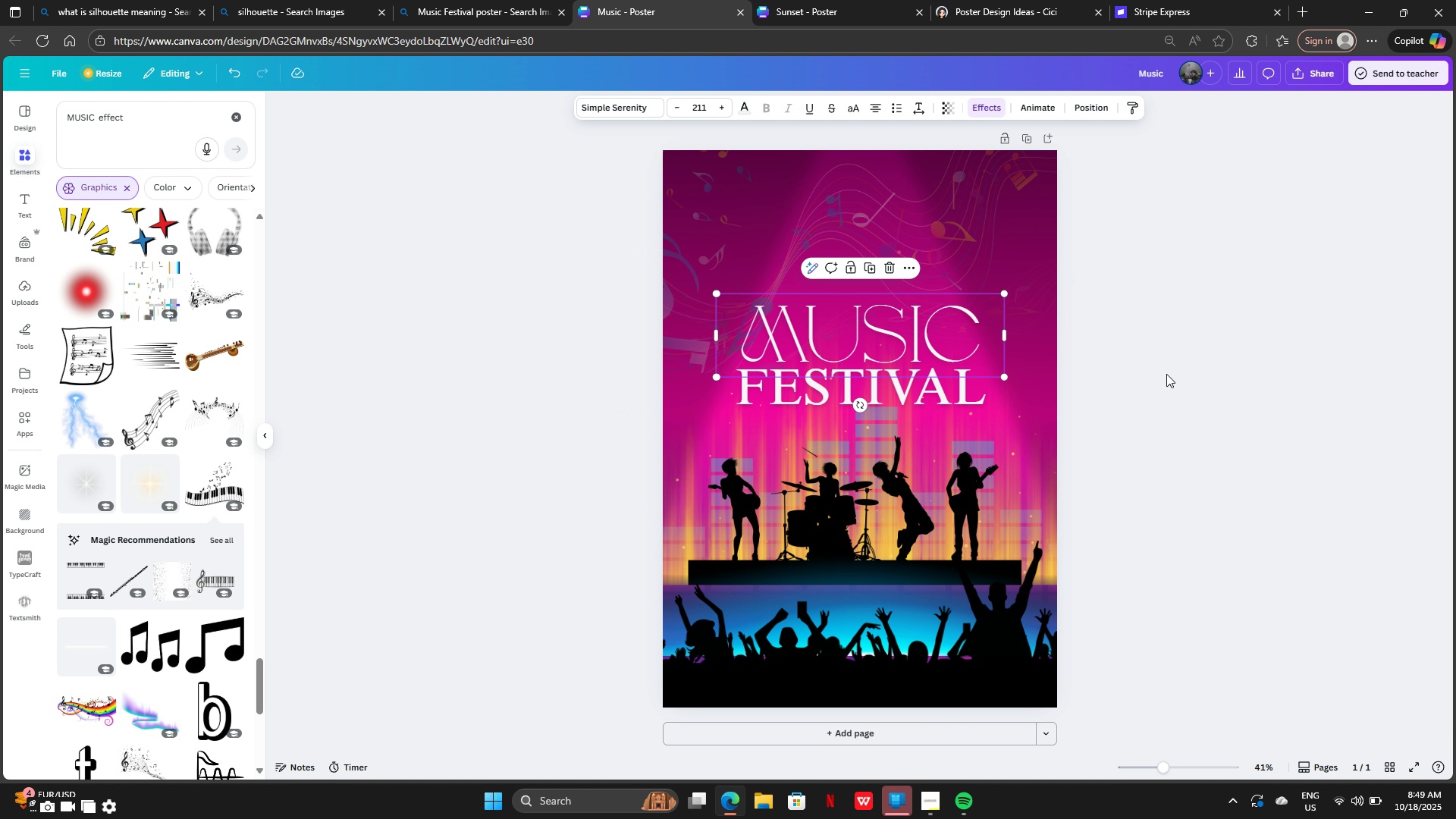 
left_click([1166, 374])
 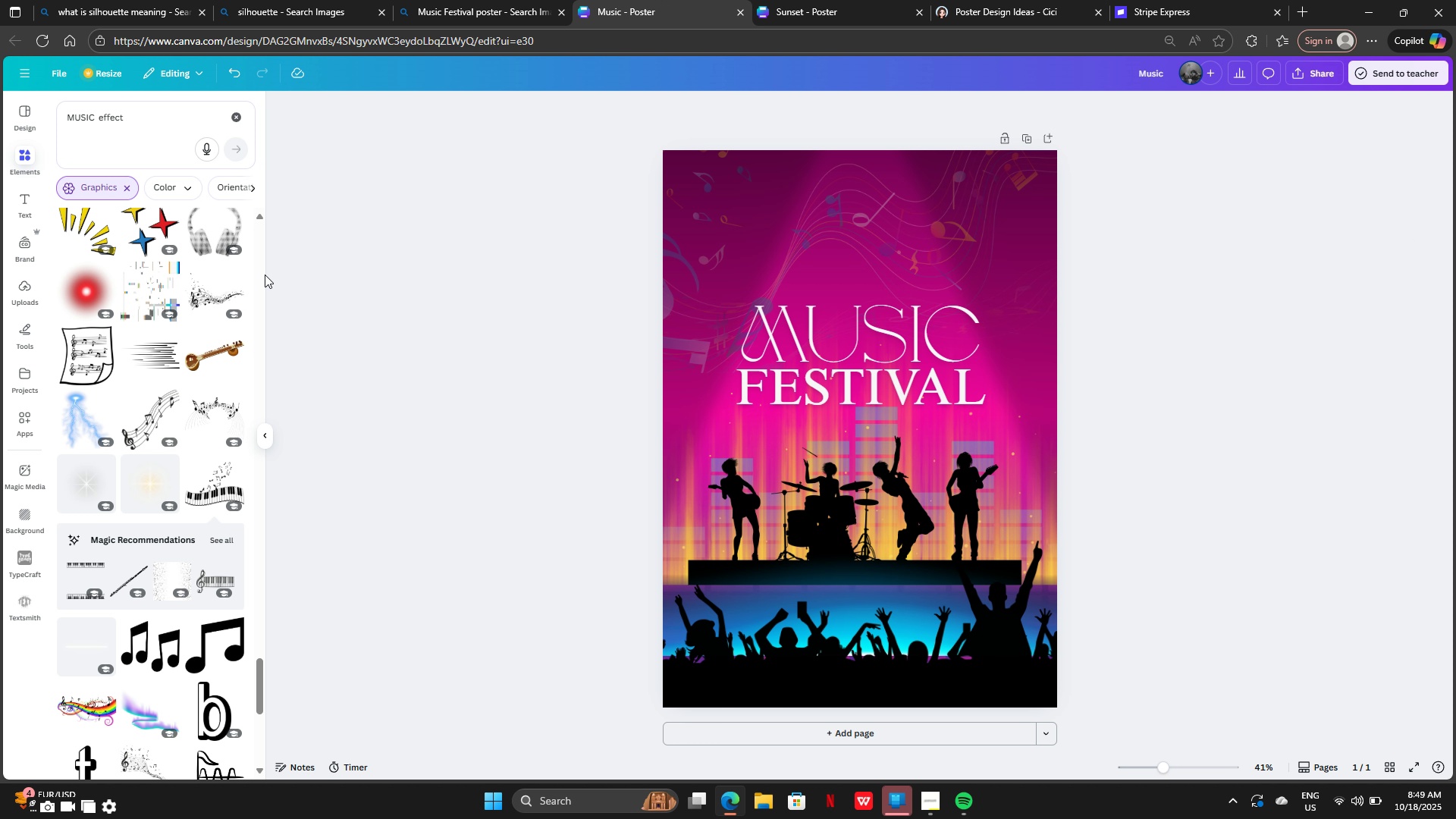 
scroll: coordinate [142, 418], scroll_direction: down, amount: 9.0
 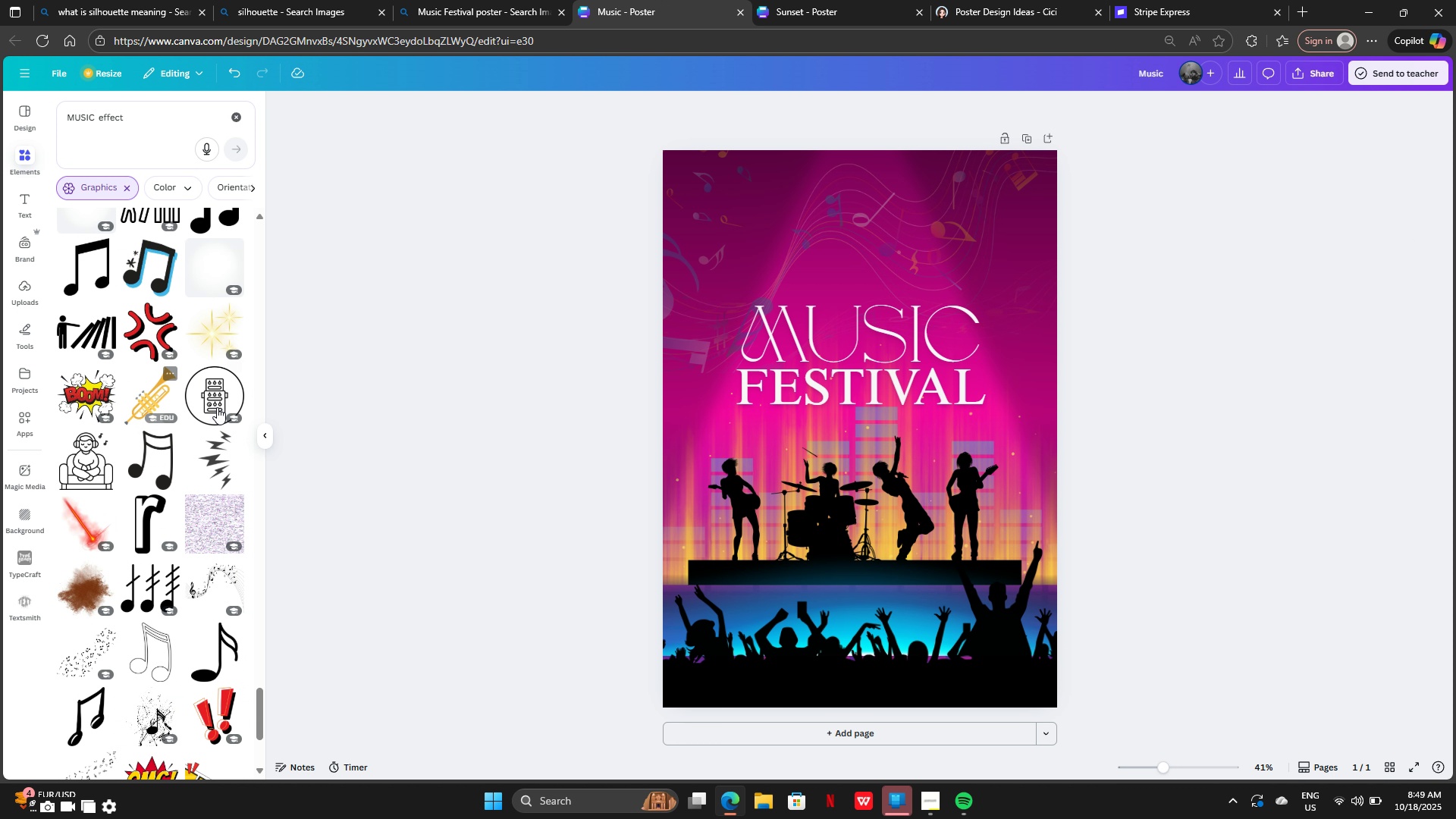 
scroll: coordinate [227, 383], scroll_direction: up, amount: 4.0
 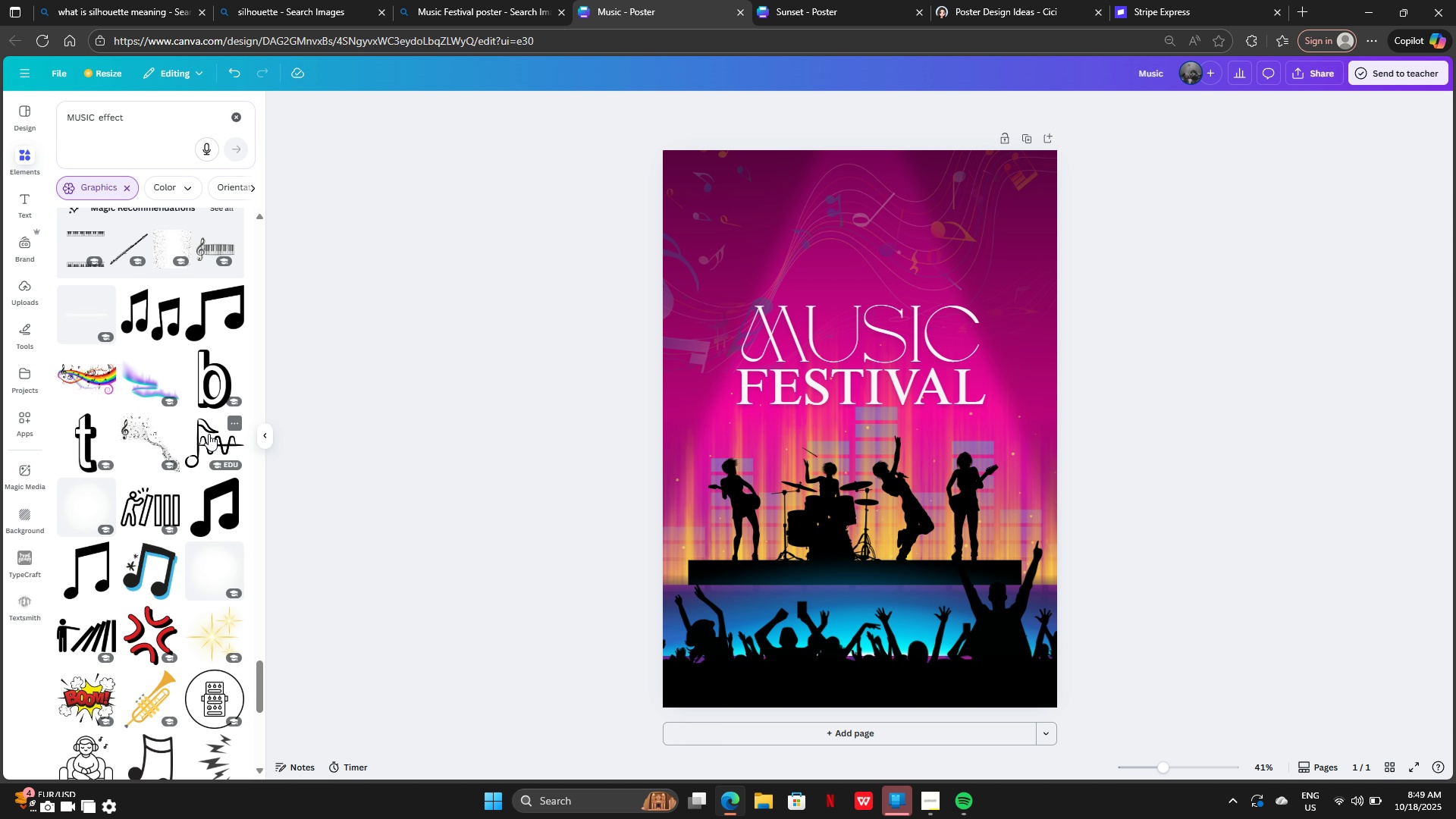 
left_click([209, 435])
 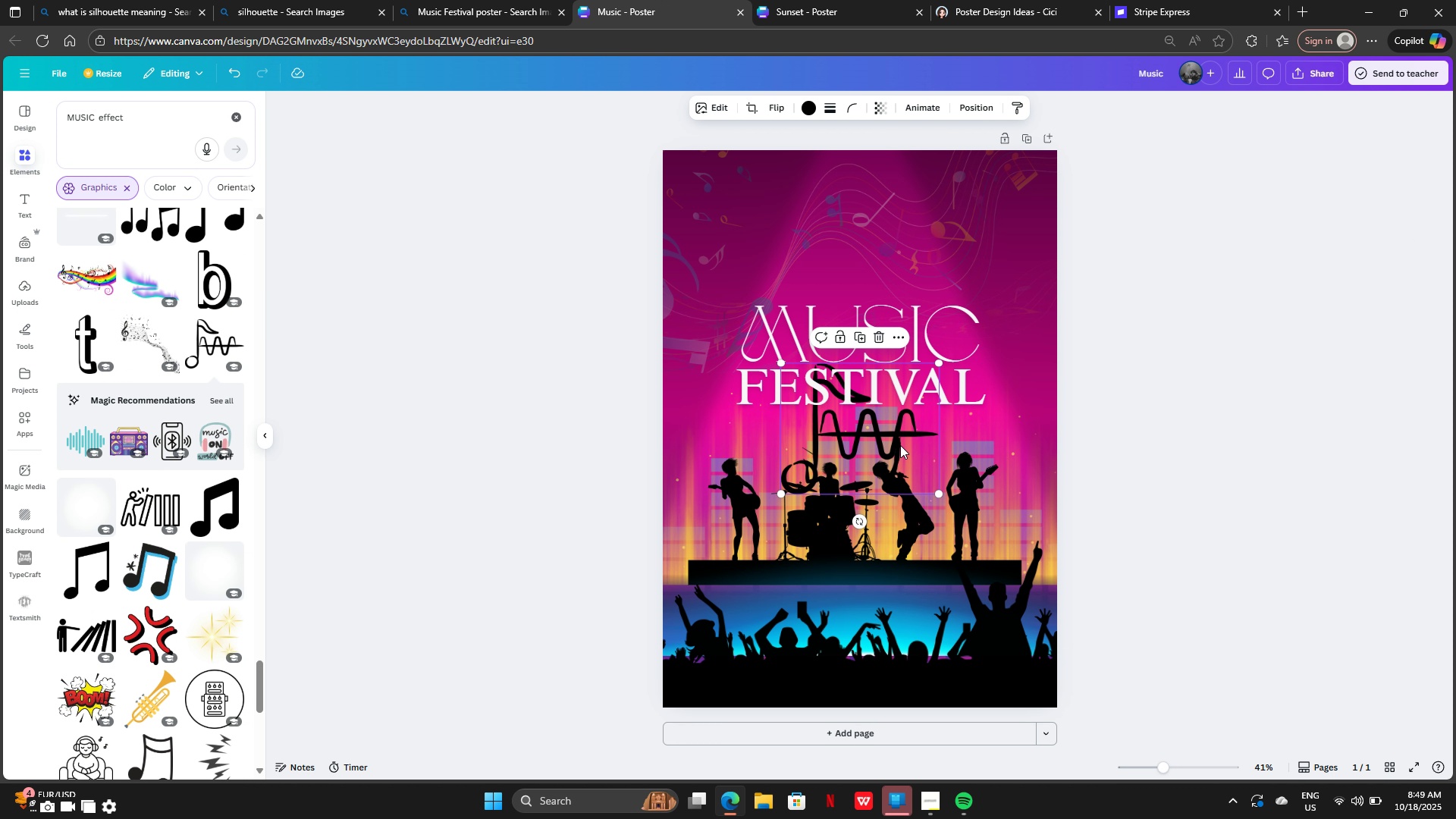 
left_click_drag(start_coordinate=[883, 447], to_coordinate=[808, 296])
 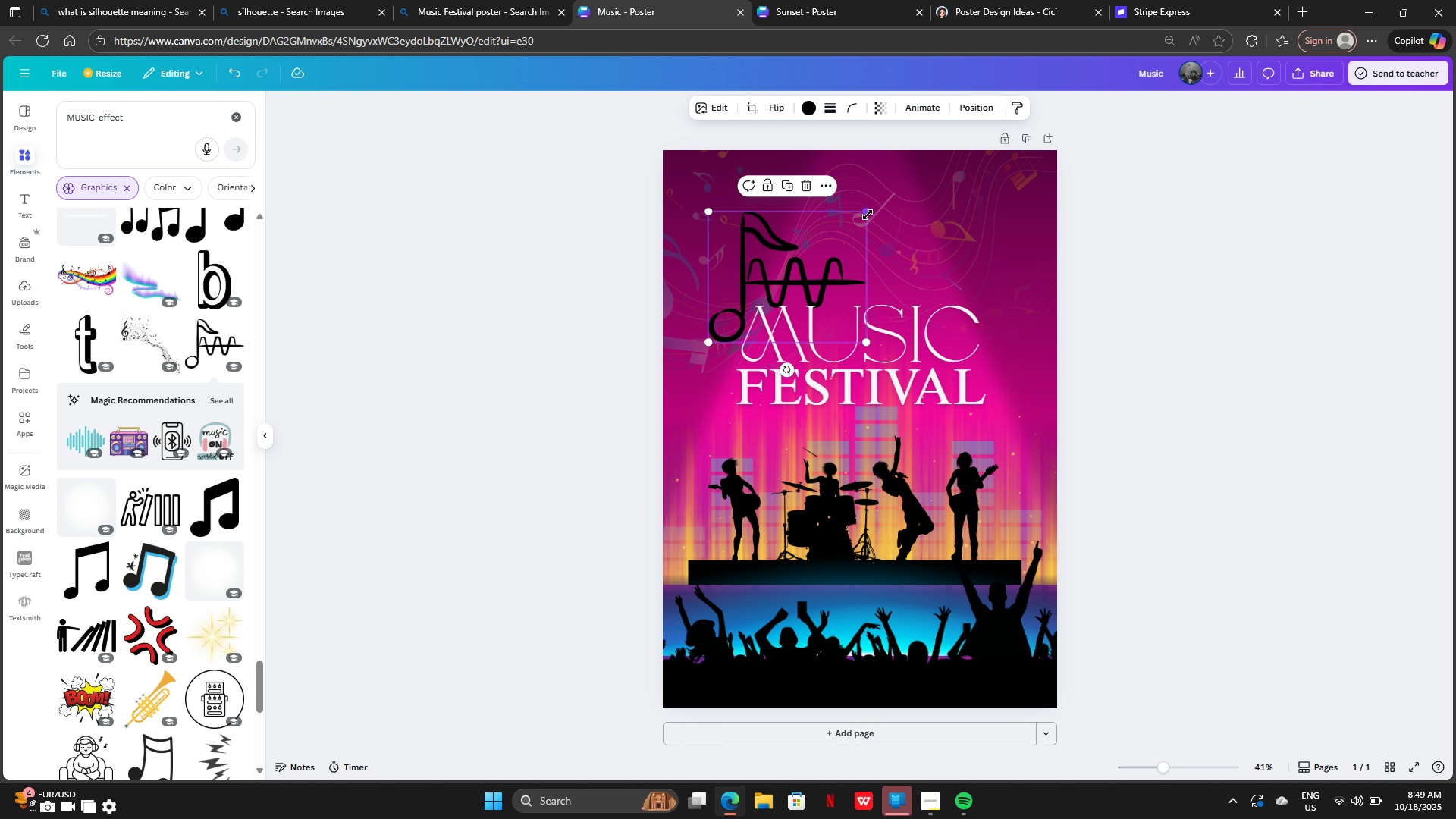 
left_click_drag(start_coordinate=[868, 215], to_coordinate=[798, 256])
 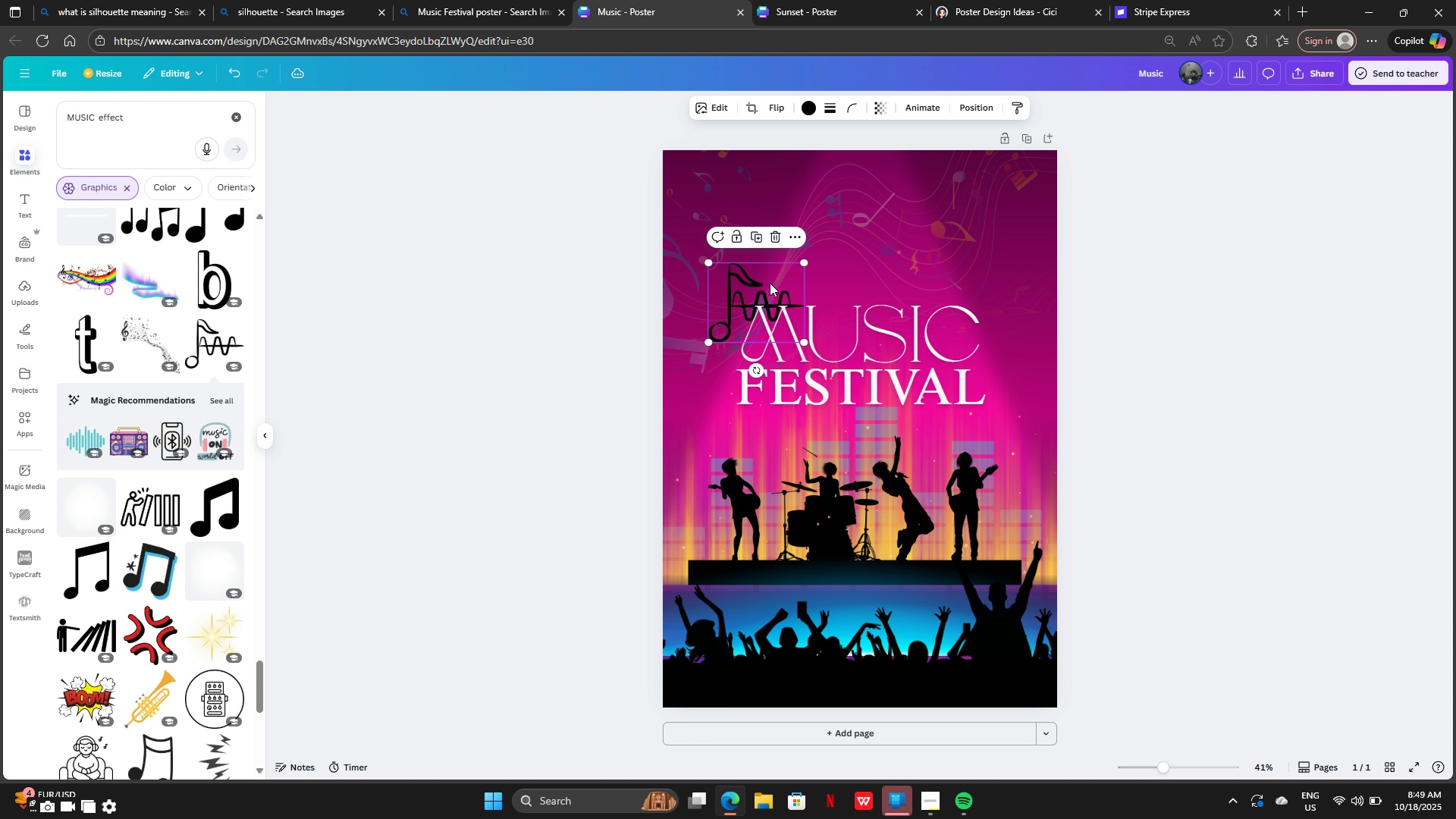 
left_click_drag(start_coordinate=[770, 283], to_coordinate=[785, 268])
 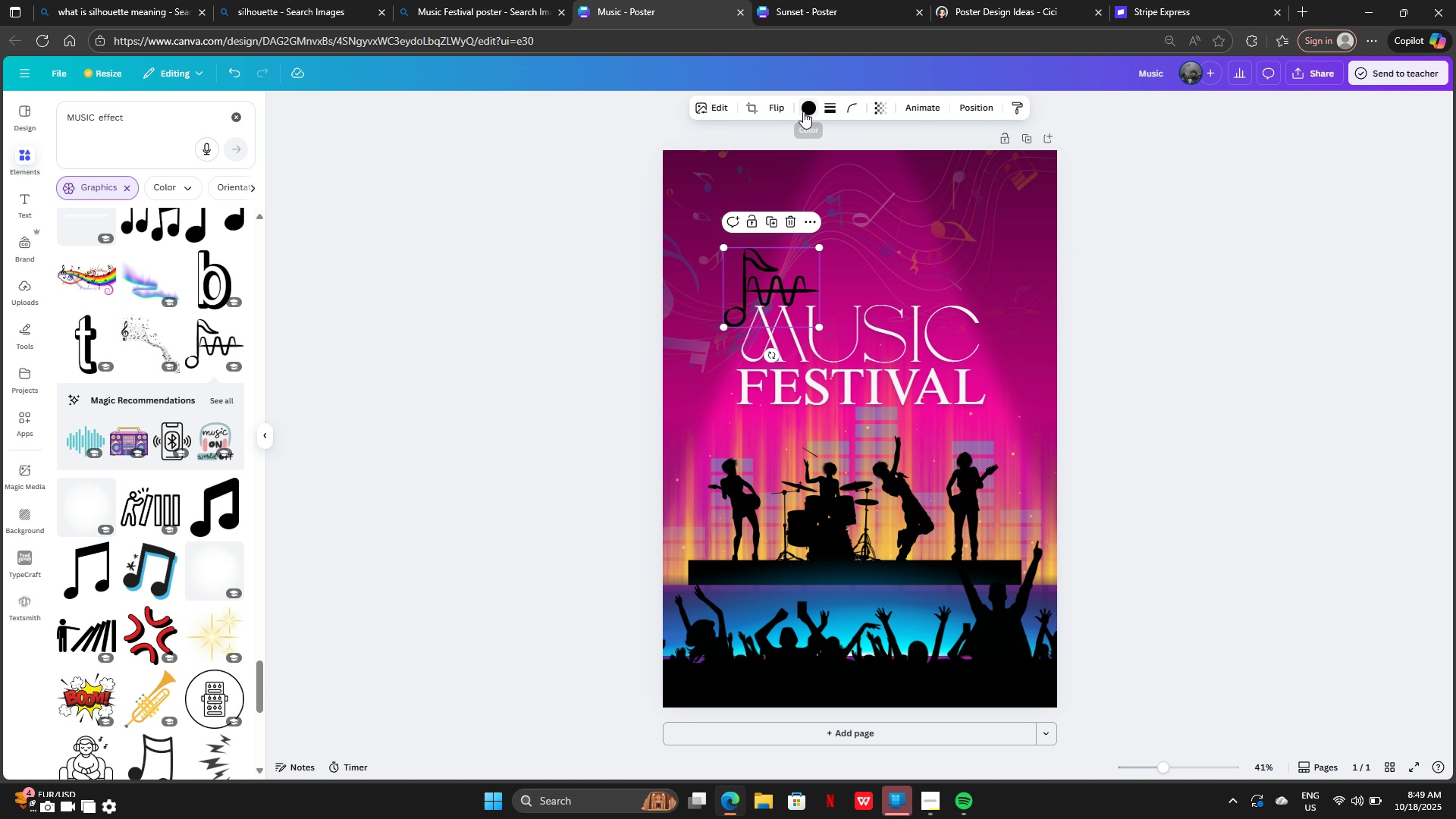 
left_click([804, 111])
 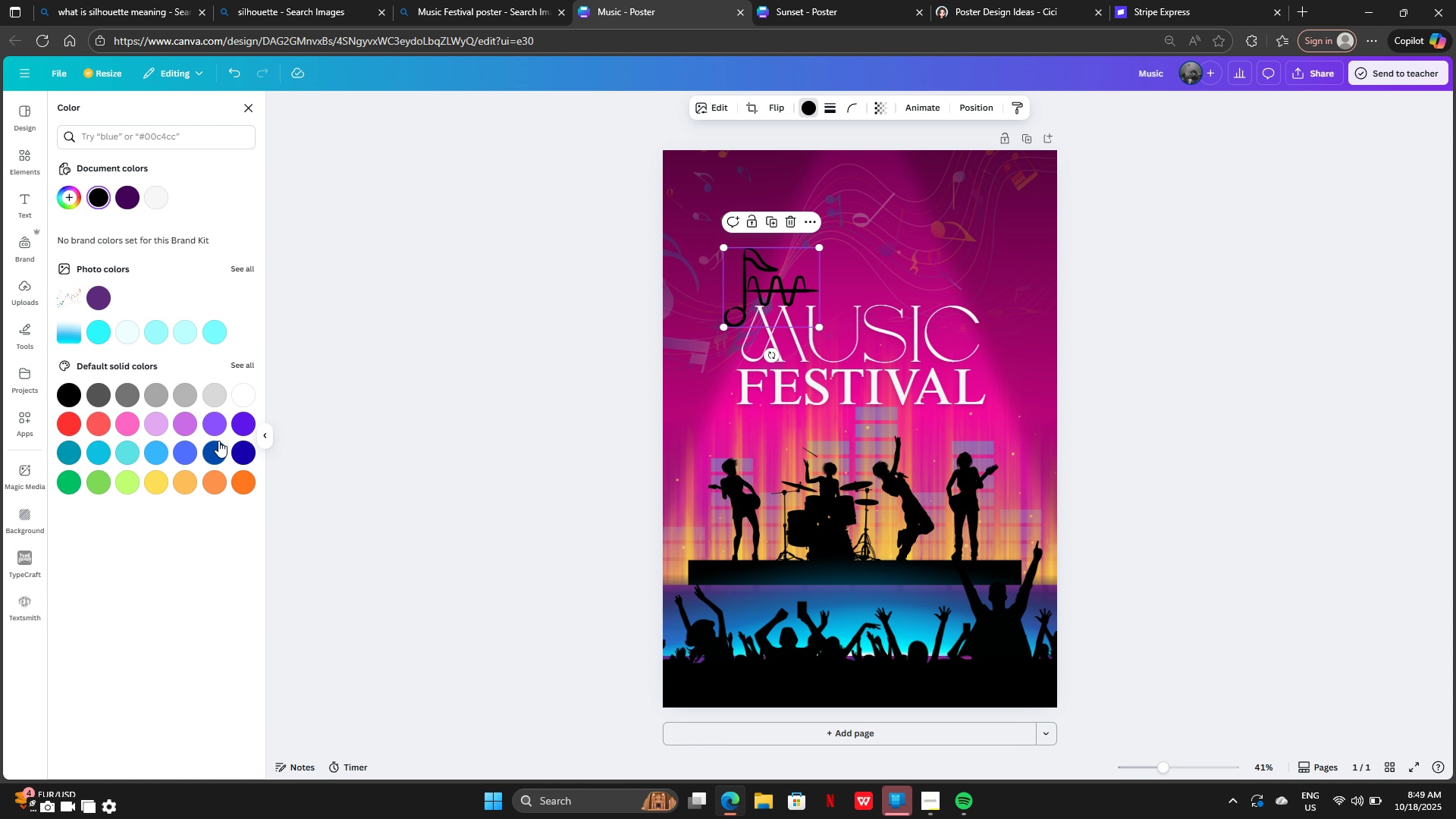 
left_click([193, 423])
 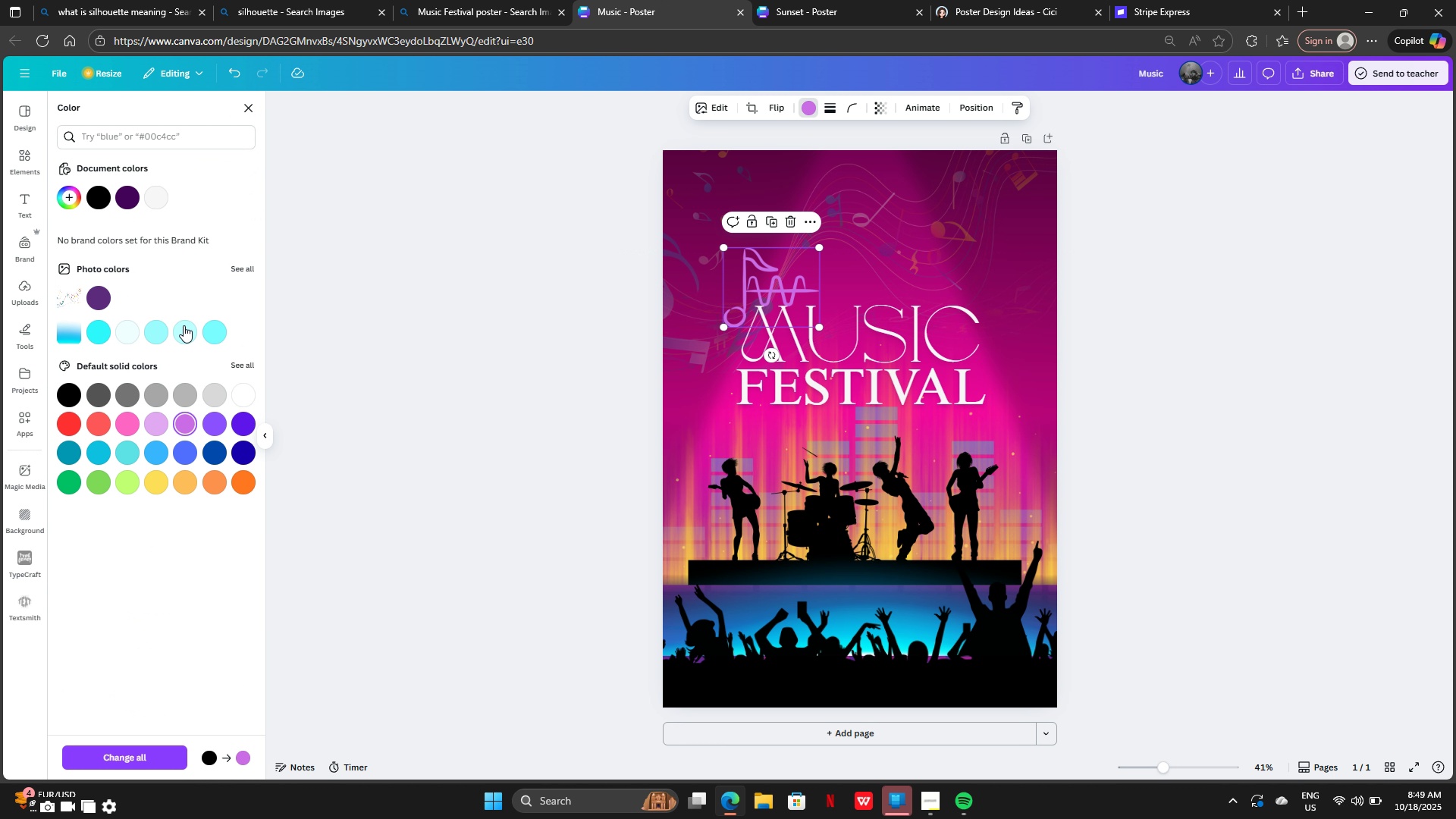 
left_click([243, 334])
 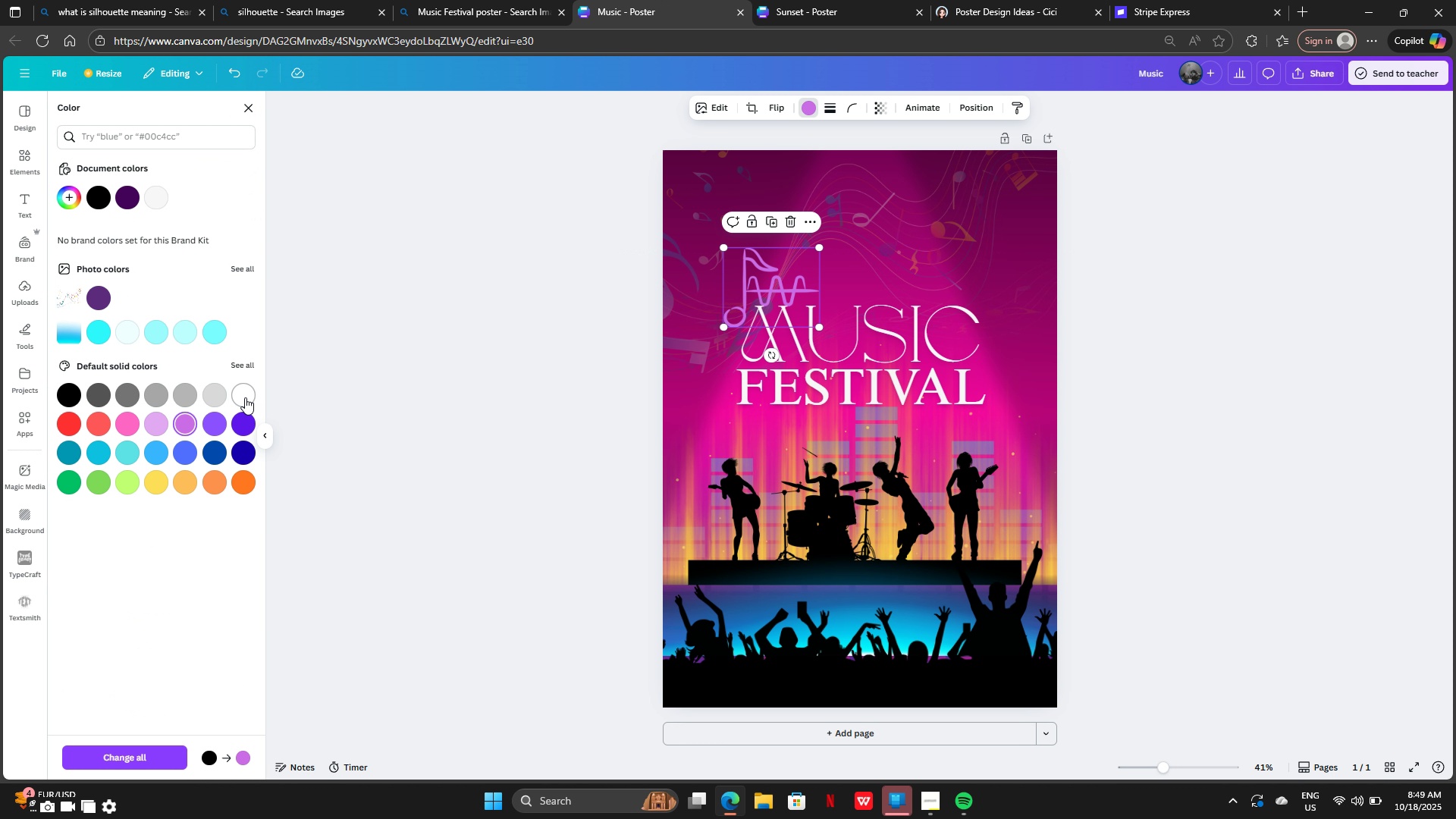 
left_click([245, 397])
 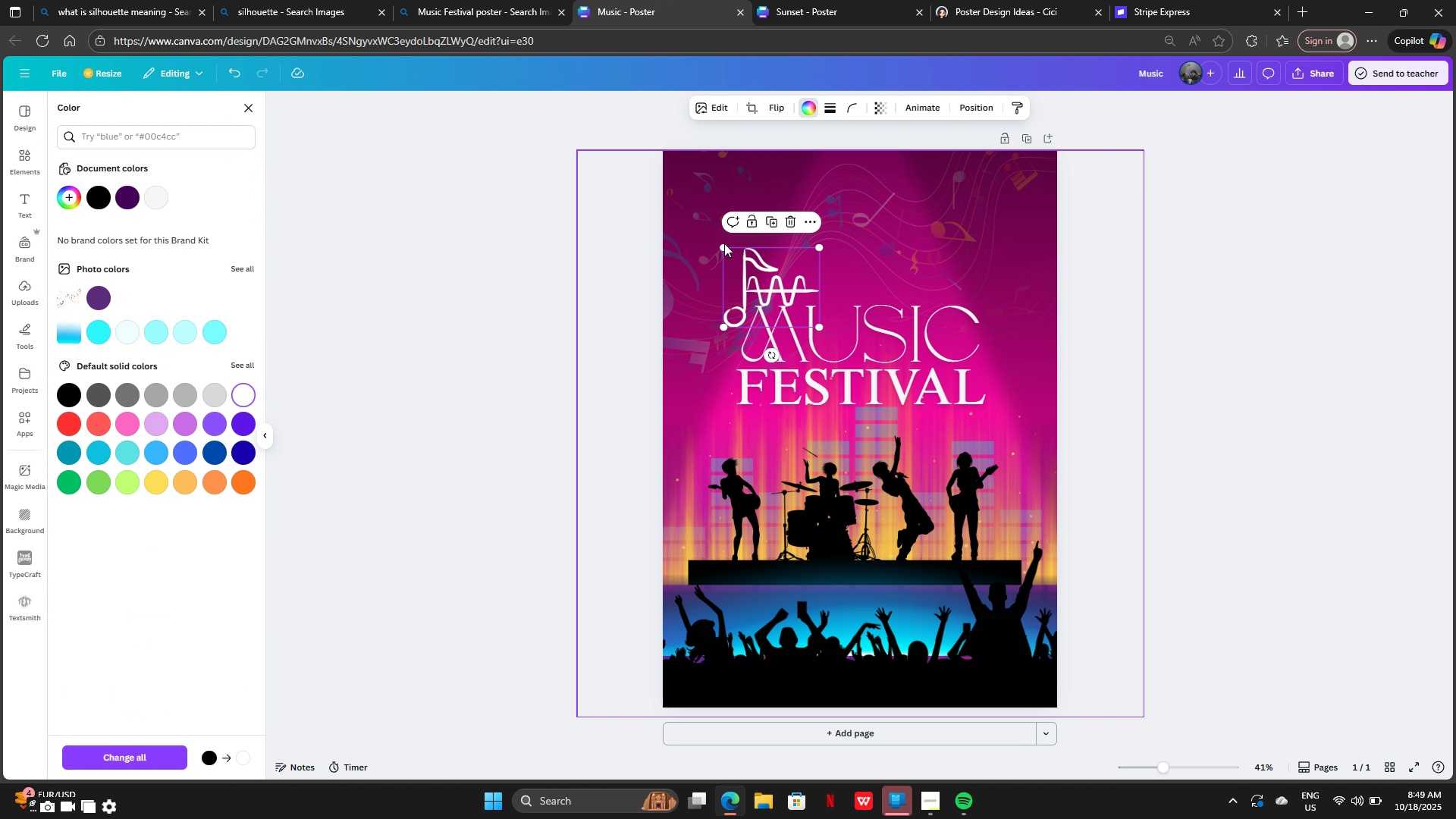 
left_click_drag(start_coordinate=[747, 260], to_coordinate=[847, 256])
 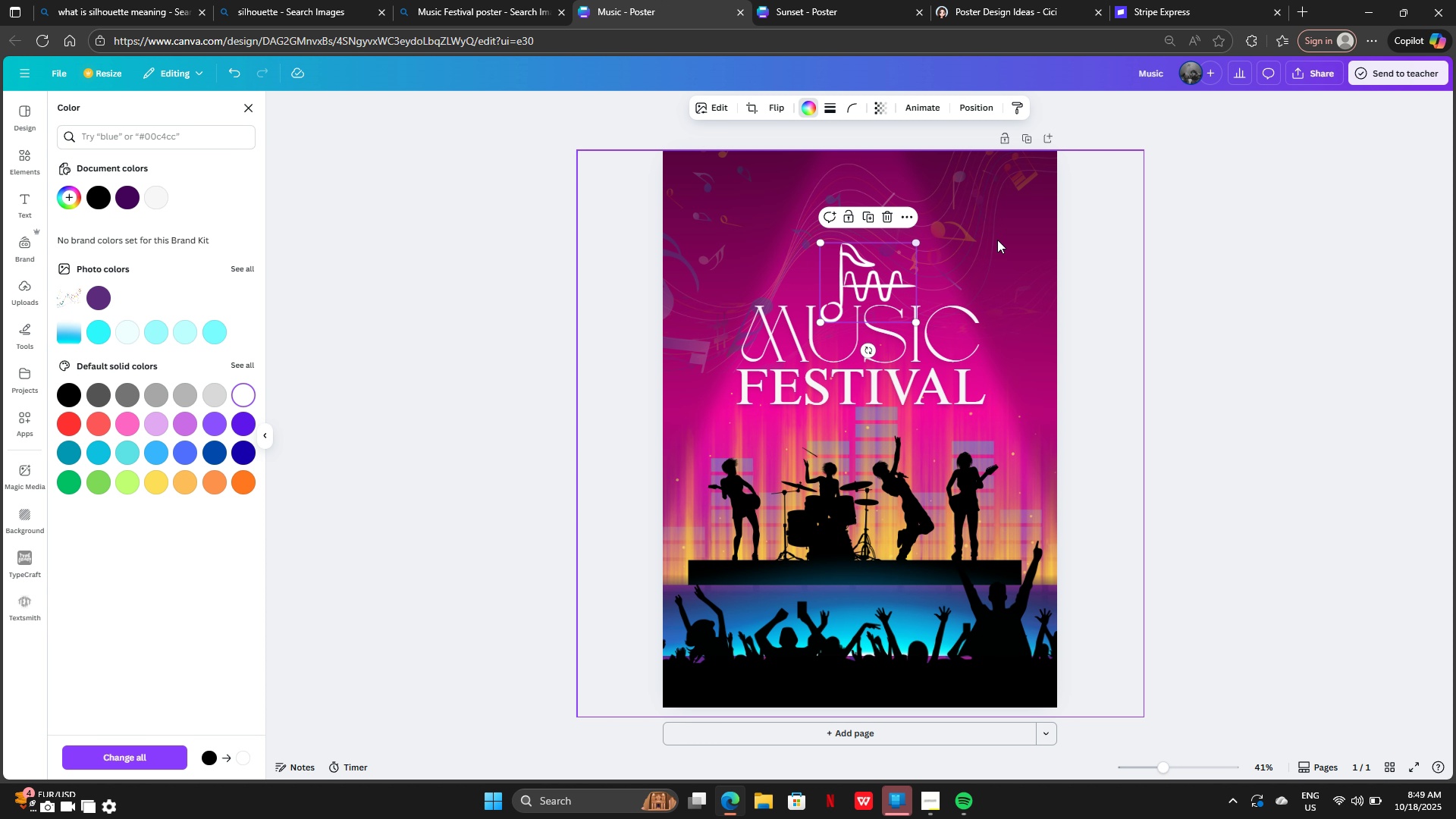 
left_click([1112, 237])
 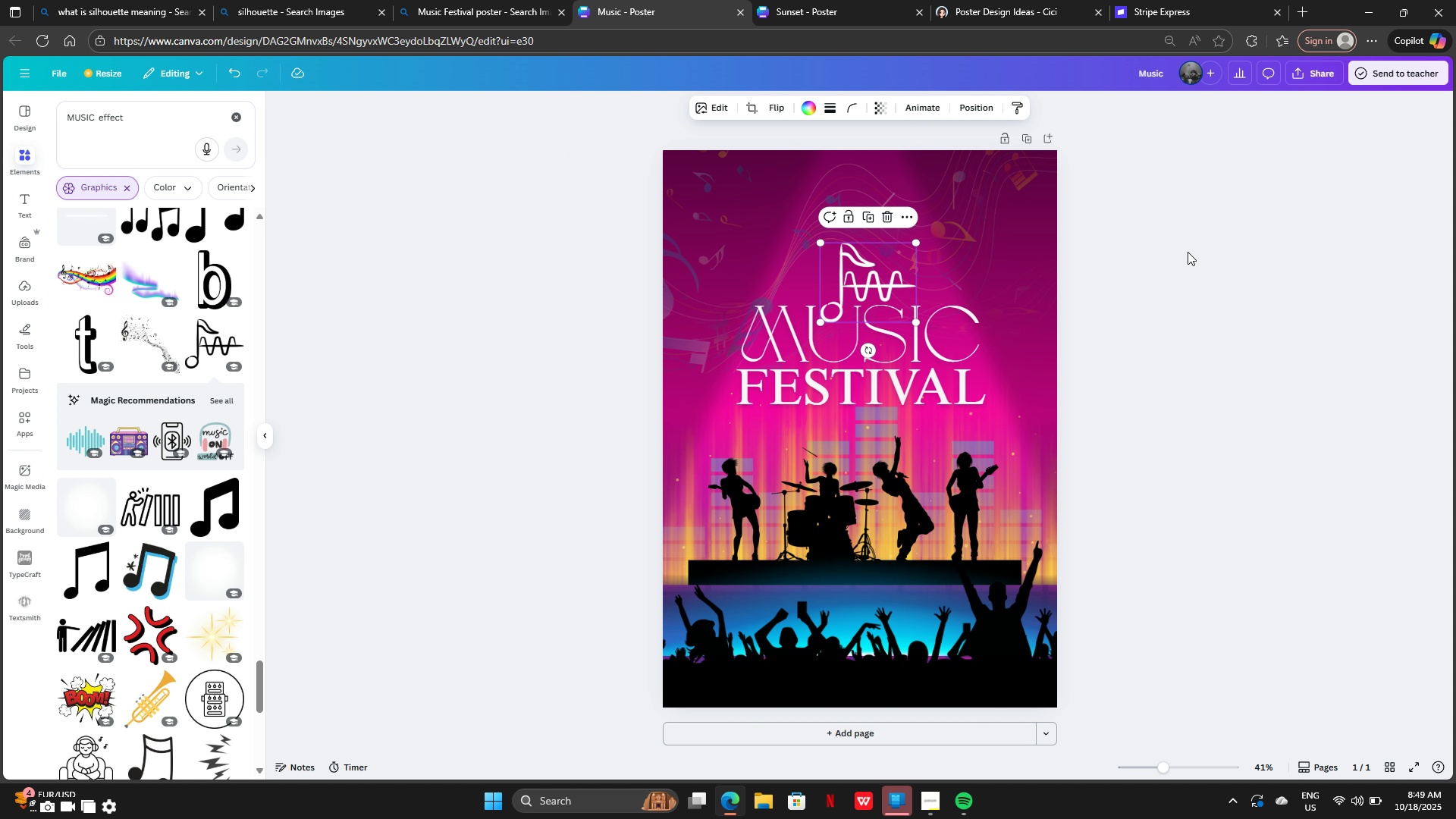 
left_click([1188, 252])
 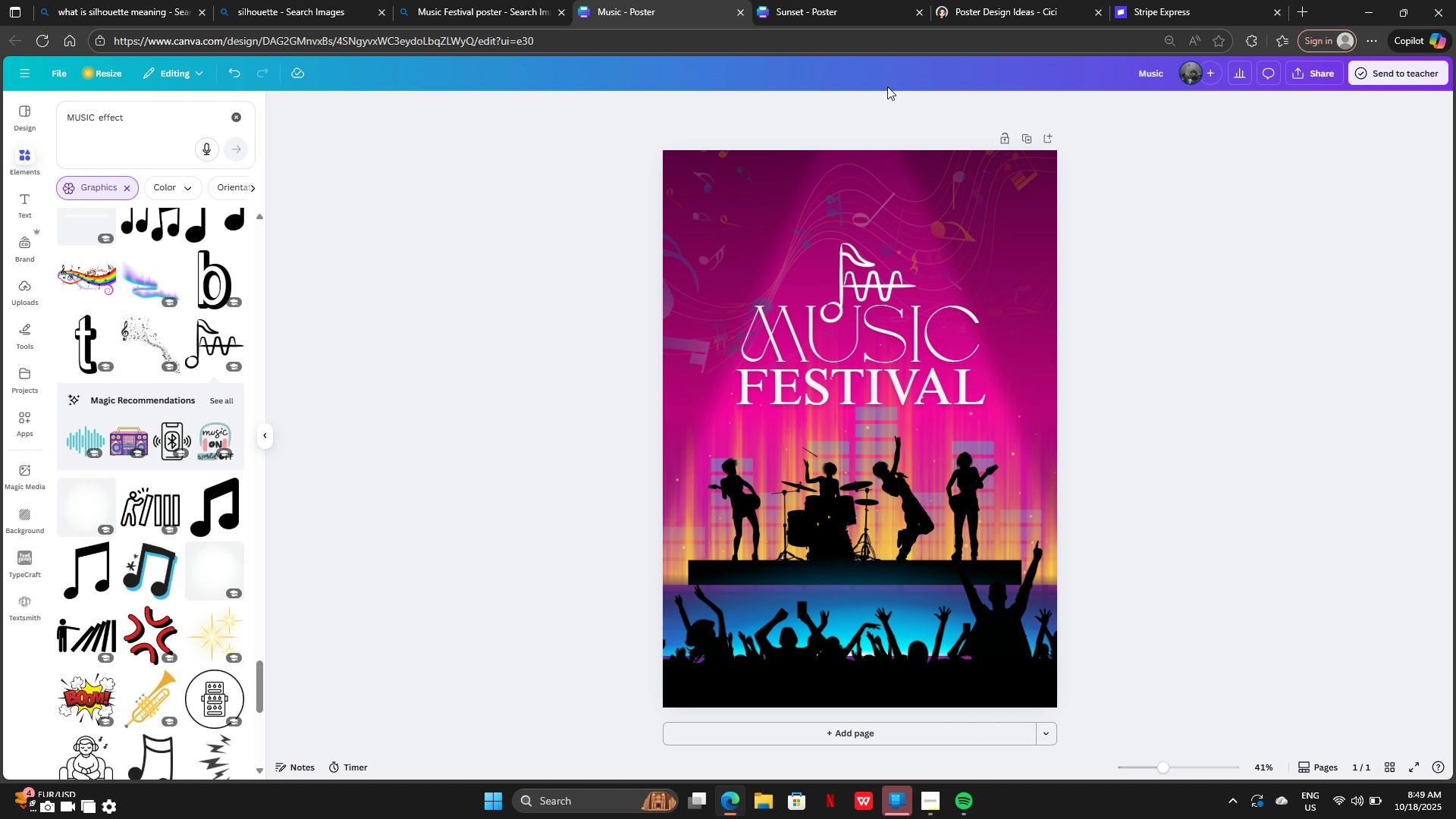 
left_click([849, 280])
 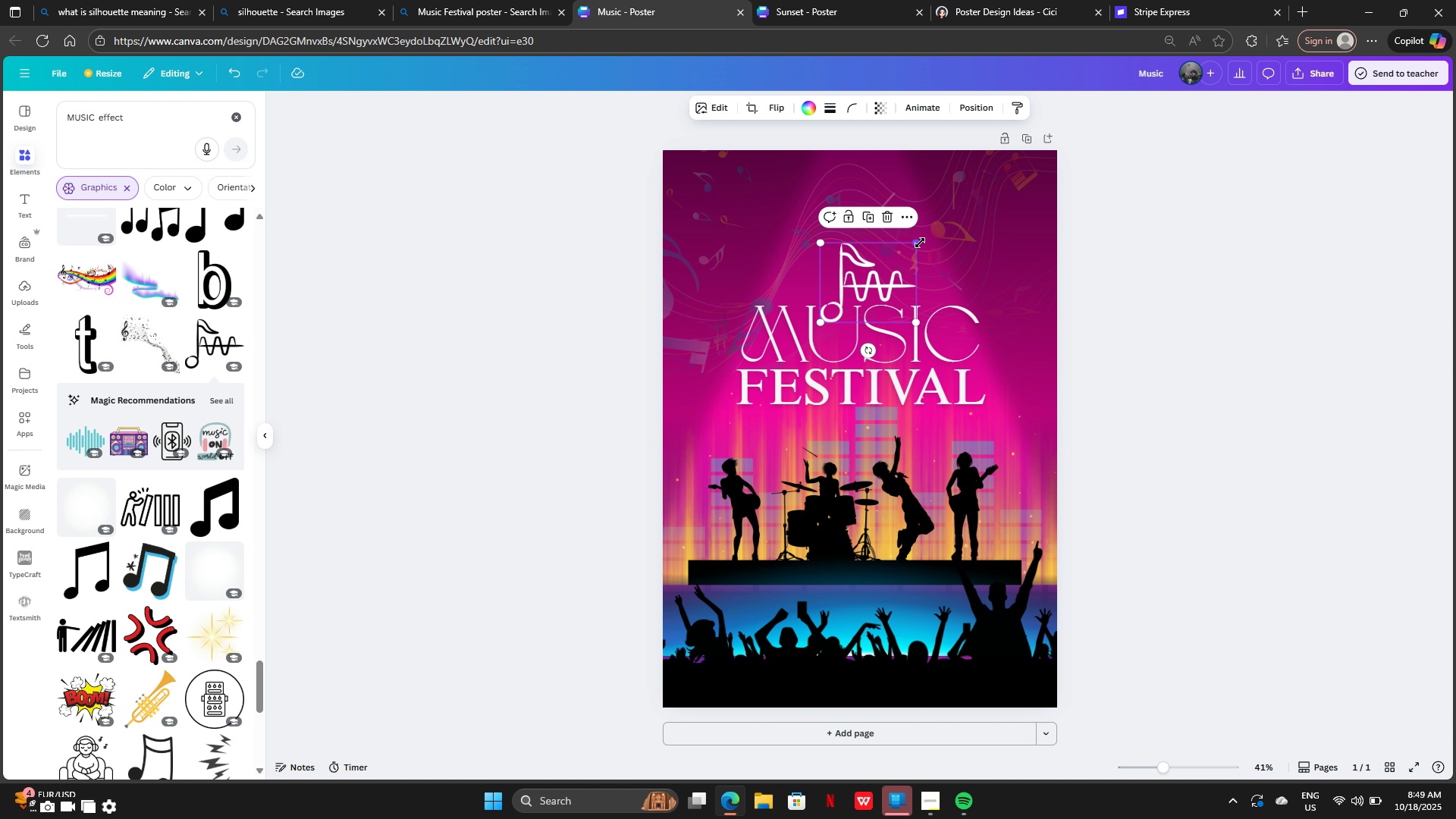 
left_click_drag(start_coordinate=[920, 243], to_coordinate=[899, 255])
 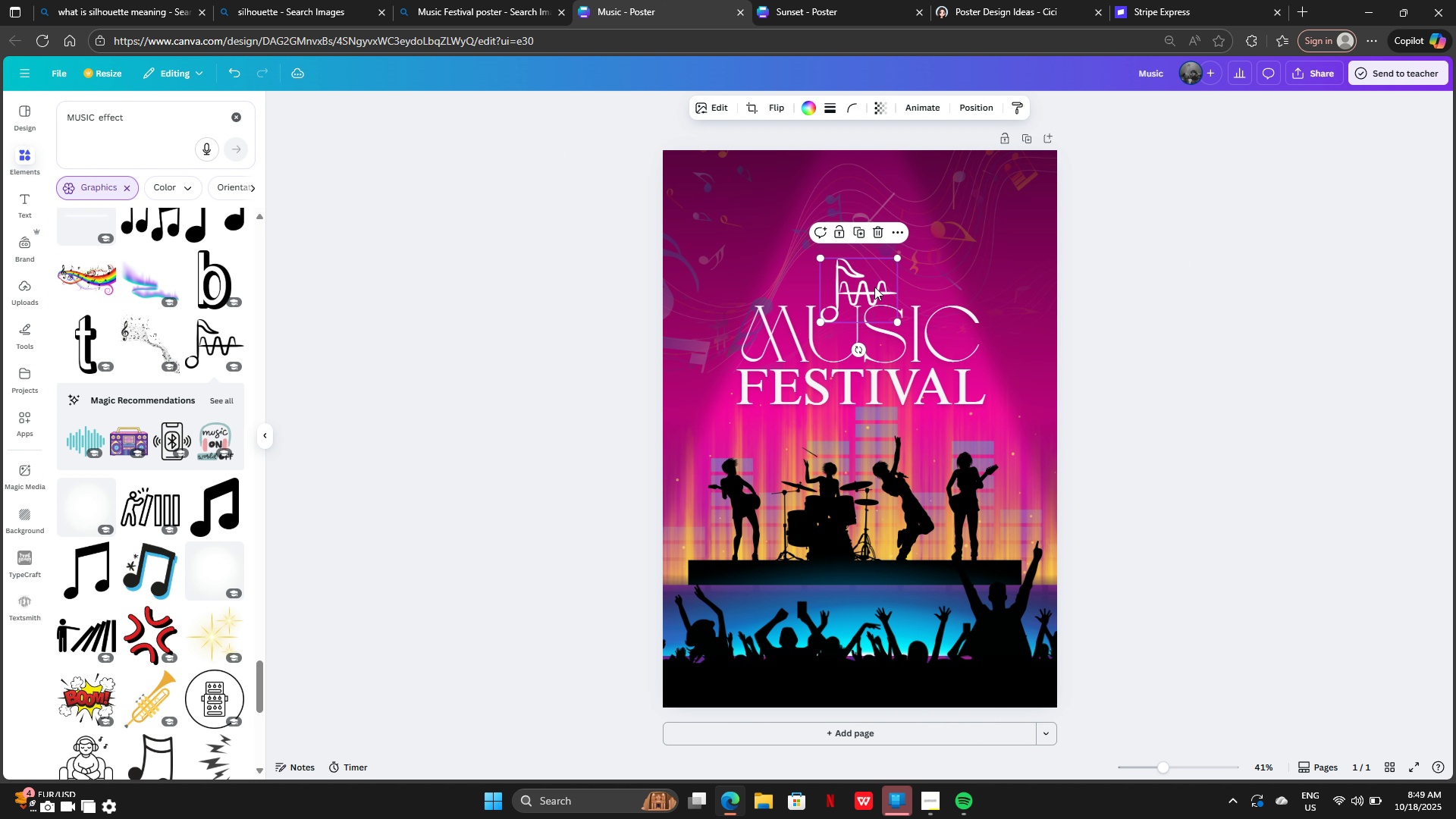 
left_click_drag(start_coordinate=[874, 287], to_coordinate=[881, 284])
 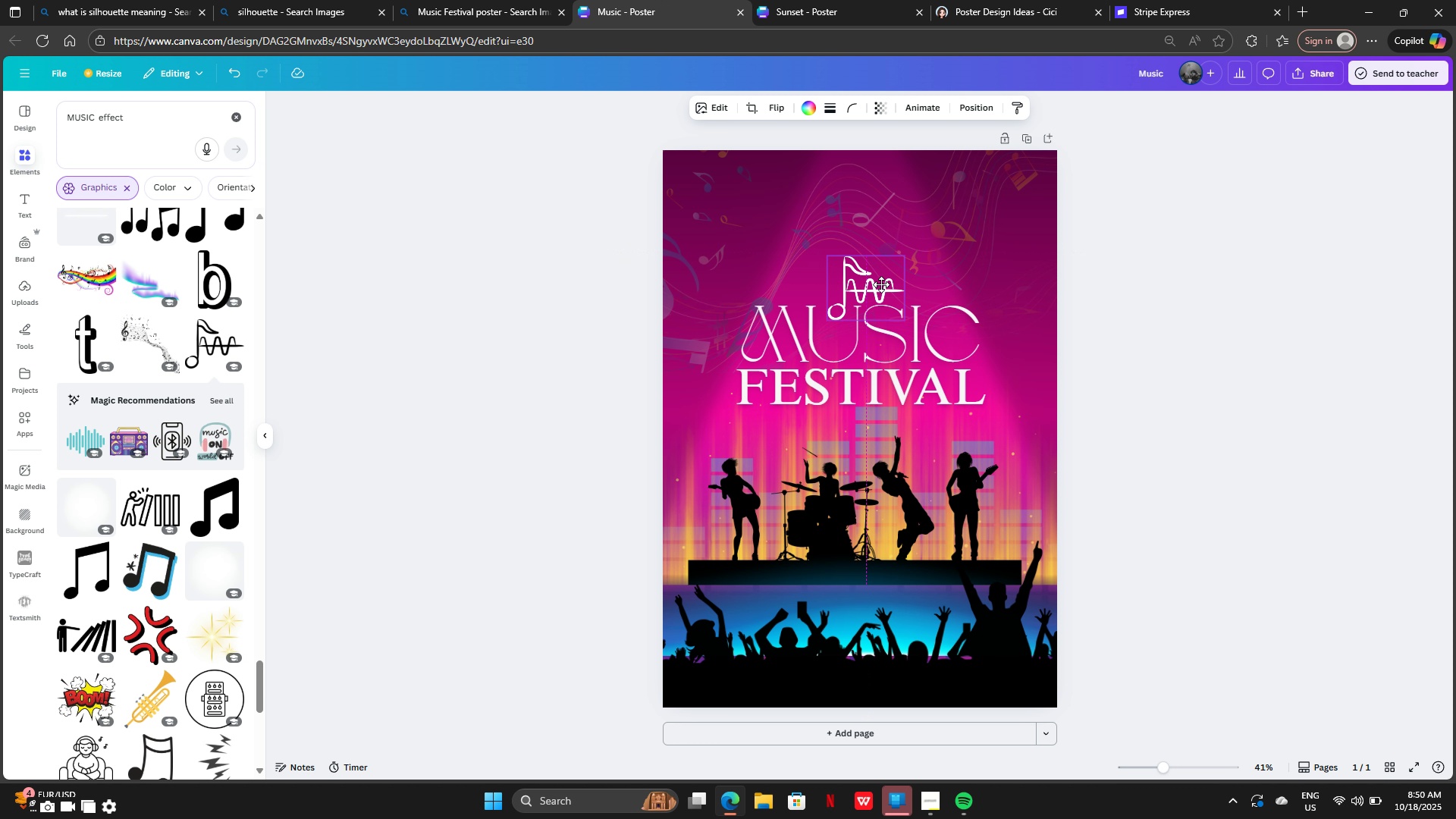 
left_click([881, 284])
 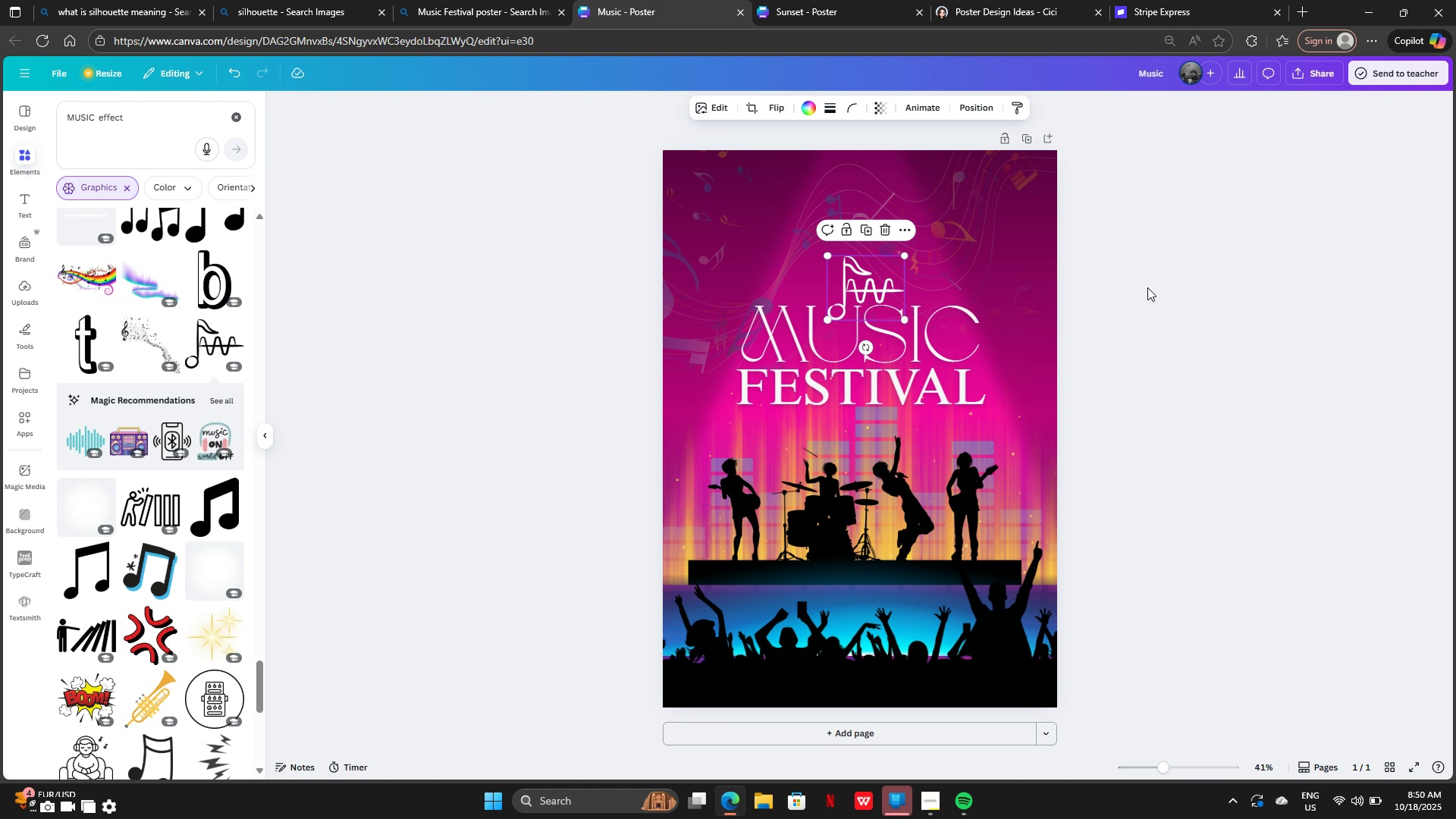 
left_click([1147, 287])
 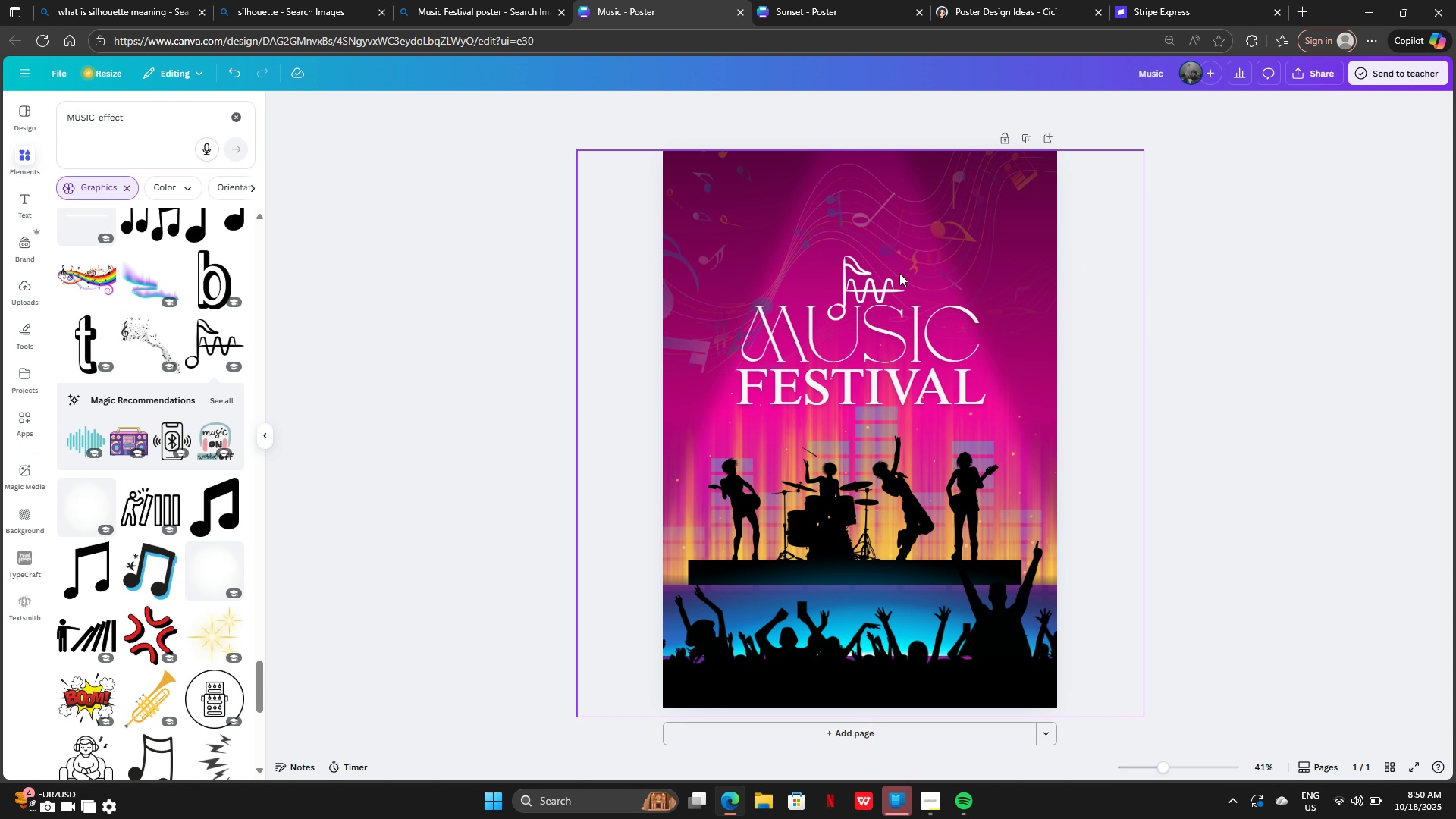 
left_click([860, 273])
 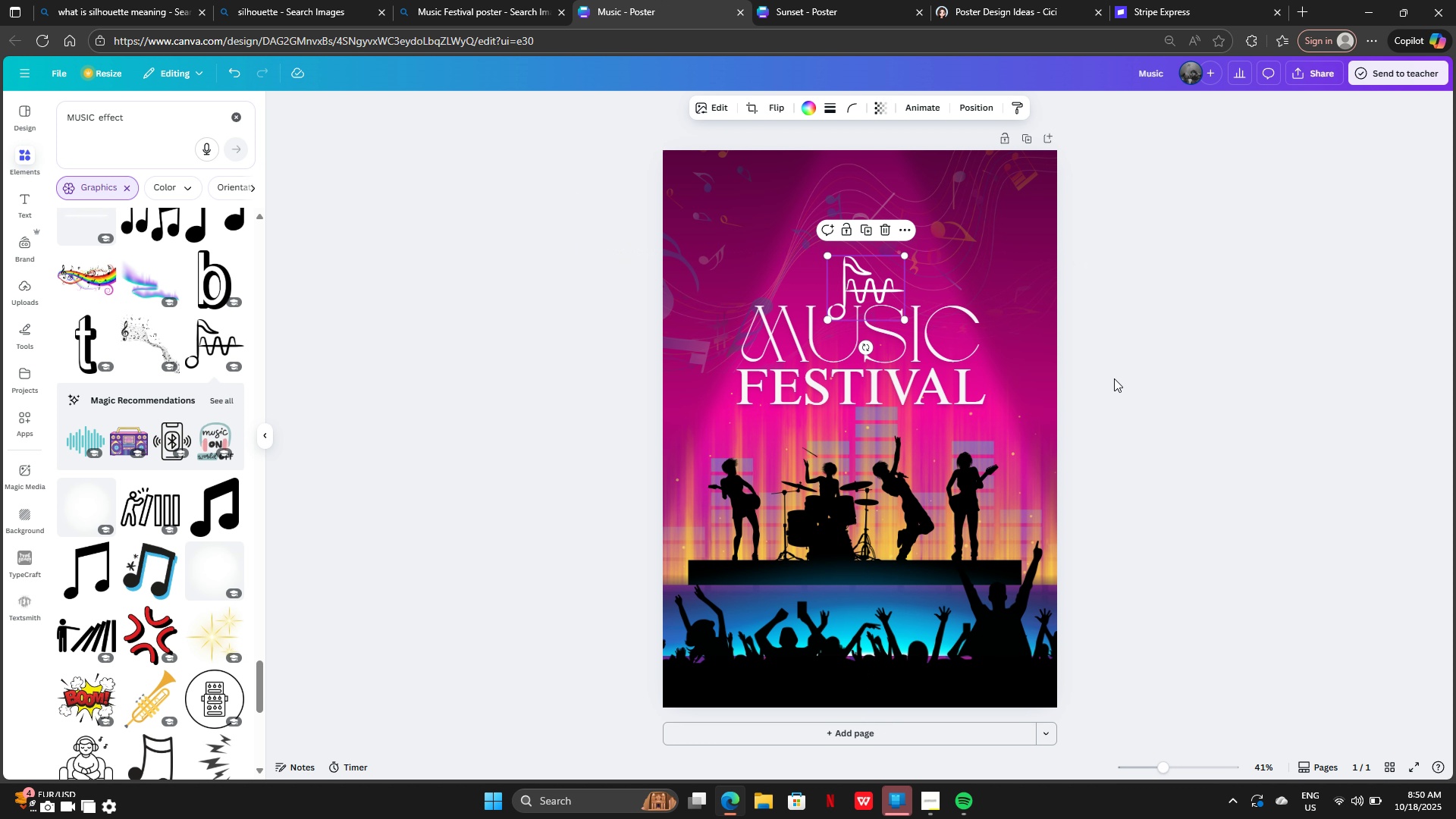 
left_click([1153, 372])
 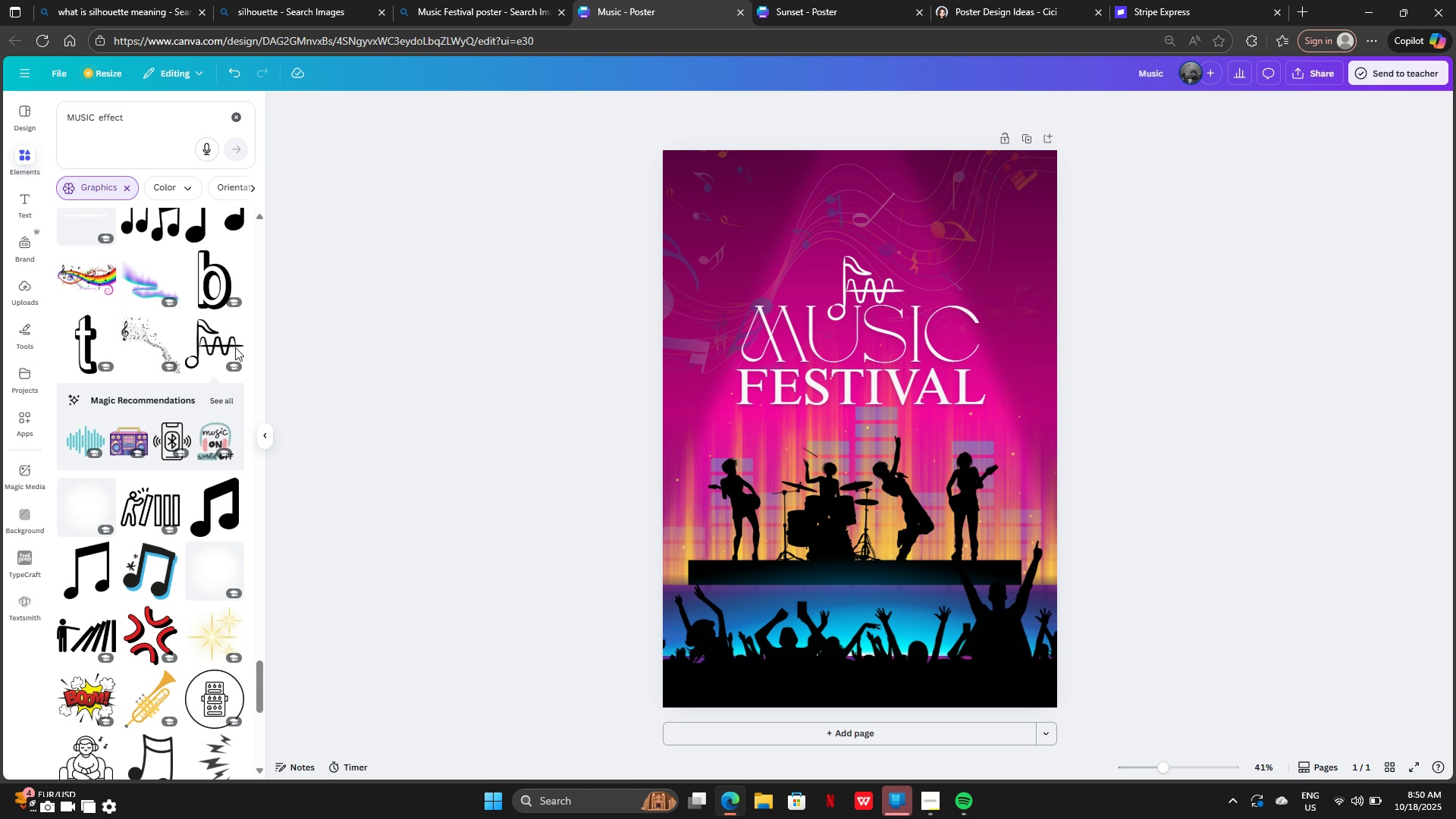 
left_click([136, 344])
 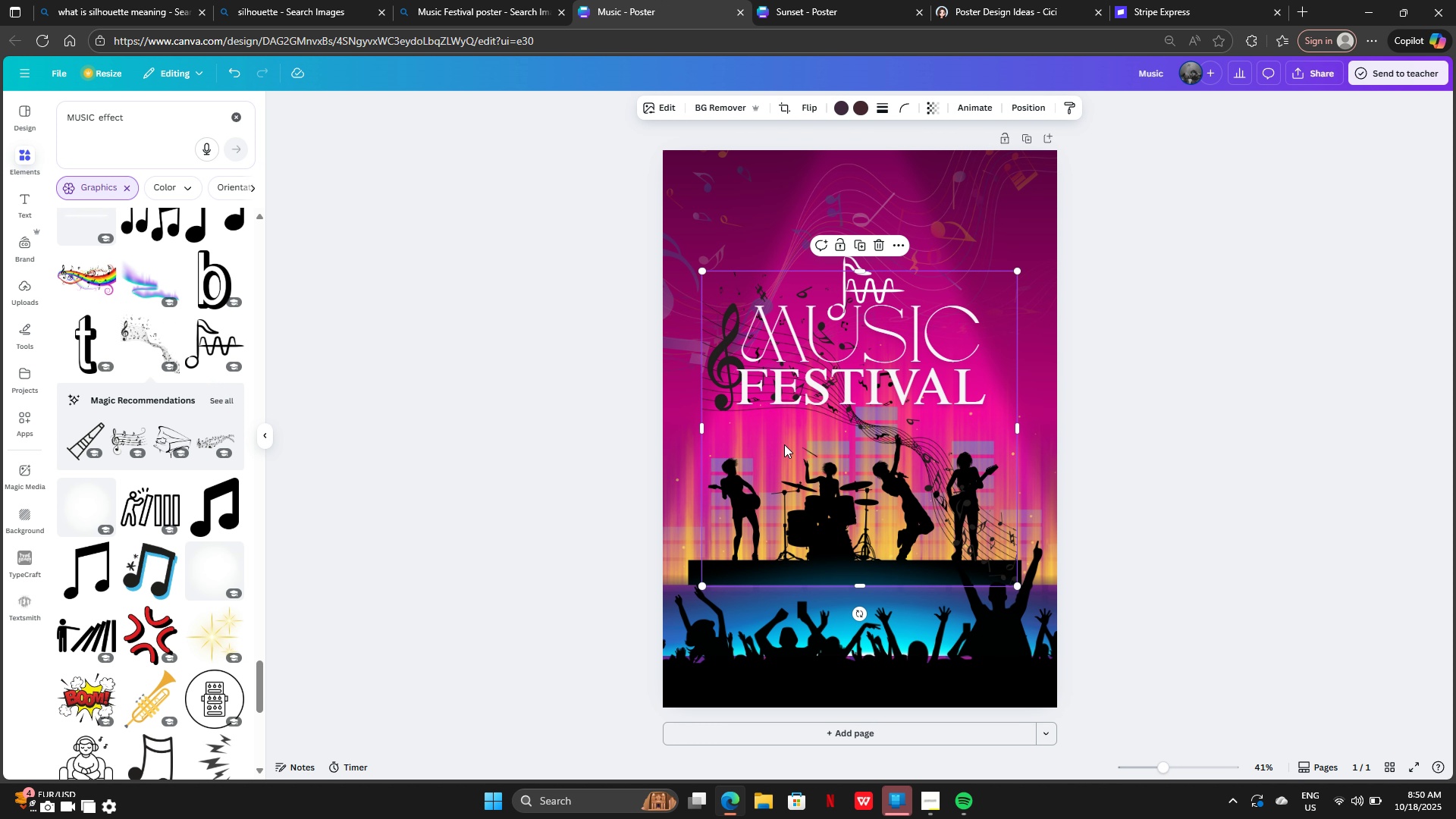 
left_click_drag(start_coordinate=[780, 434], to_coordinate=[708, 588])
 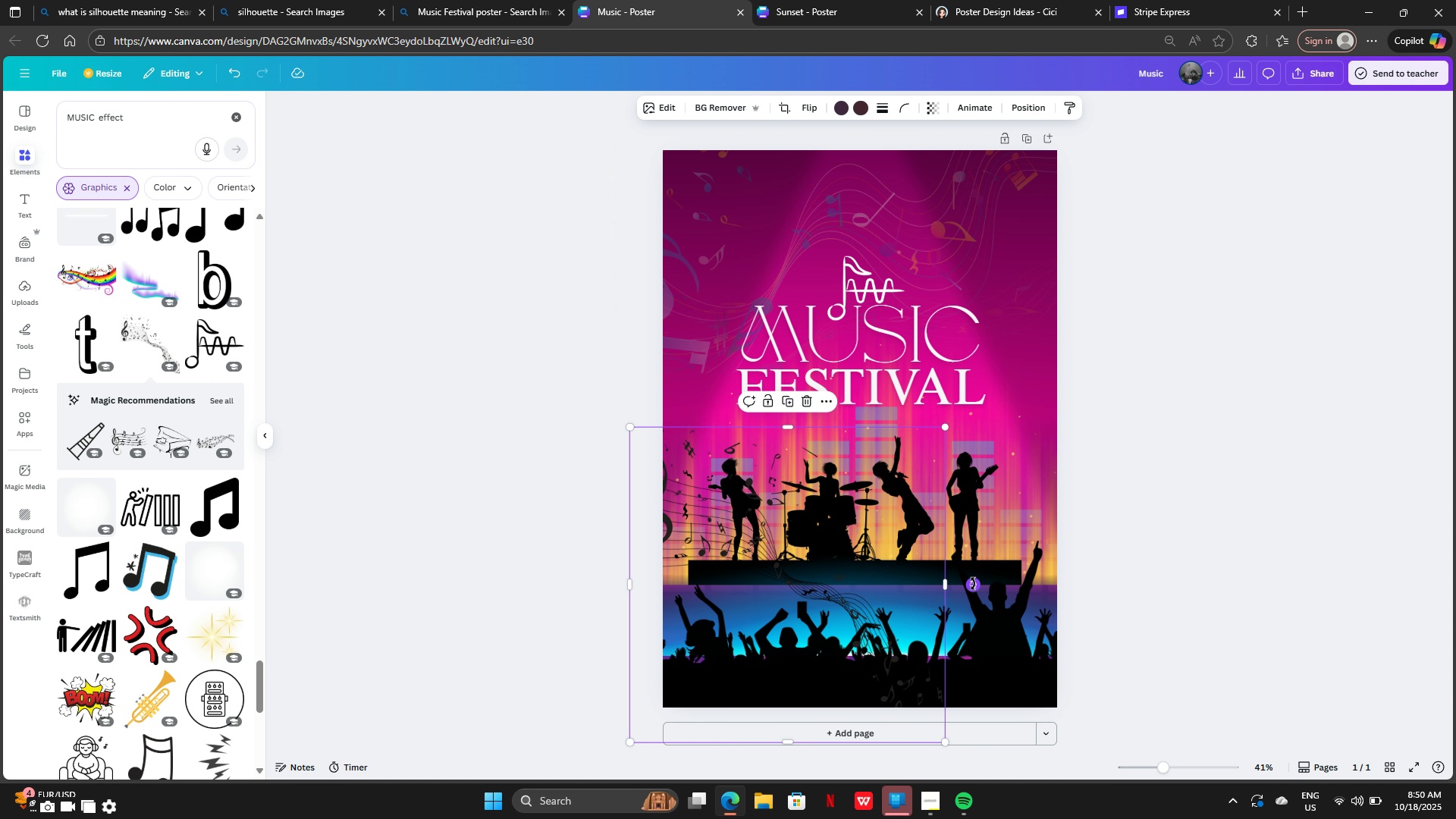 
left_click_drag(start_coordinate=[974, 584], to_coordinate=[910, 438])
 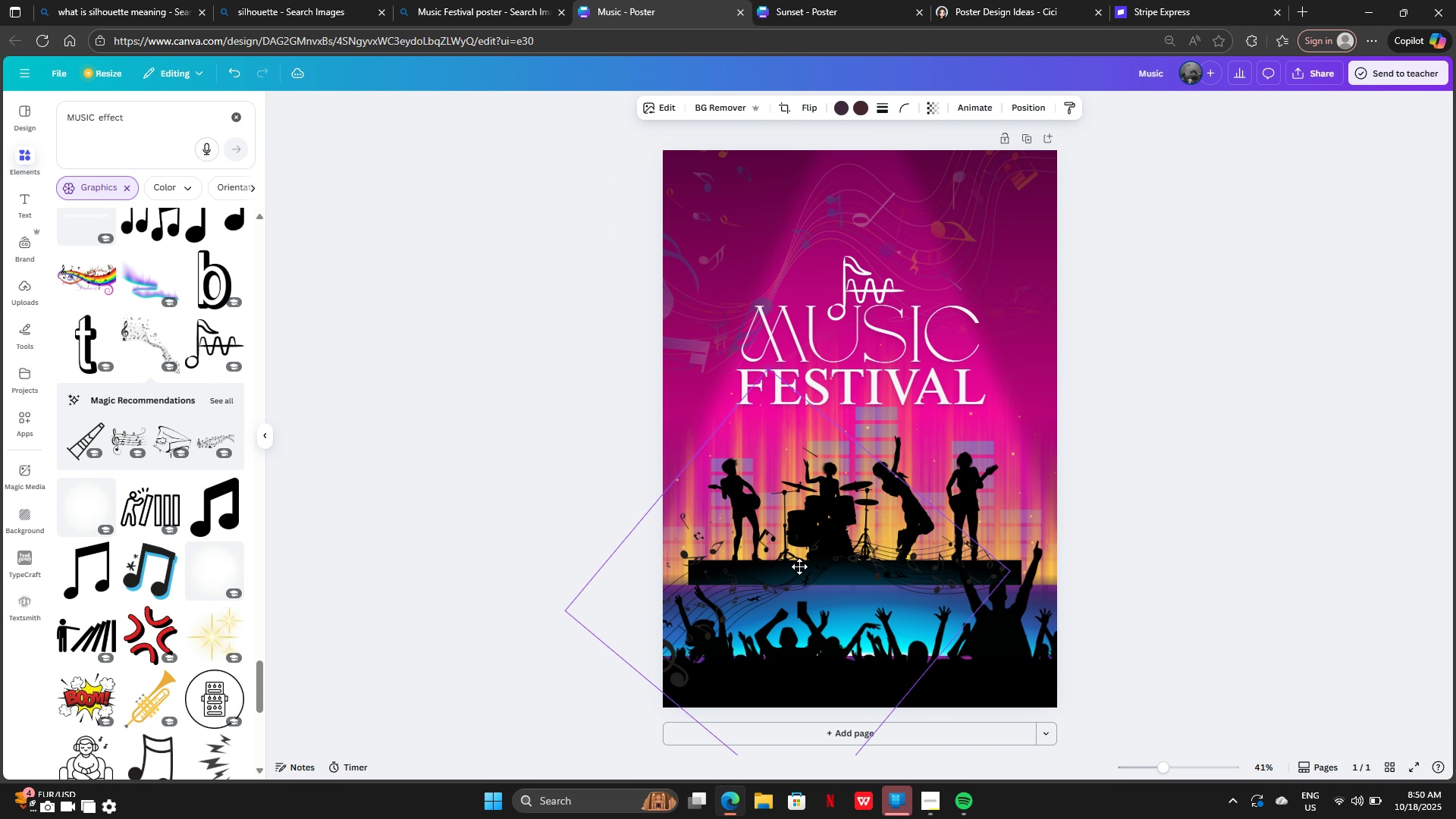 
left_click_drag(start_coordinate=[797, 539], to_coordinate=[774, 533])
 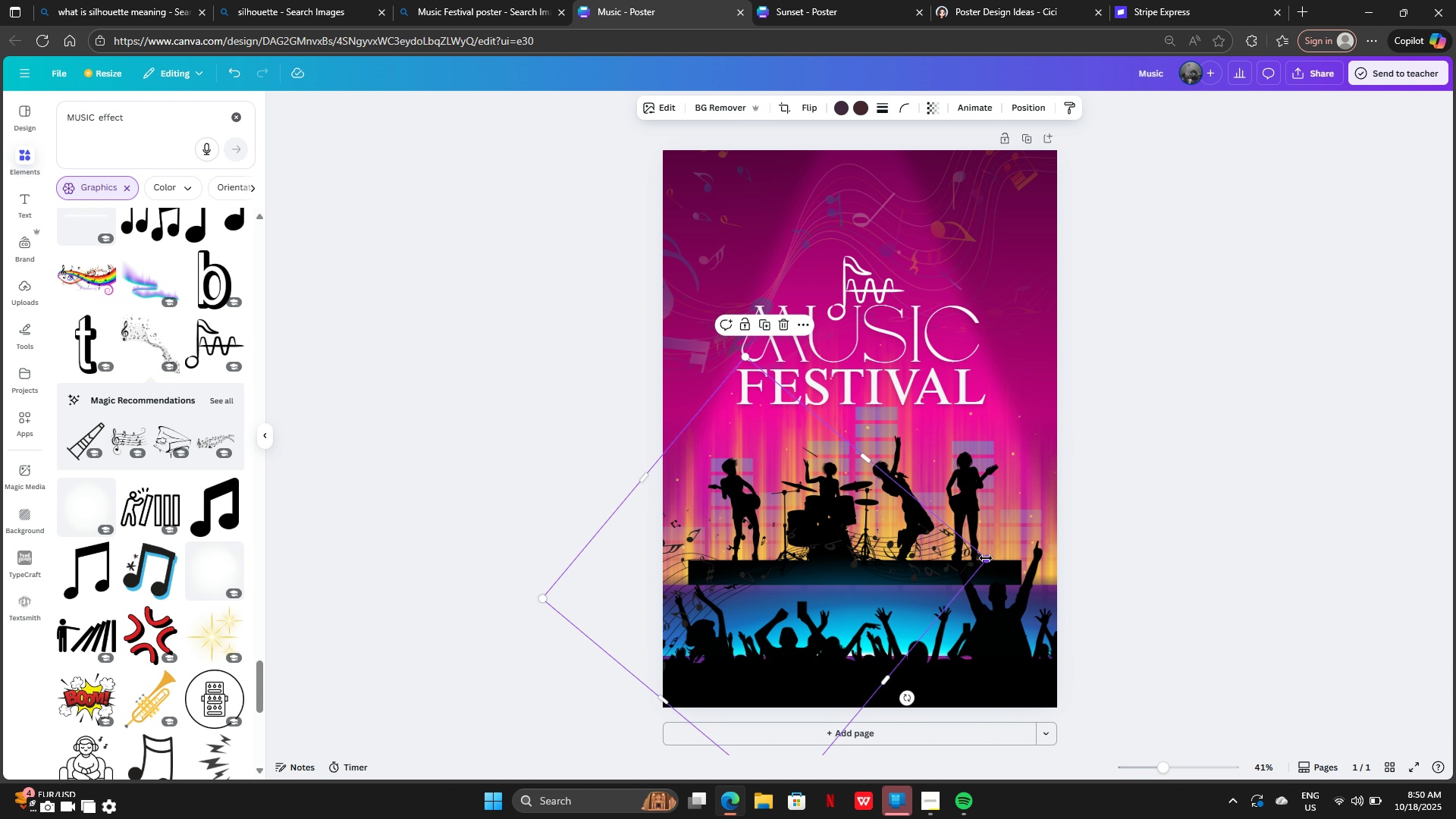 
left_click_drag(start_coordinate=[985, 558], to_coordinate=[1120, 541])
 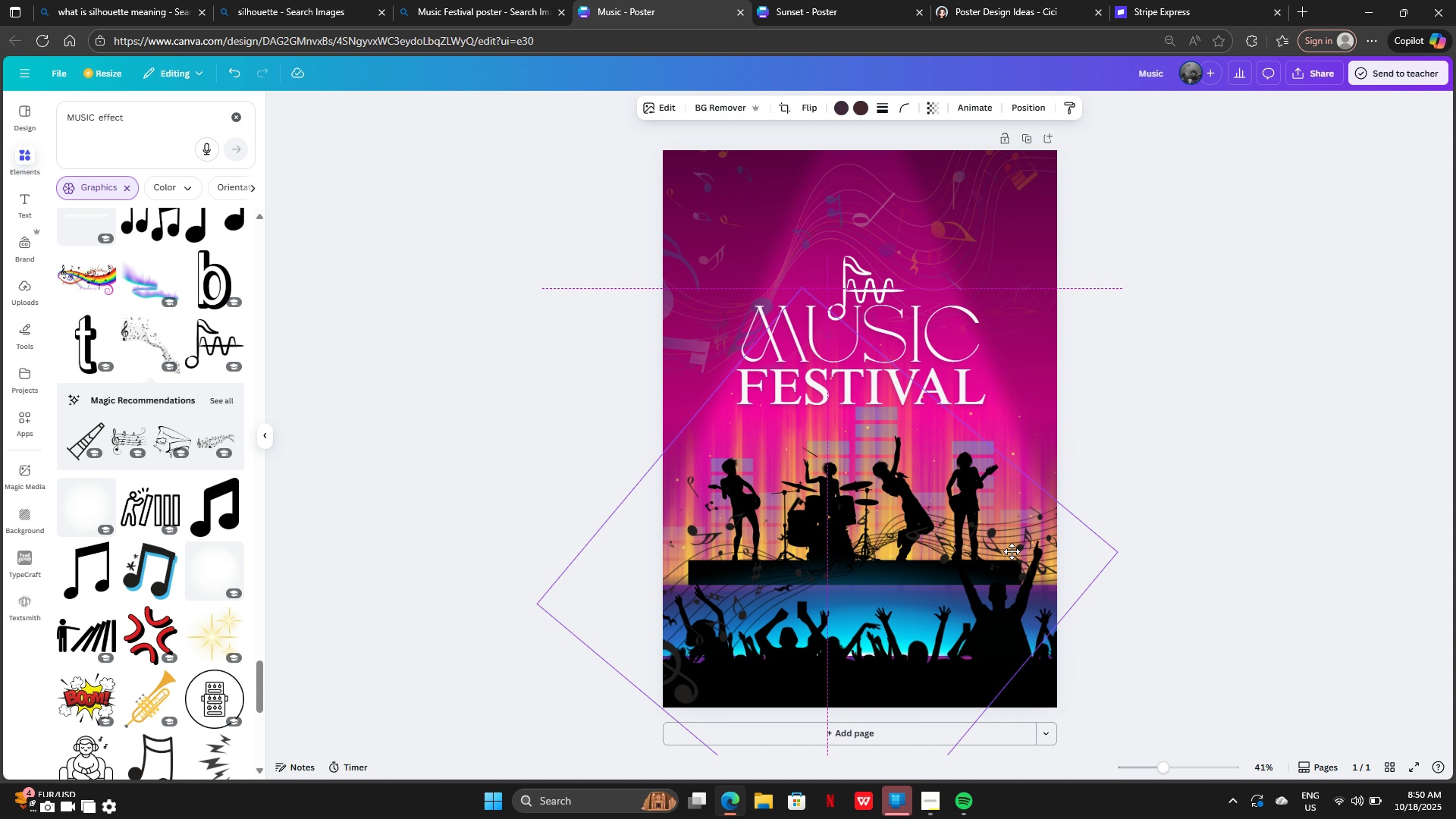 
left_click_drag(start_coordinate=[1015, 538], to_coordinate=[1086, 610])
 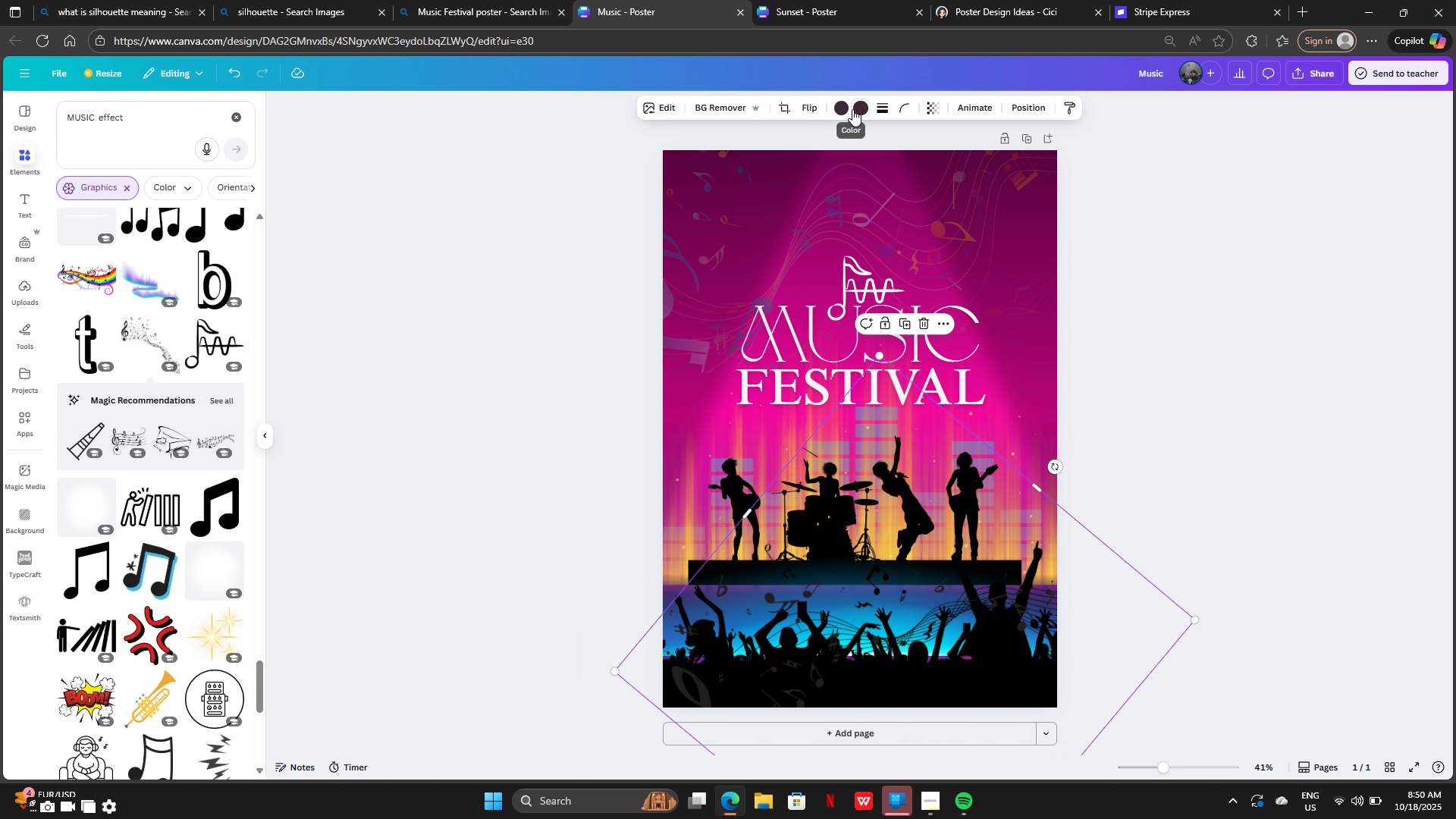 
left_click([862, 109])
 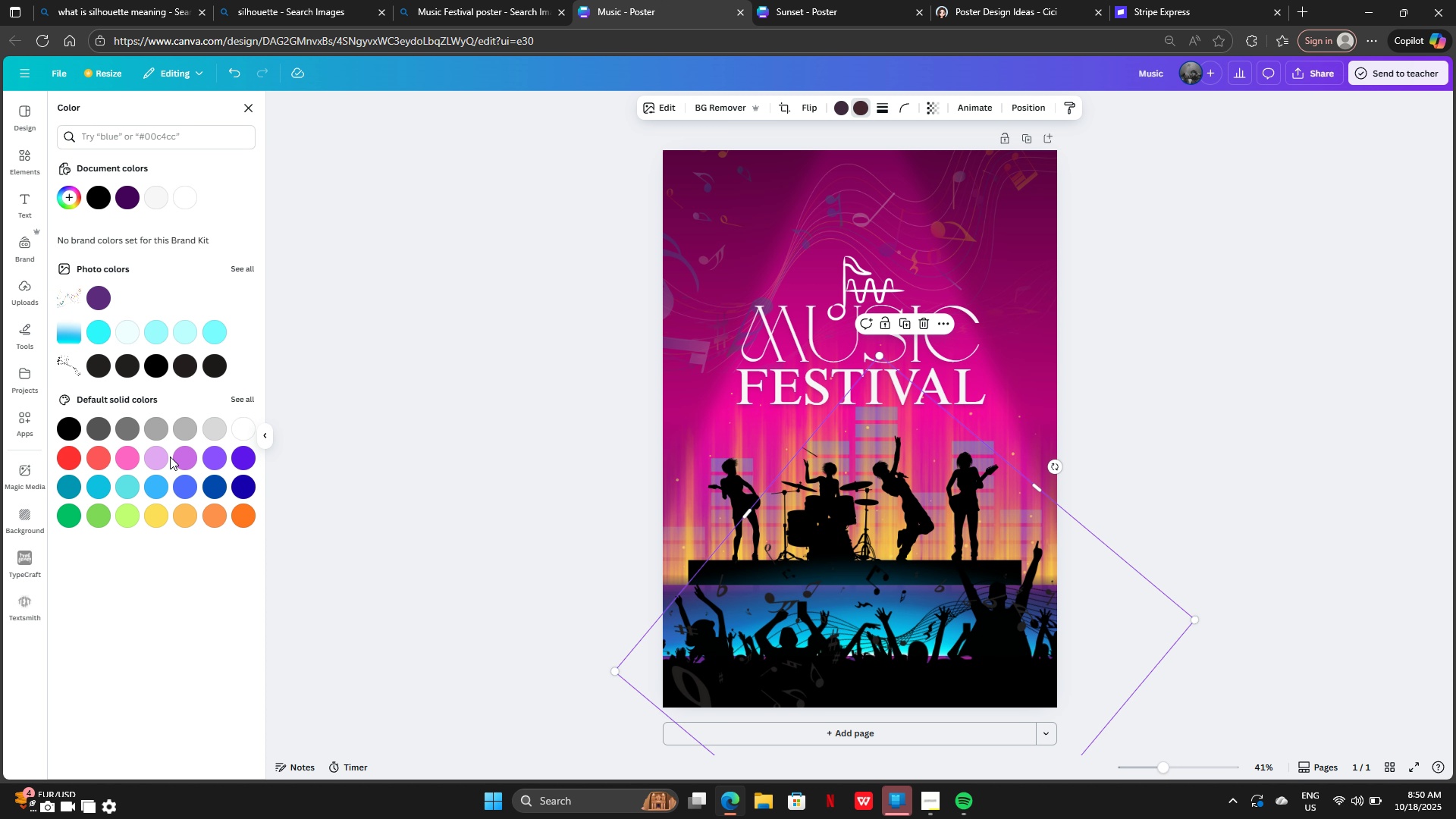 
left_click([181, 457])
 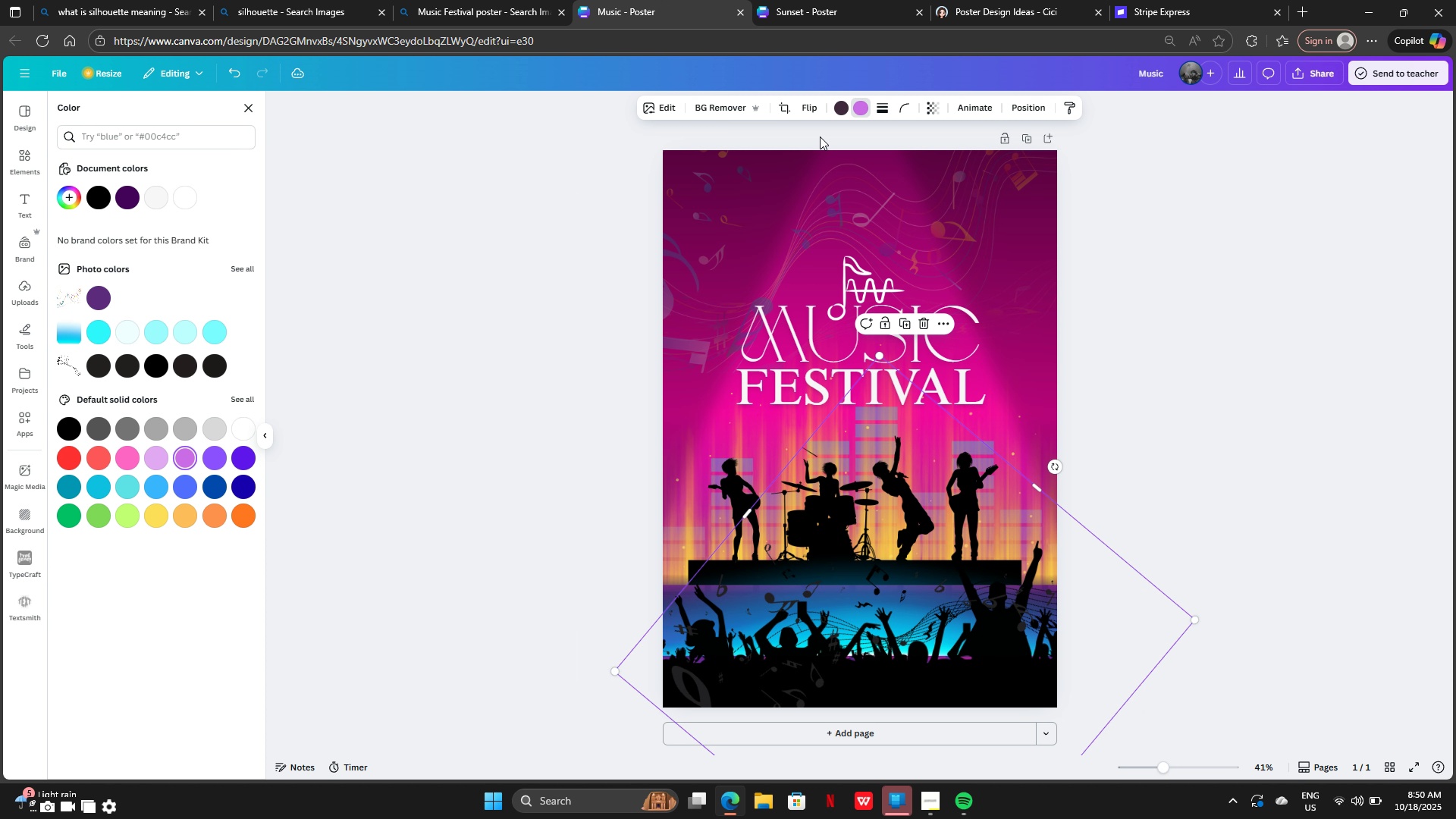 
left_click([841, 112])
 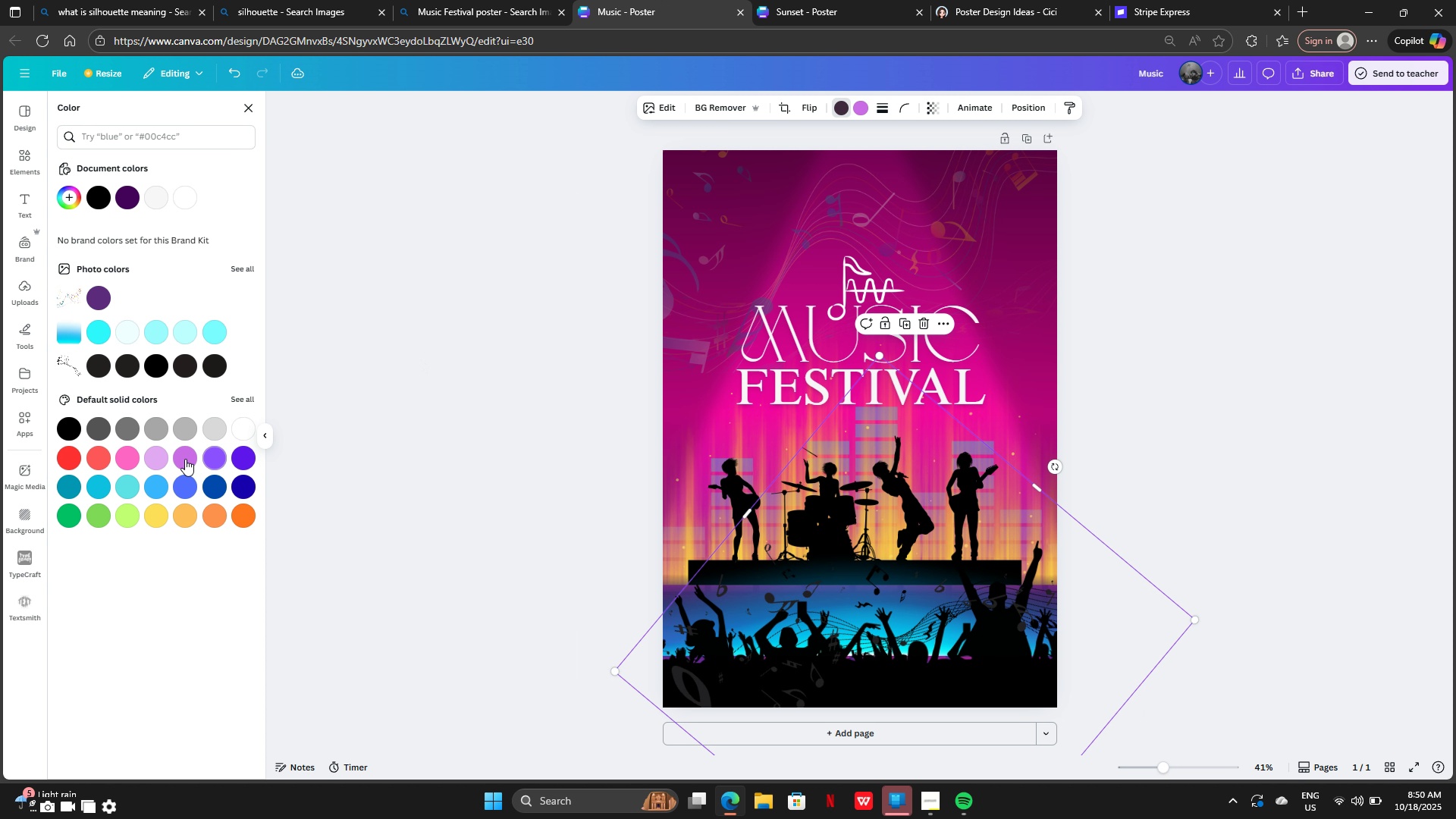 
left_click([185, 459])
 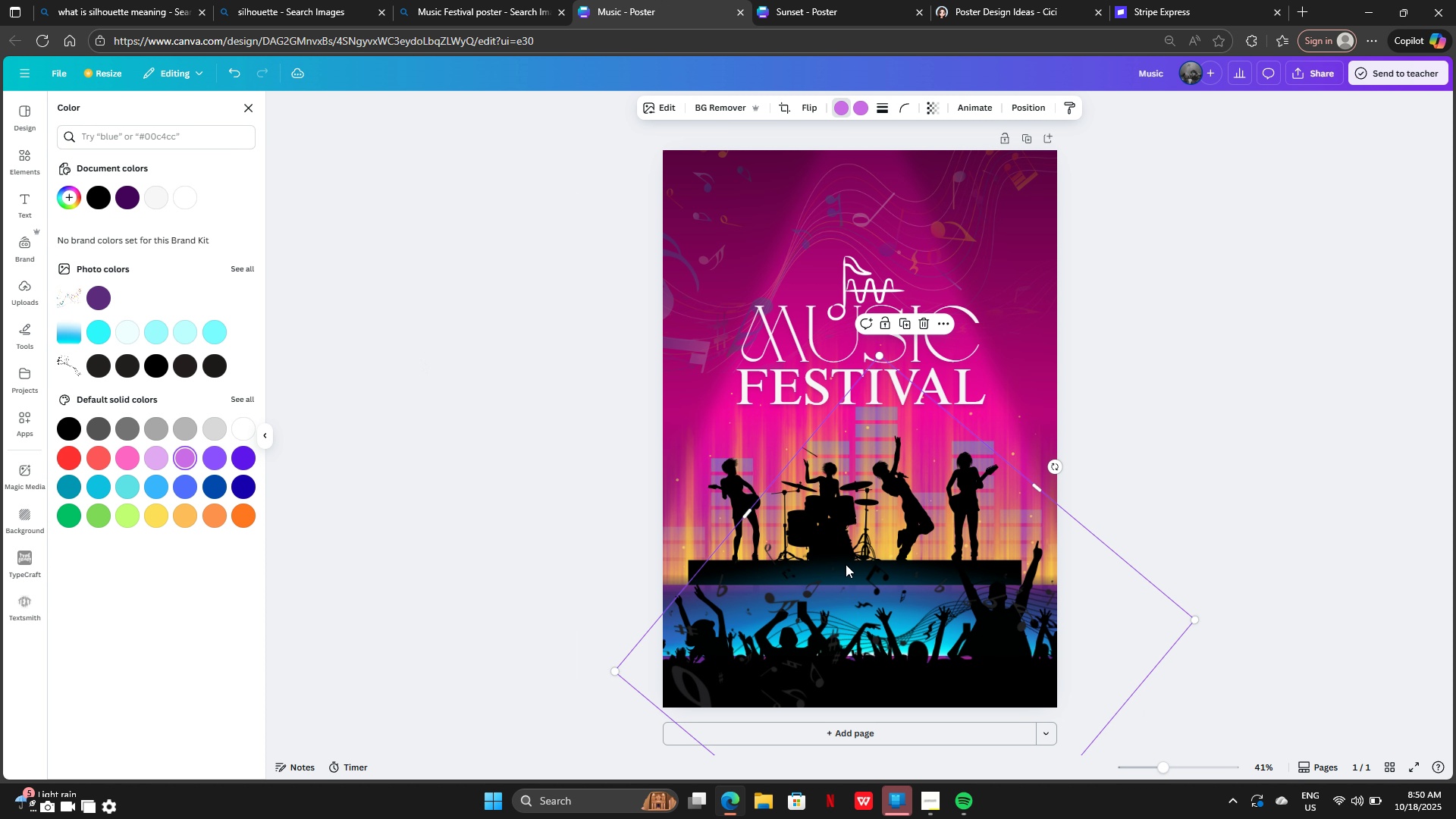 
left_click_drag(start_coordinate=[877, 626], to_coordinate=[912, 584])
 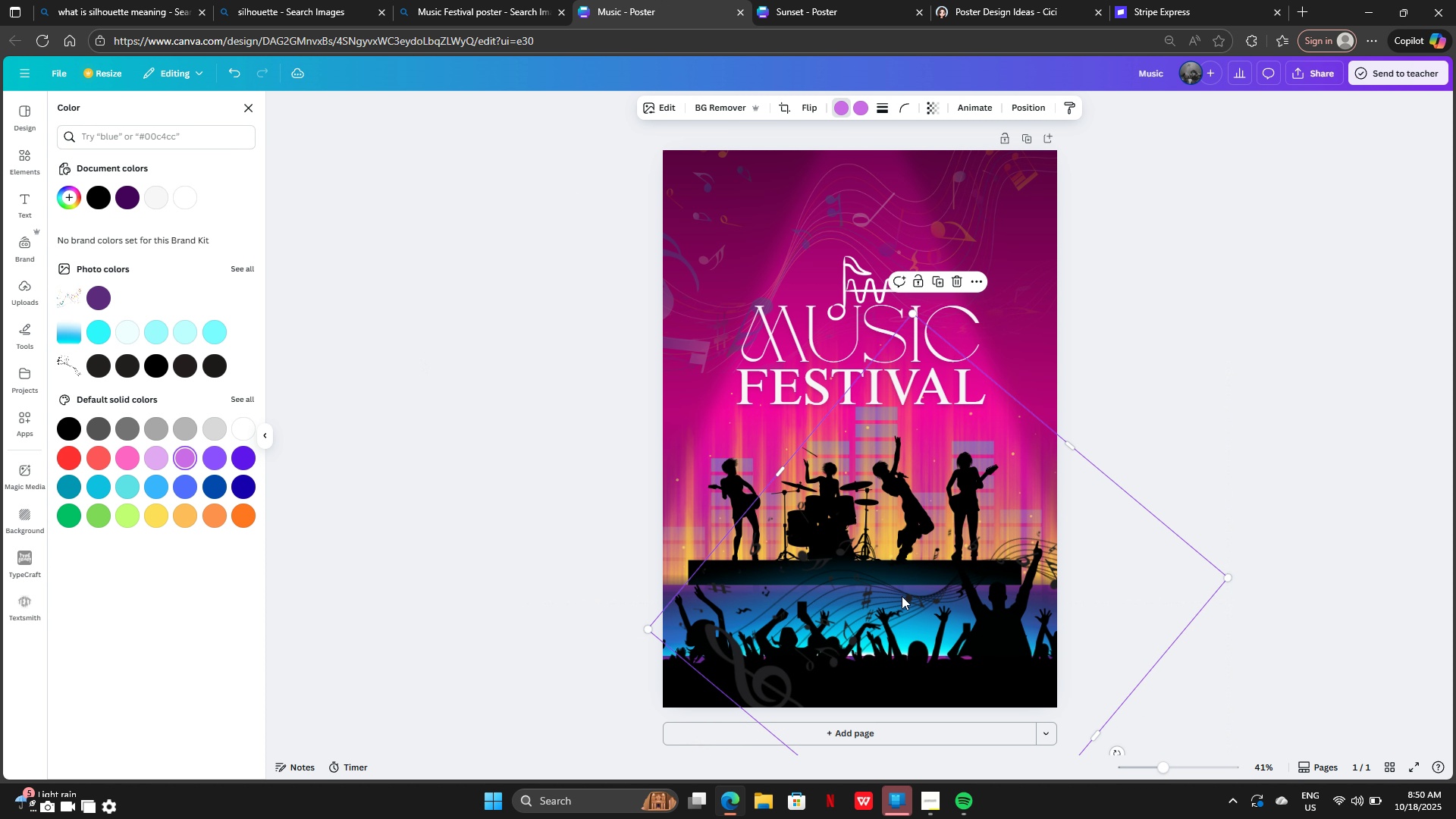 
left_click_drag(start_coordinate=[910, 592], to_coordinate=[852, 607])
 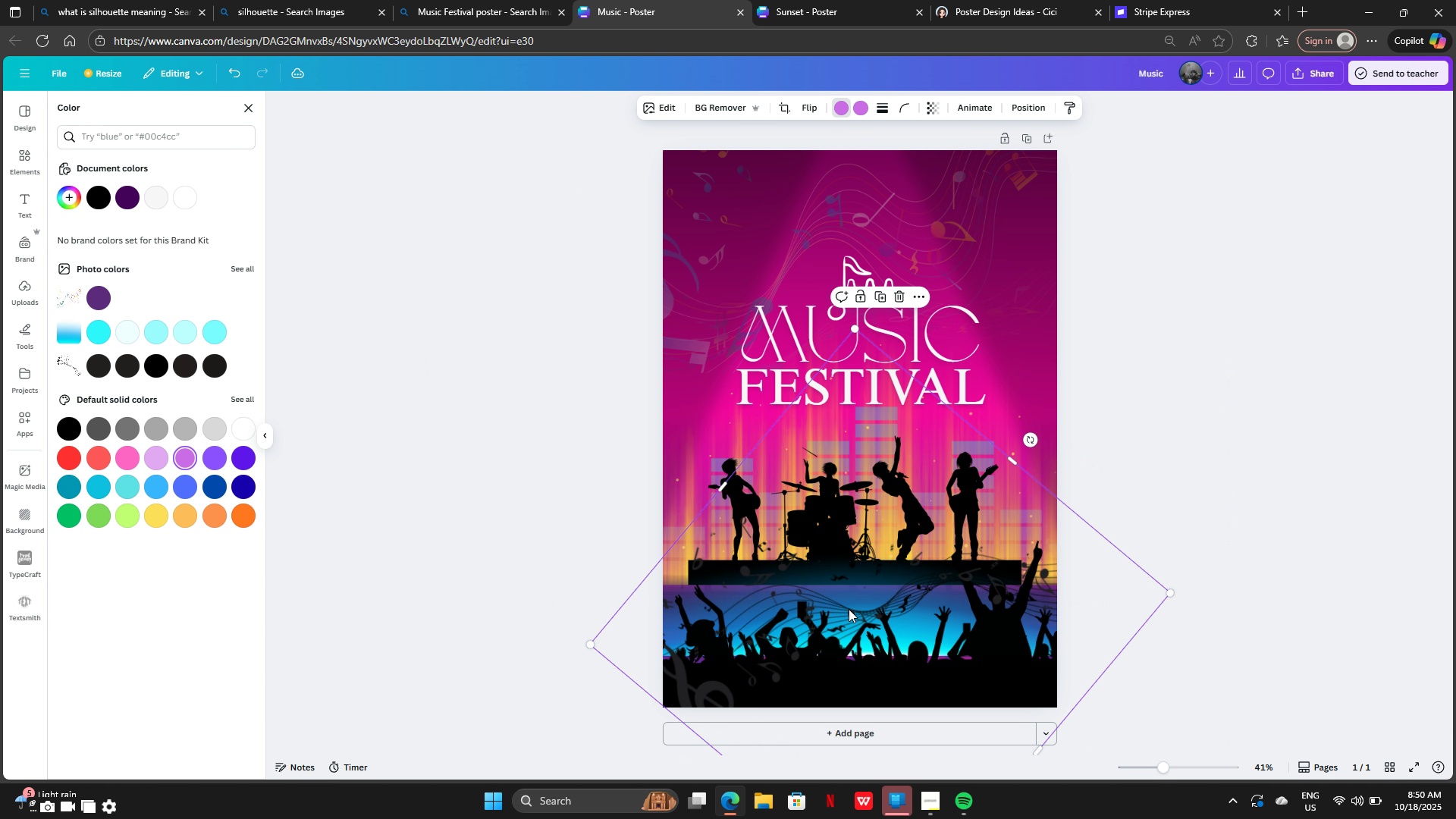 
left_click_drag(start_coordinate=[852, 607], to_coordinate=[836, 689])
 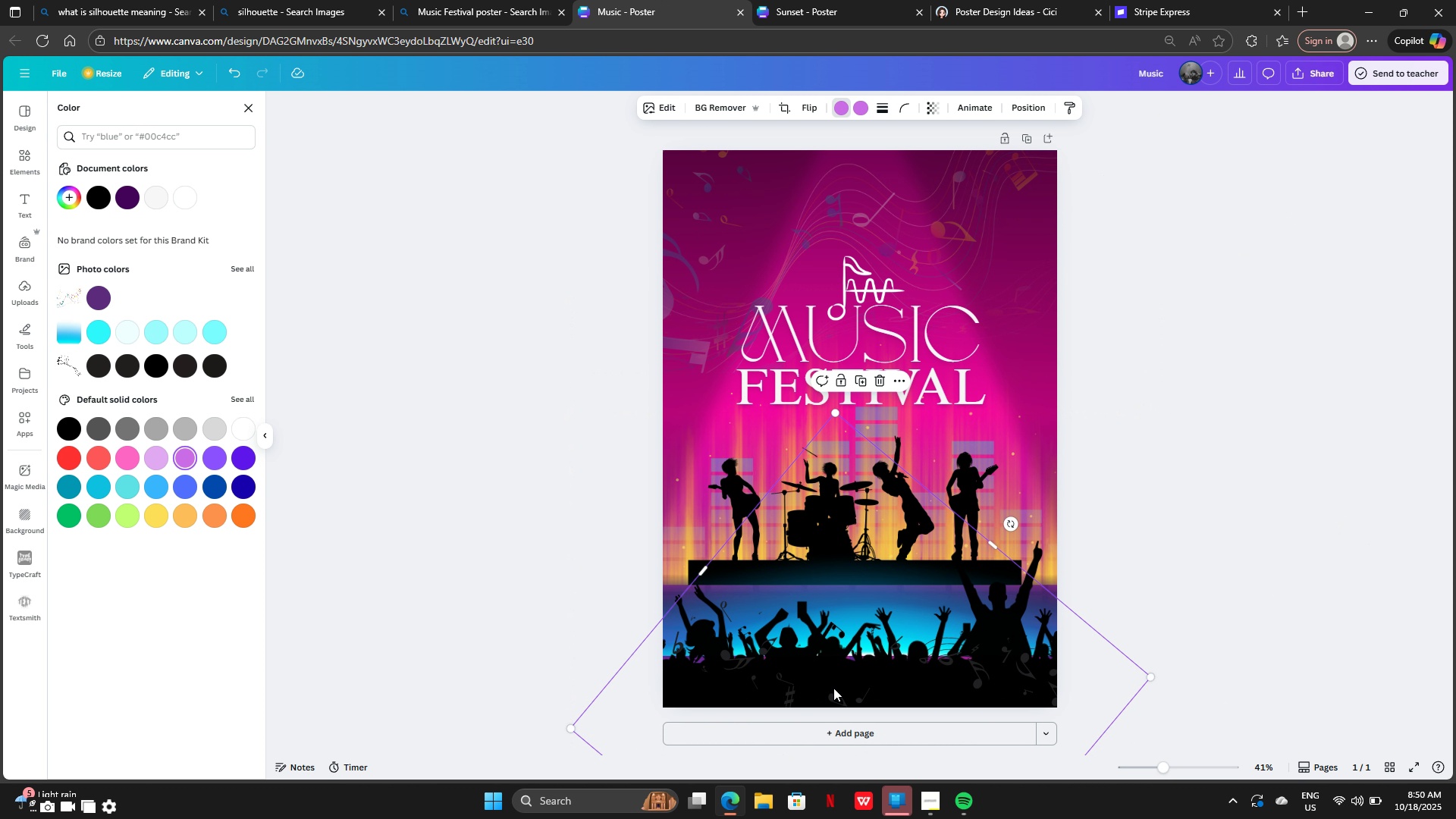 
left_click_drag(start_coordinate=[833, 688], to_coordinate=[858, 681])
 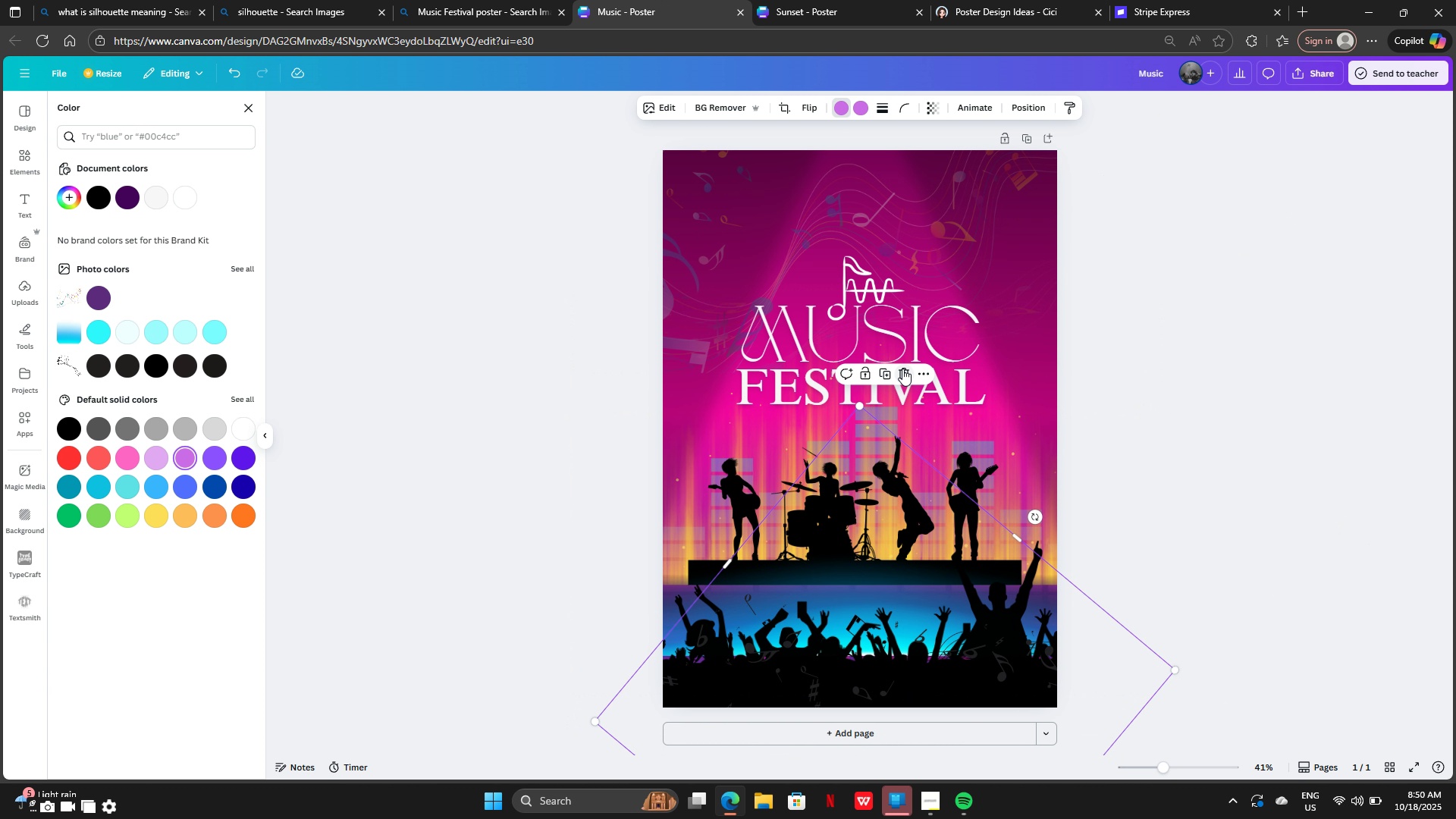 
left_click([902, 368])
 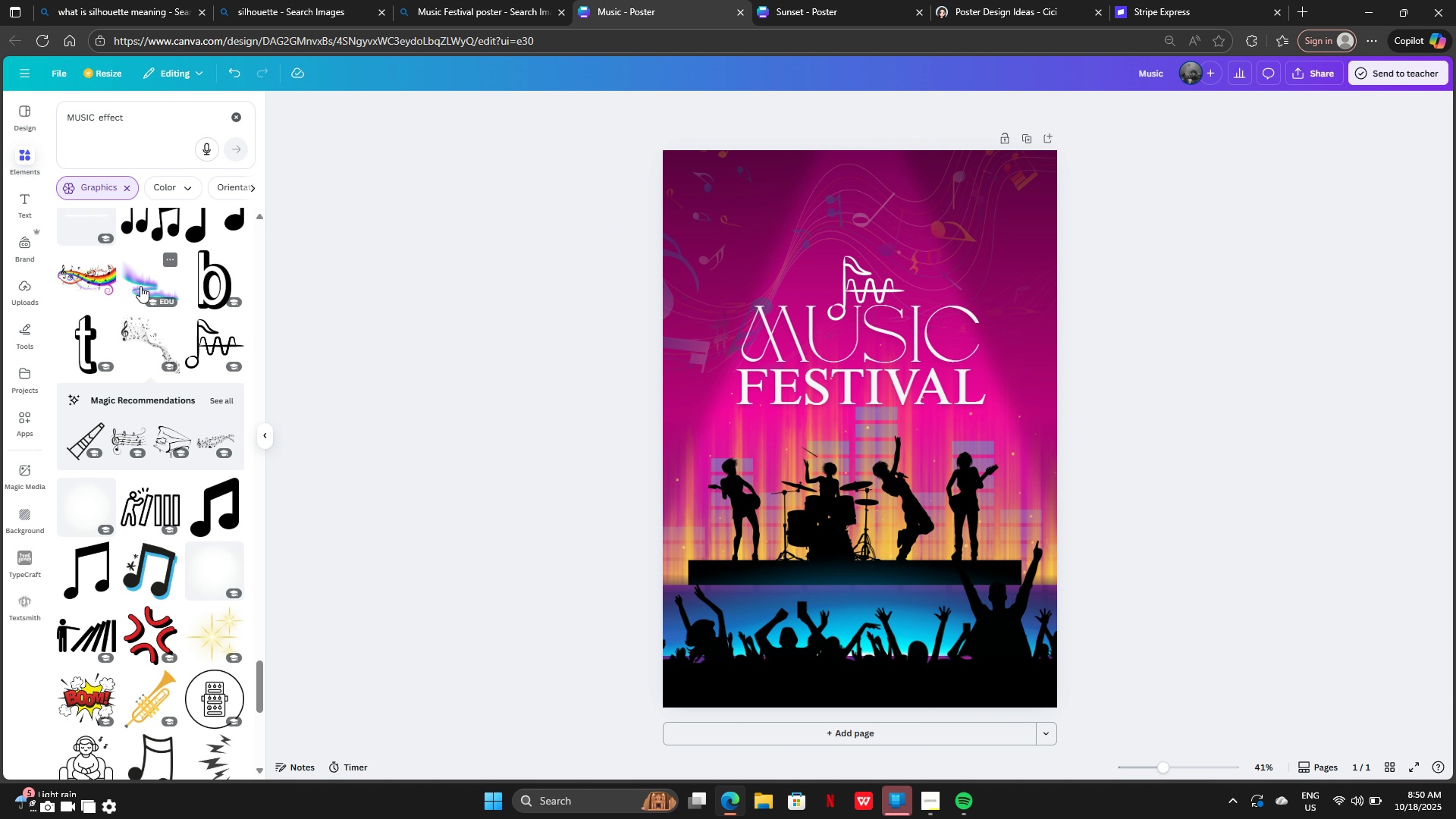 
scroll: coordinate [184, 549], scroll_direction: down, amount: 17.0
 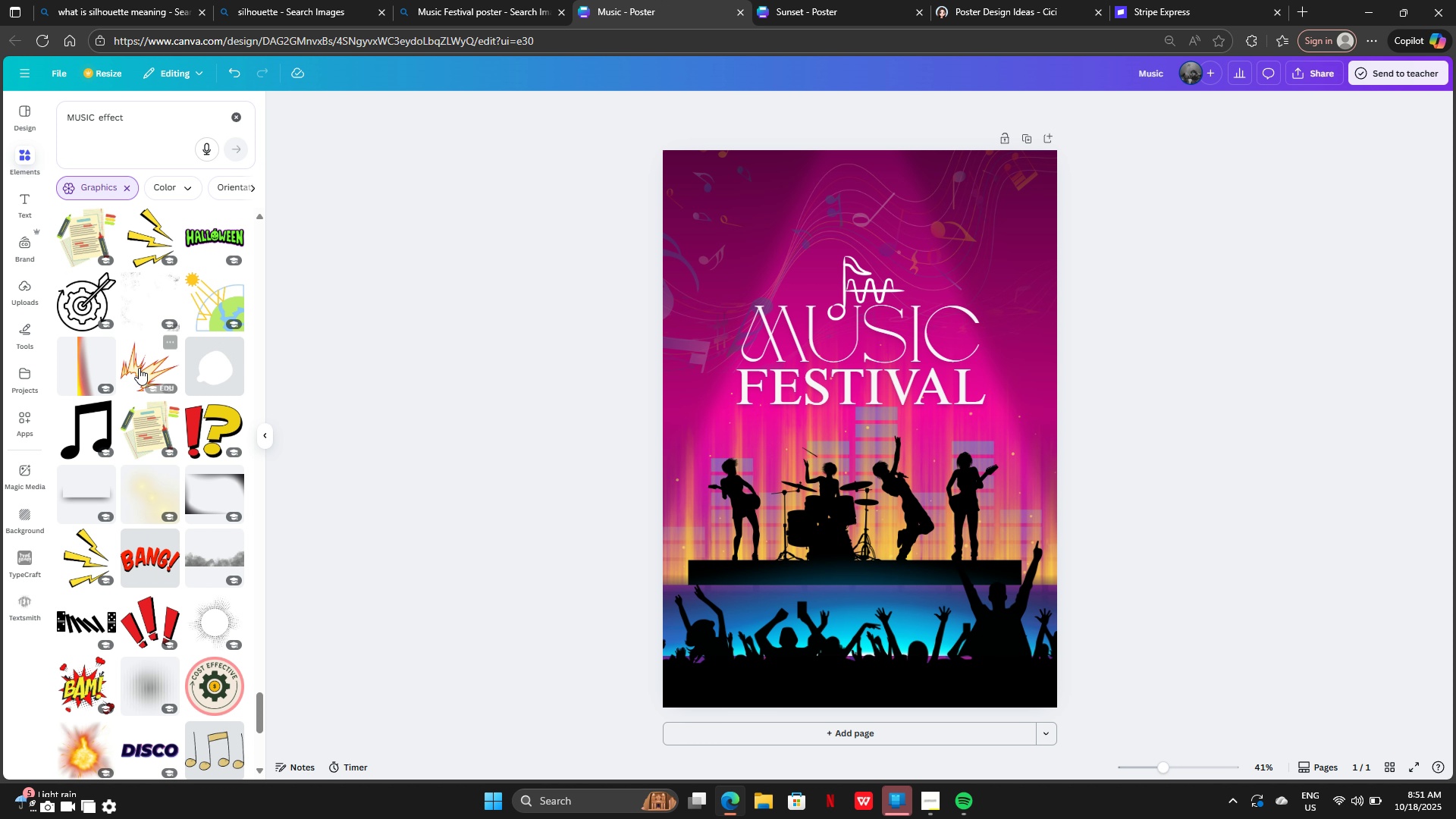 
left_click([139, 362])
 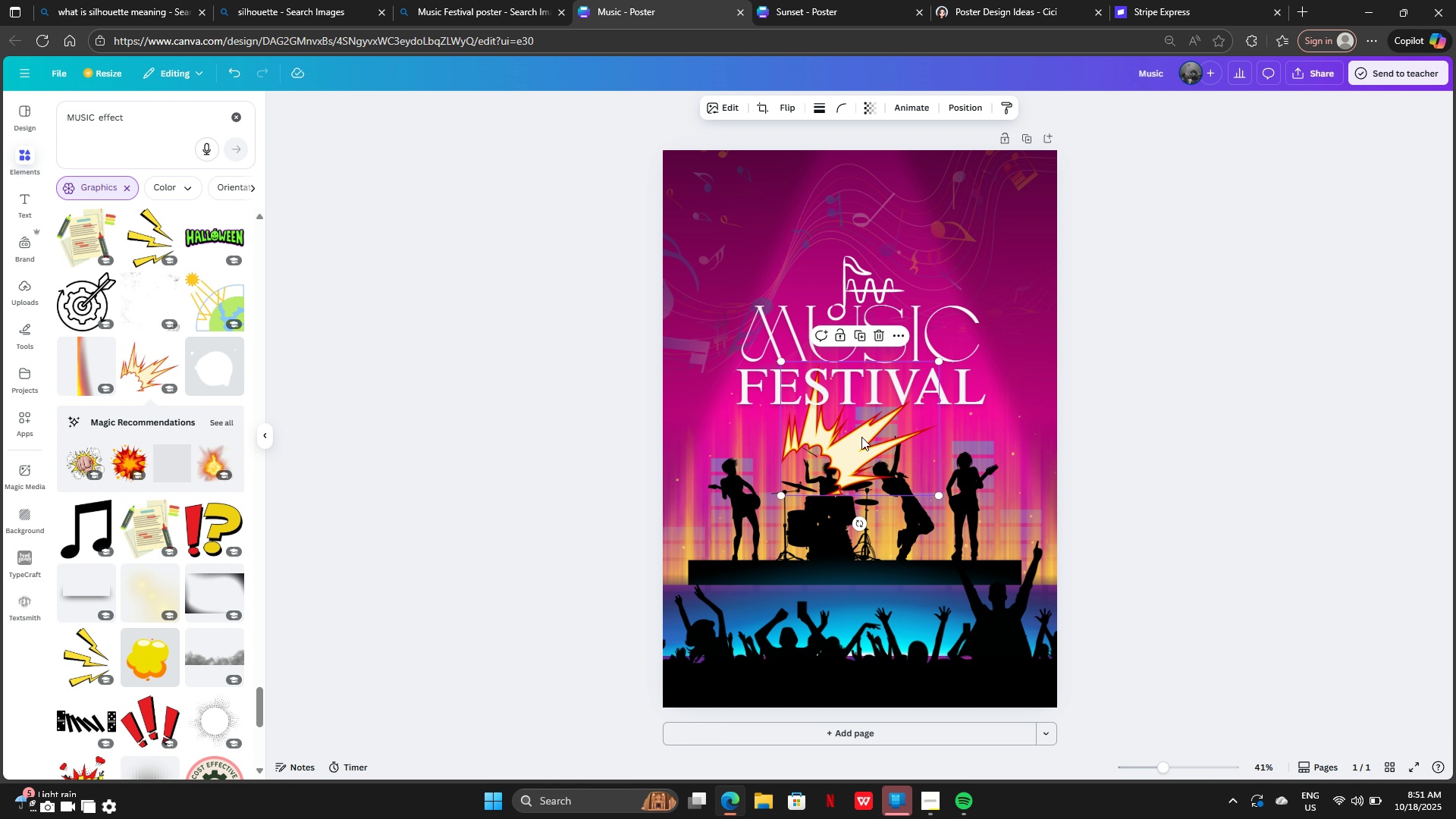 
left_click_drag(start_coordinate=[860, 436], to_coordinate=[1010, 427])
 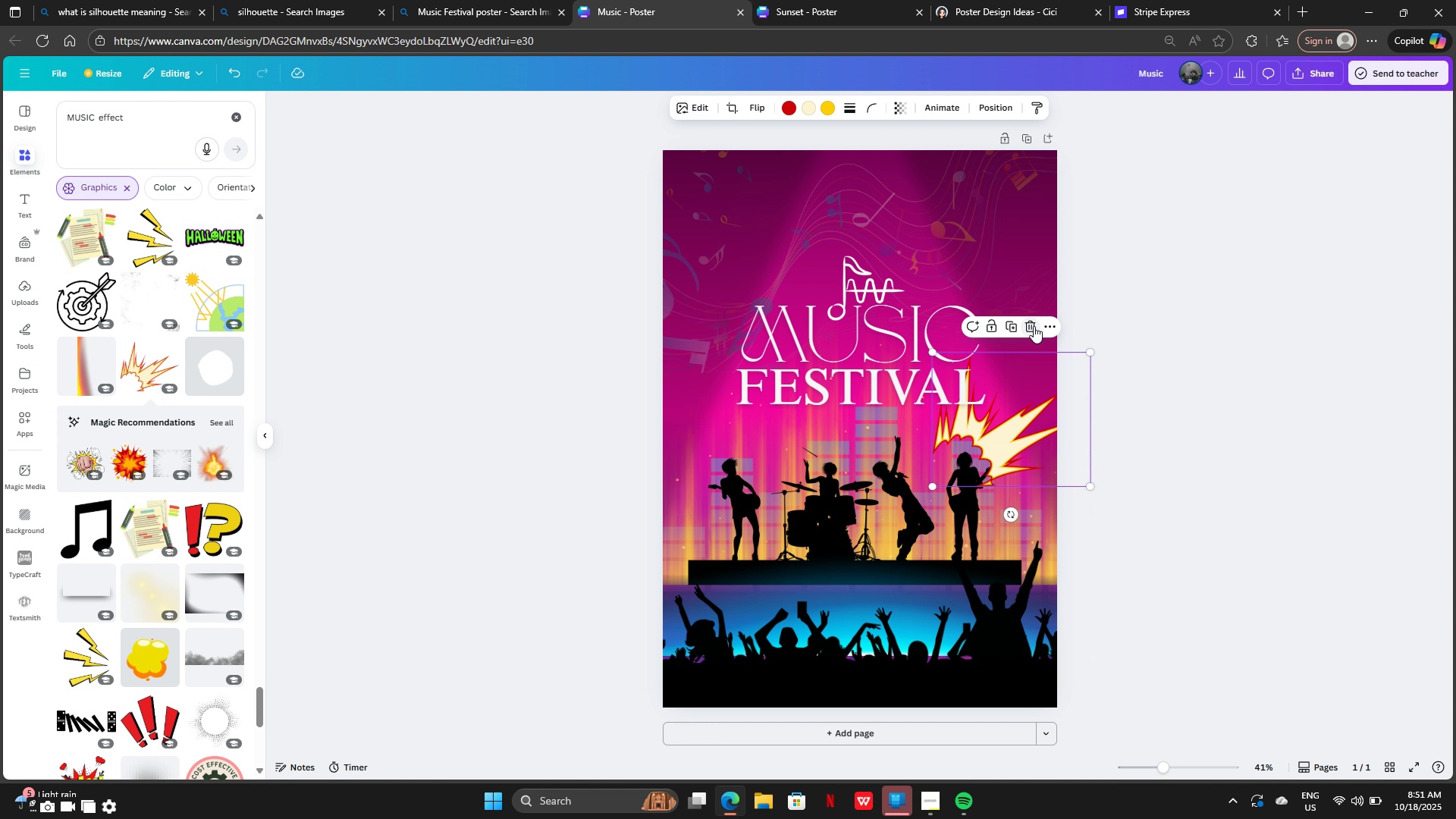 
left_click([1034, 326])
 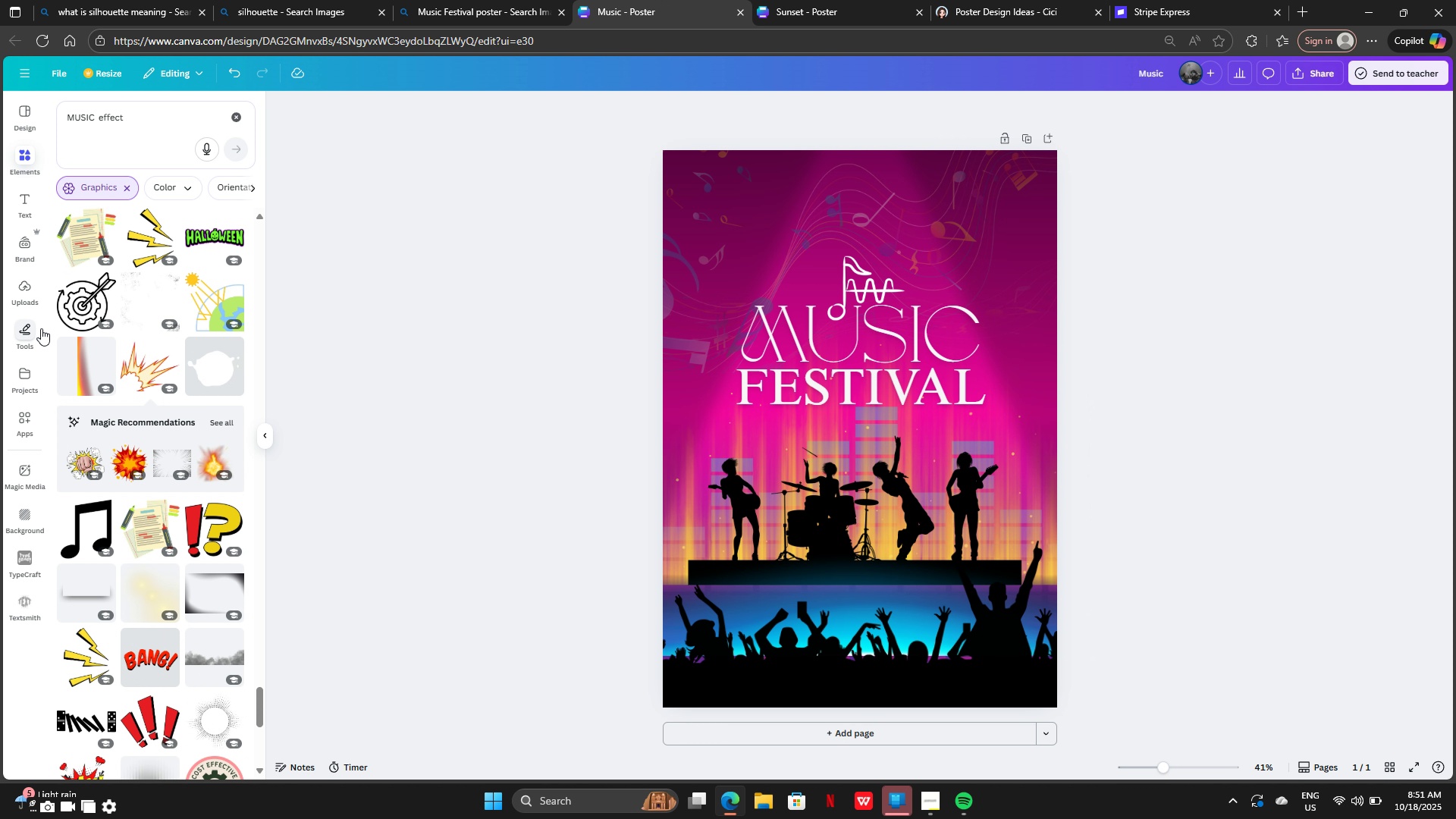 
scroll: coordinate [64, 347], scroll_direction: down, amount: 2.0
 